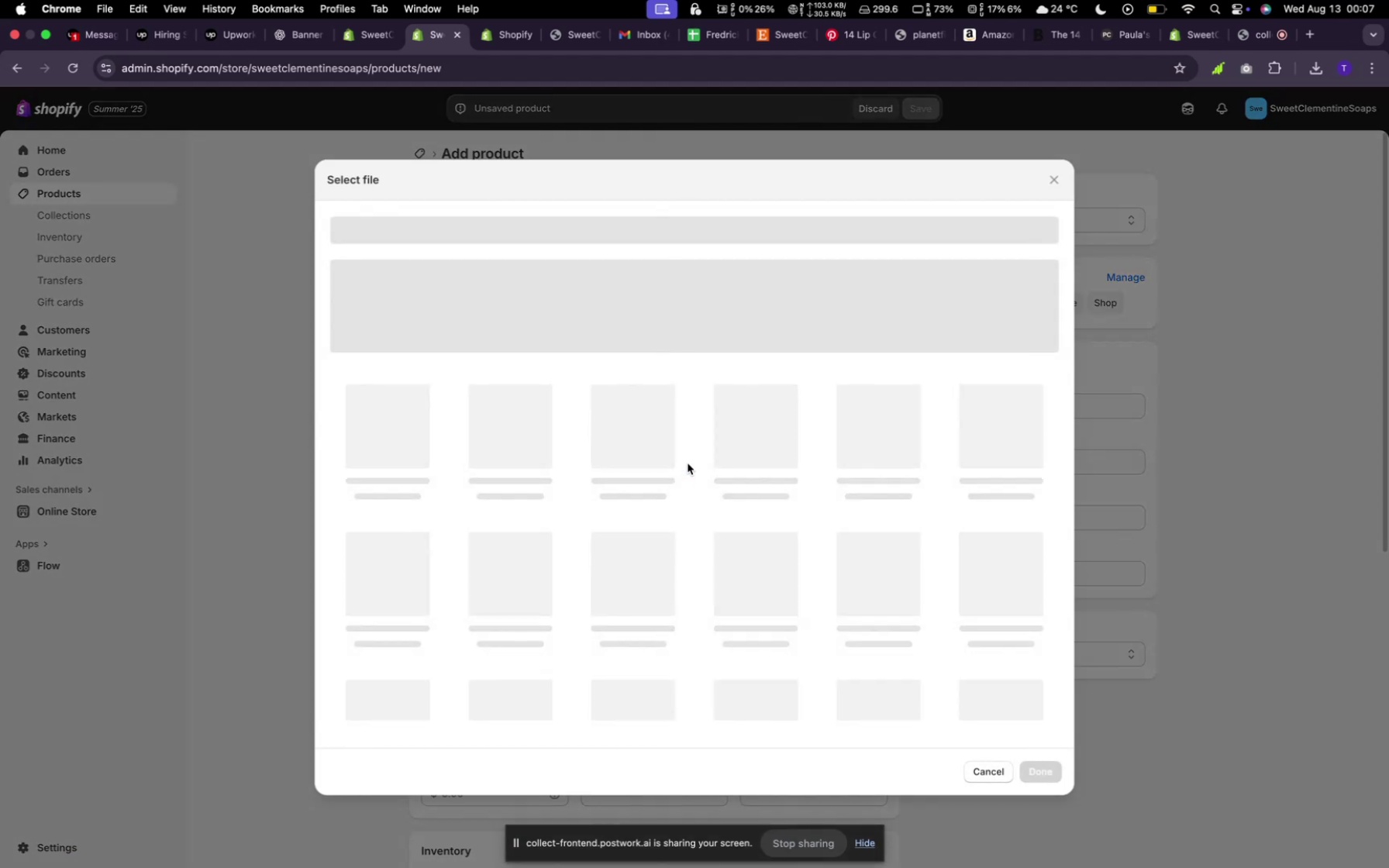 
wait(5.23)
 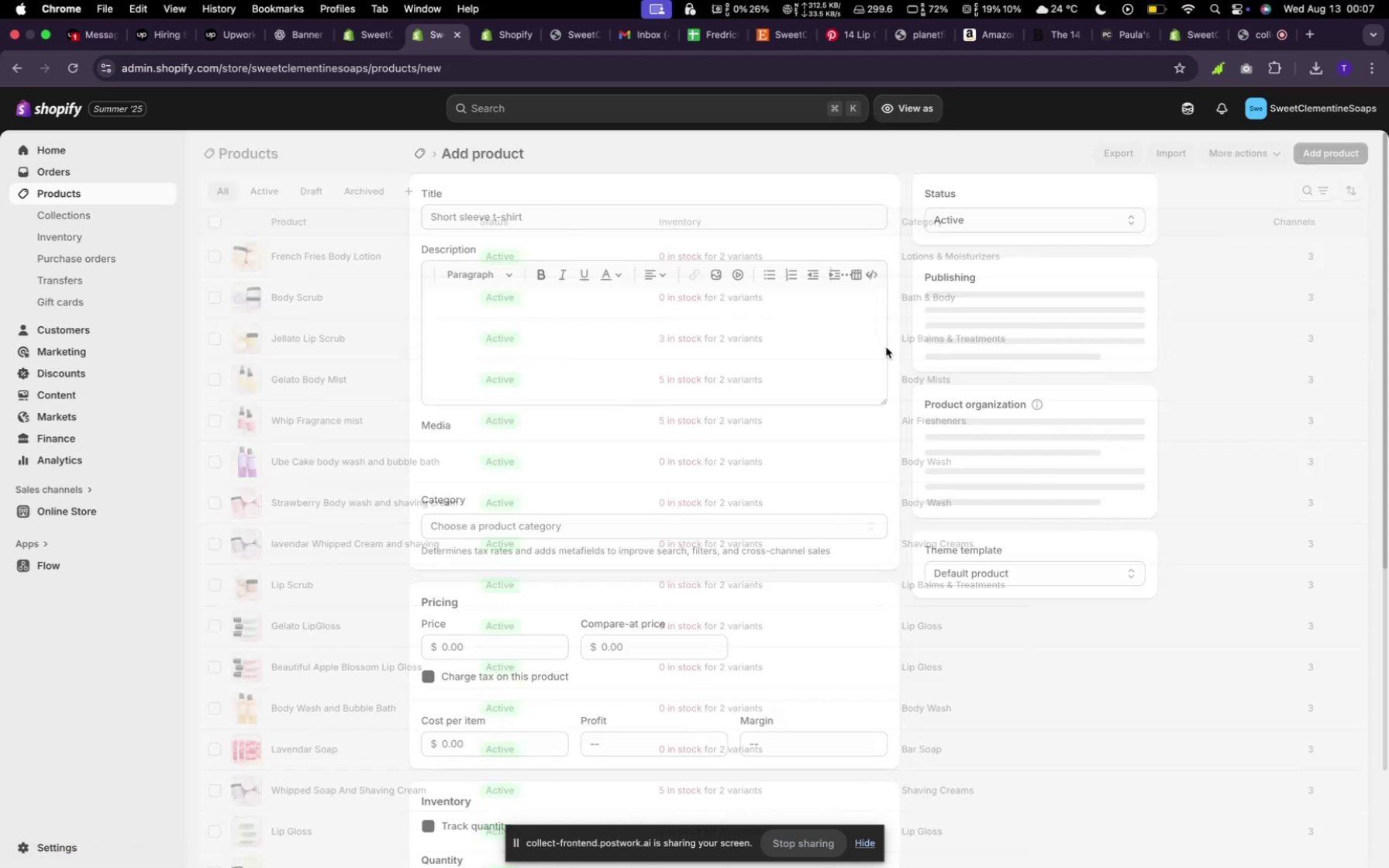 
scroll: coordinate [623, 482], scroll_direction: down, amount: 14.0
 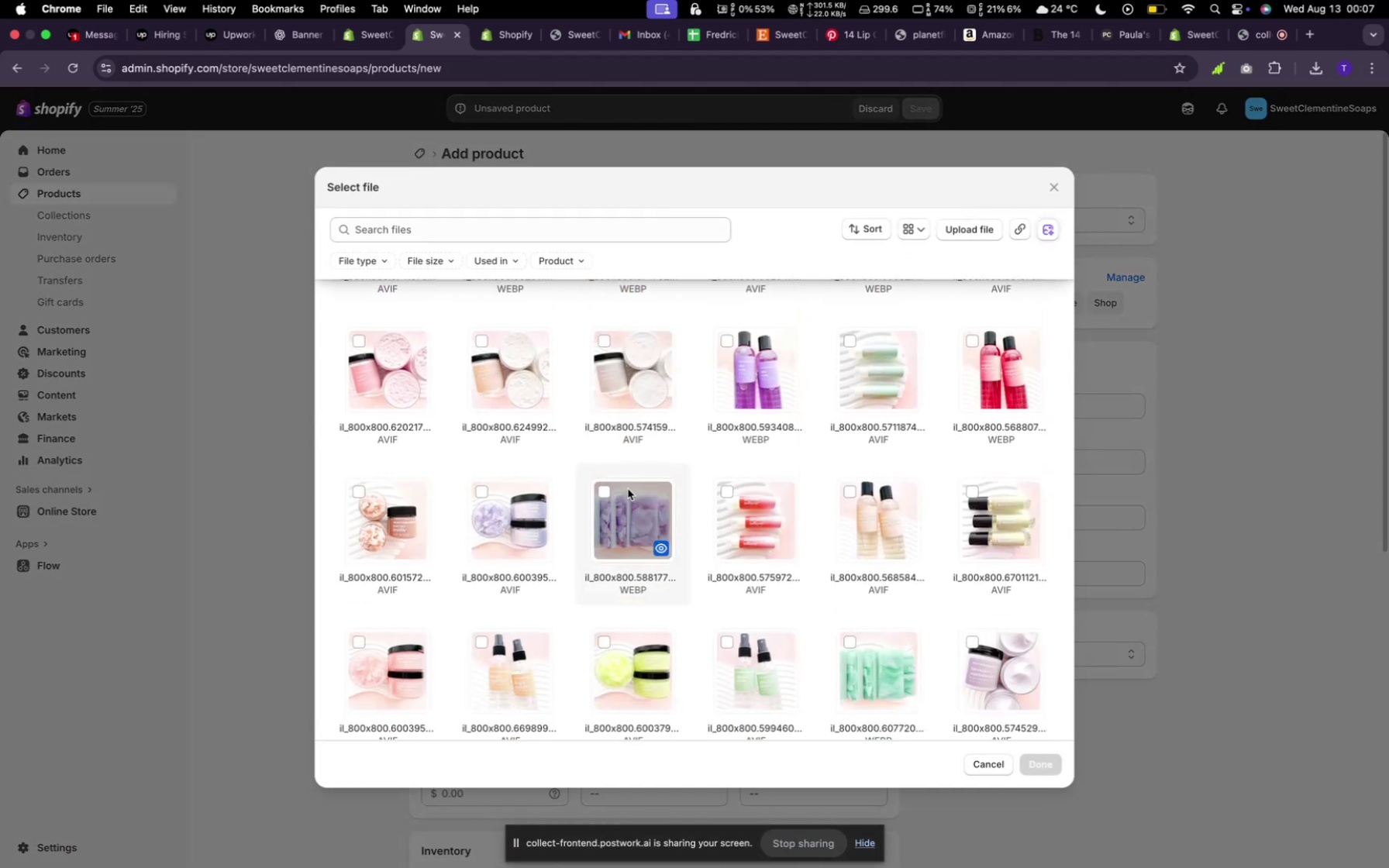 
left_click([628, 489])
 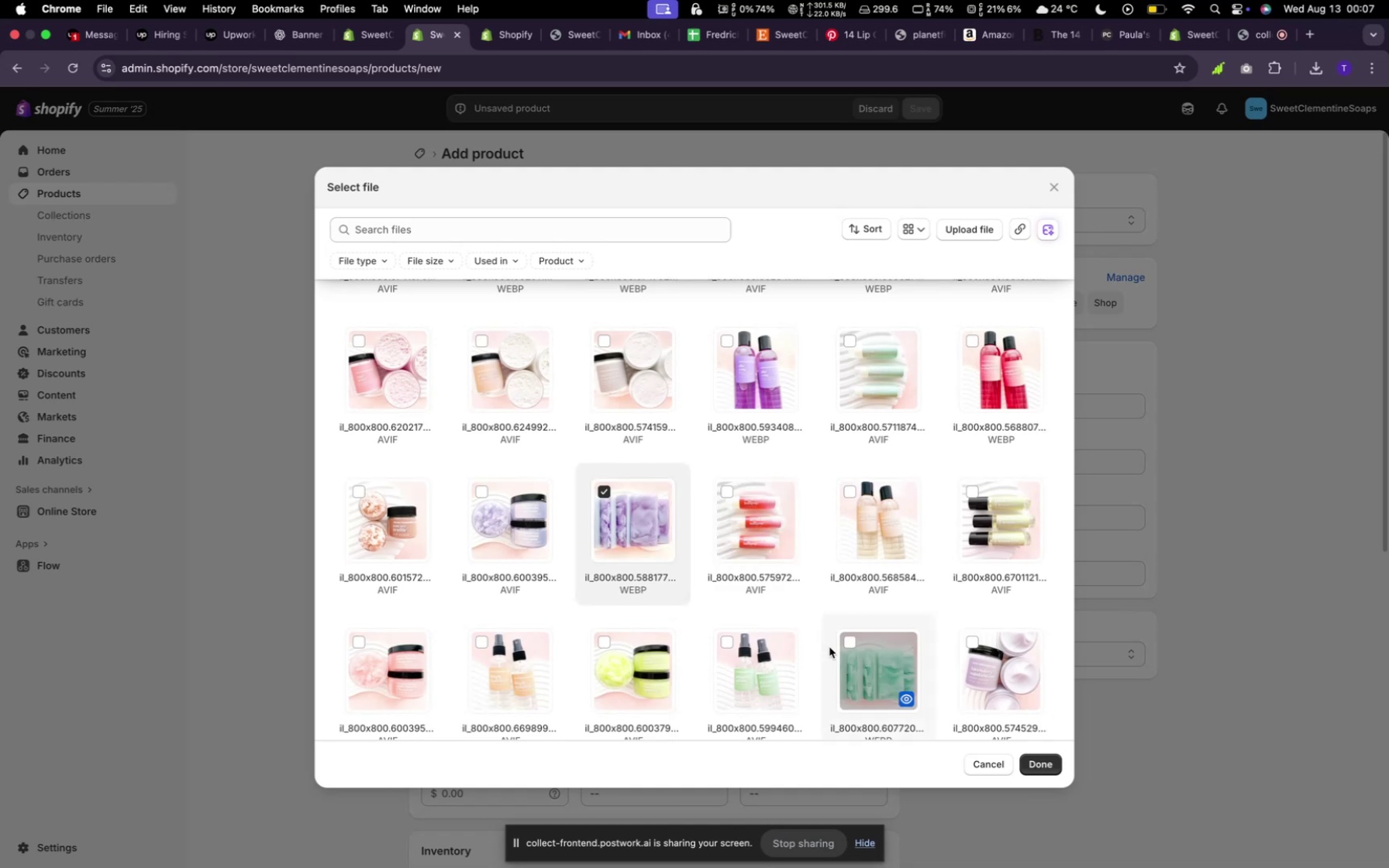 
left_click([843, 651])
 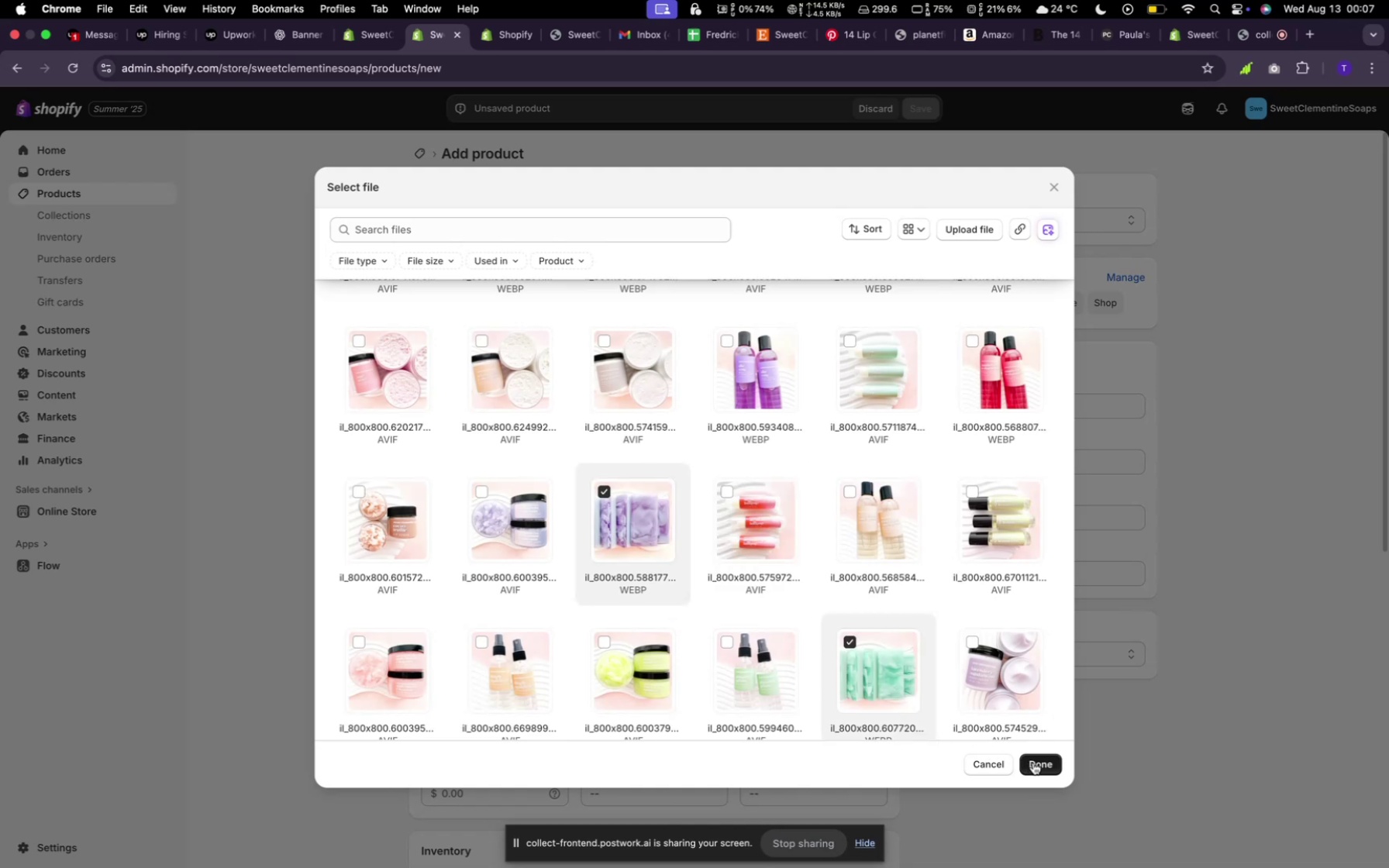 
left_click([1035, 763])
 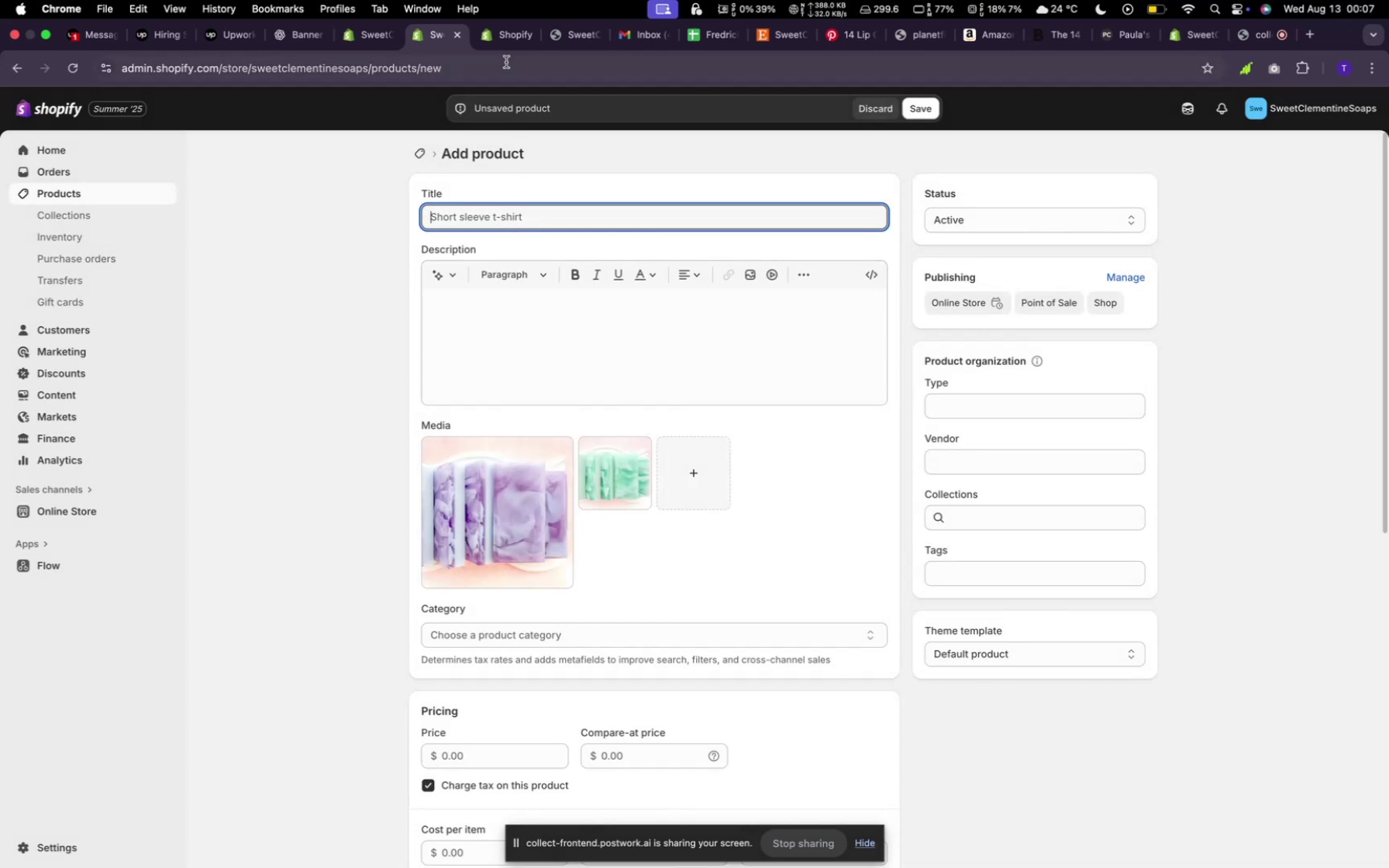 
wait(6.96)
 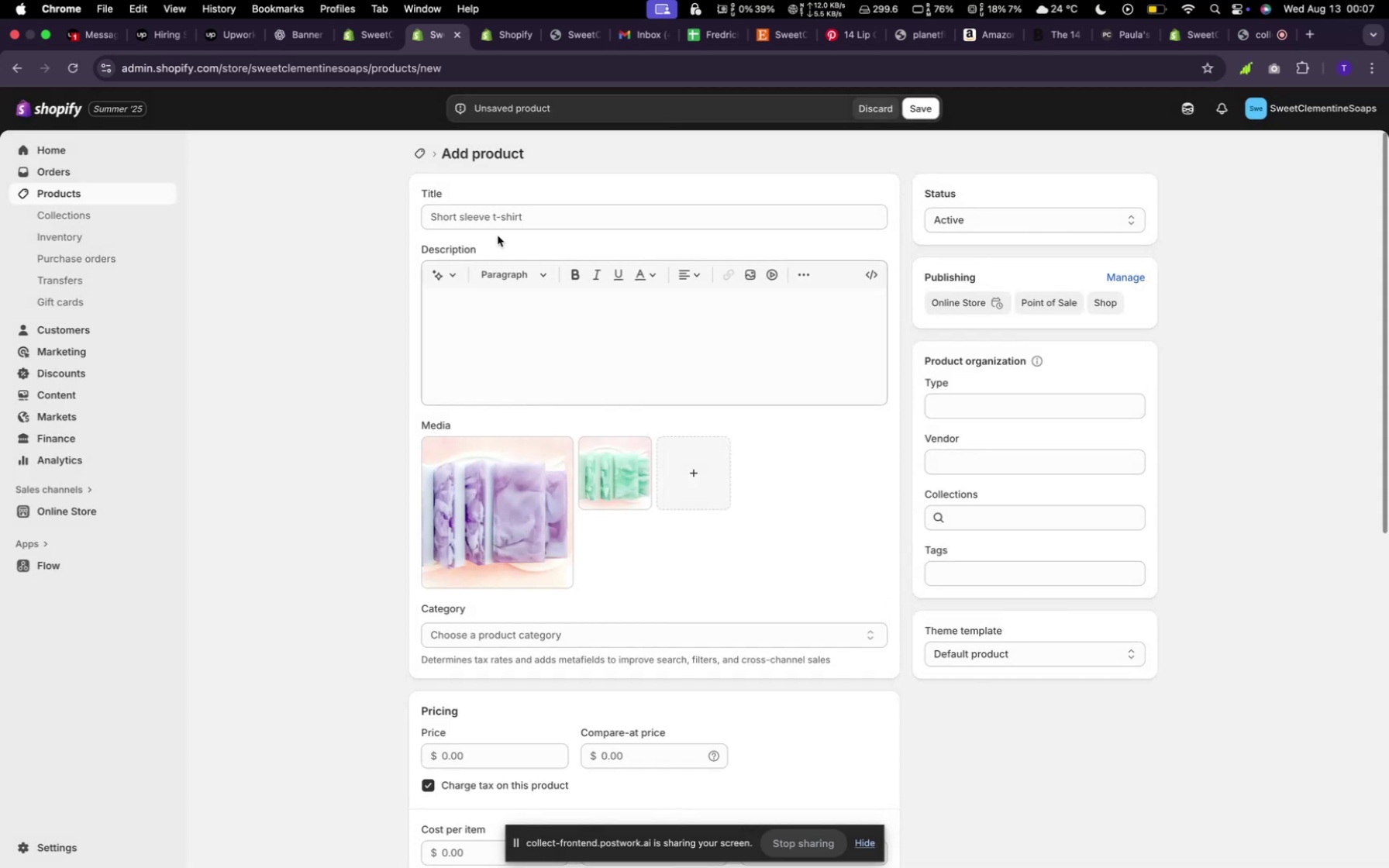 
left_click([774, 38])
 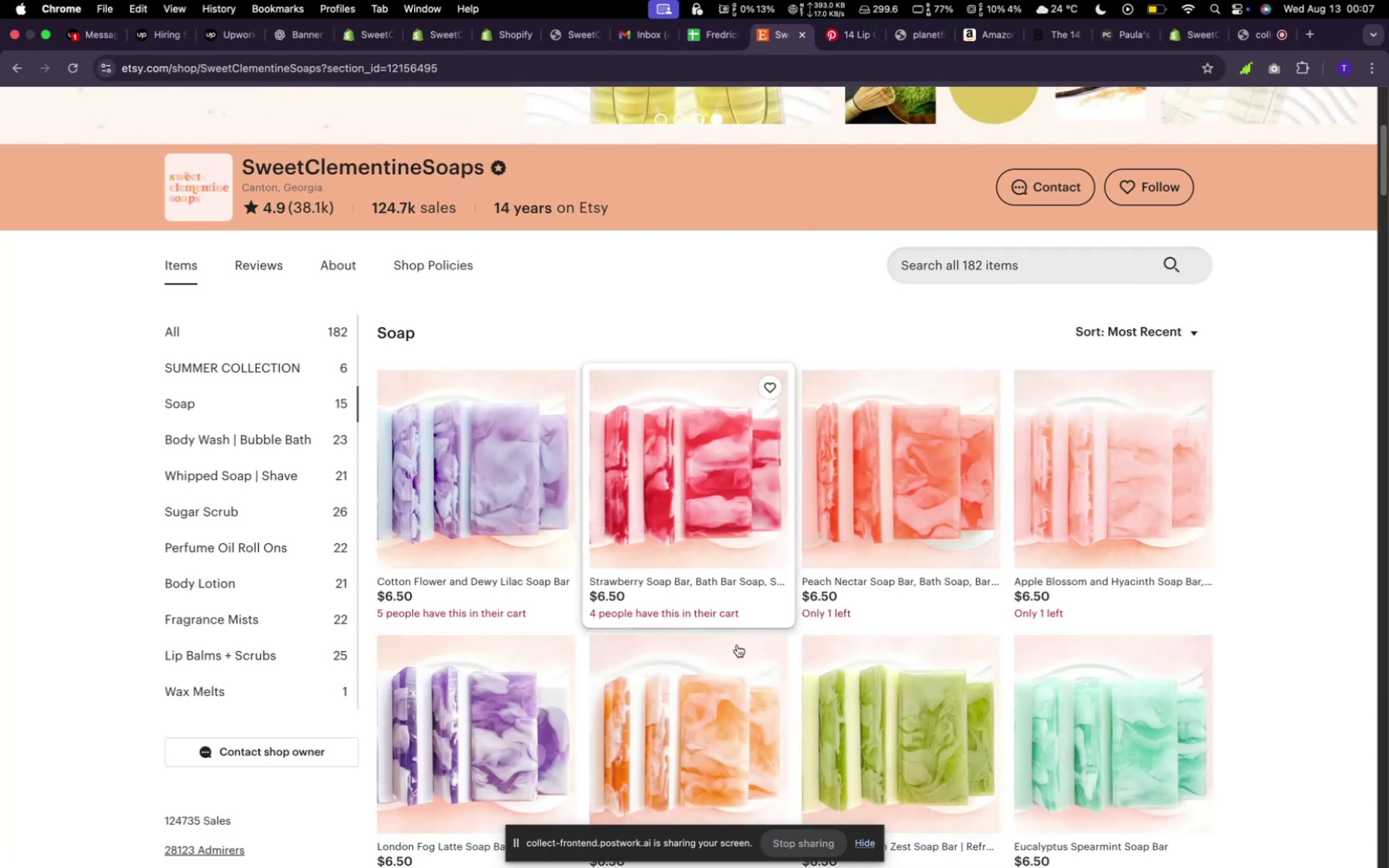 
scroll: coordinate [812, 702], scroll_direction: down, amount: 4.0
 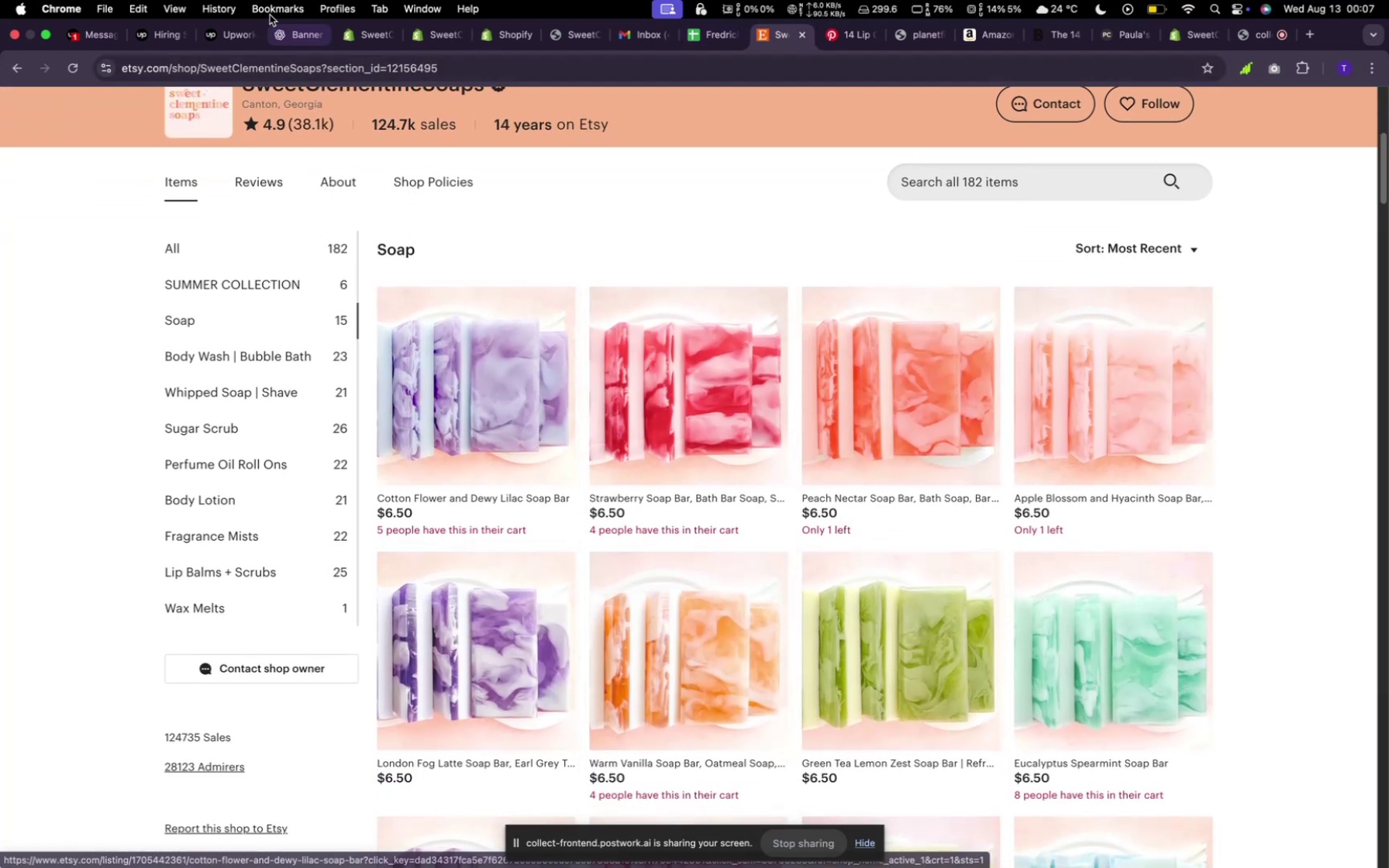 
left_click([430, 41])
 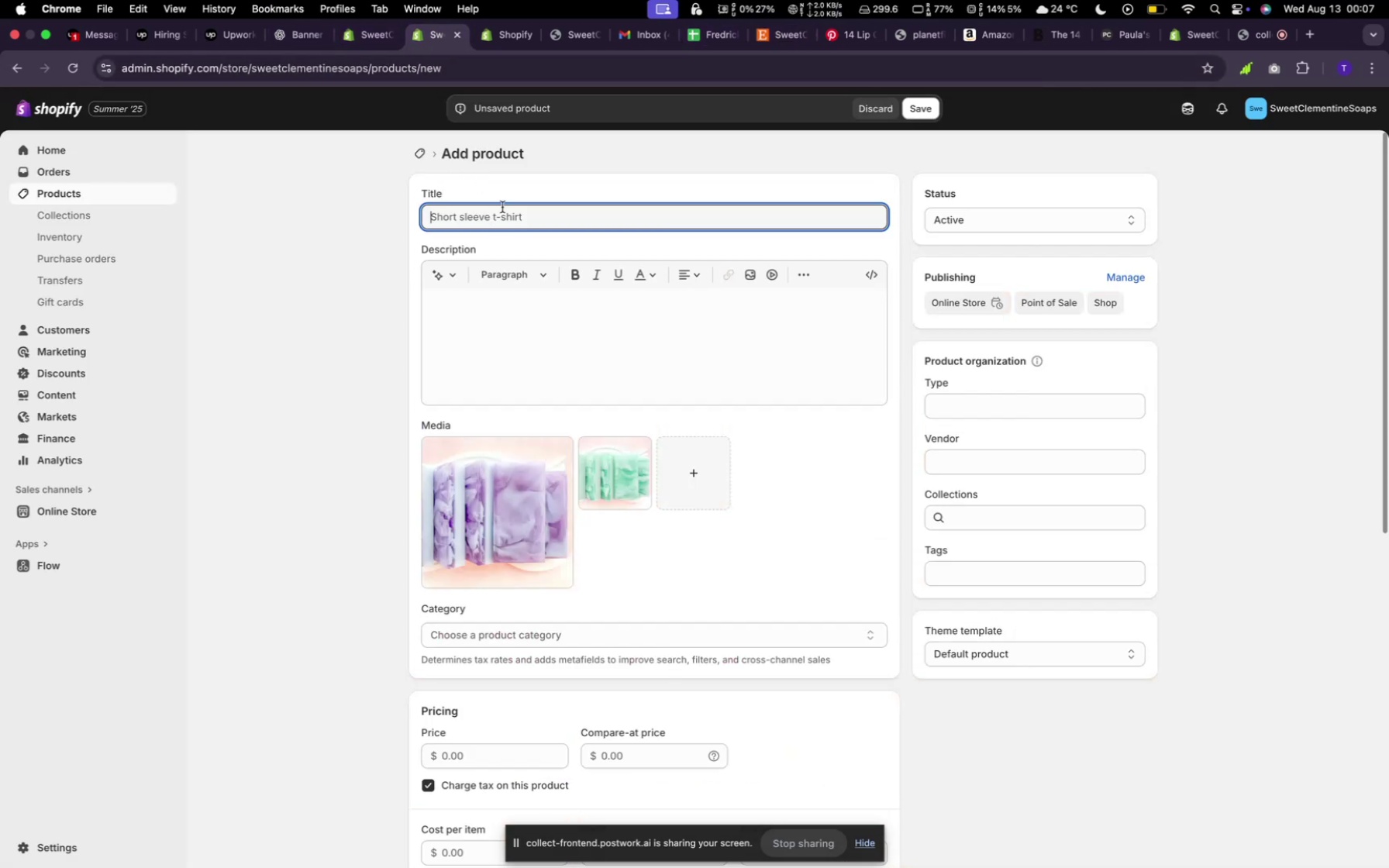 
type(Green Tea Lemon Sao)
key(Backspace)
key(Backspace)
type(oap)
 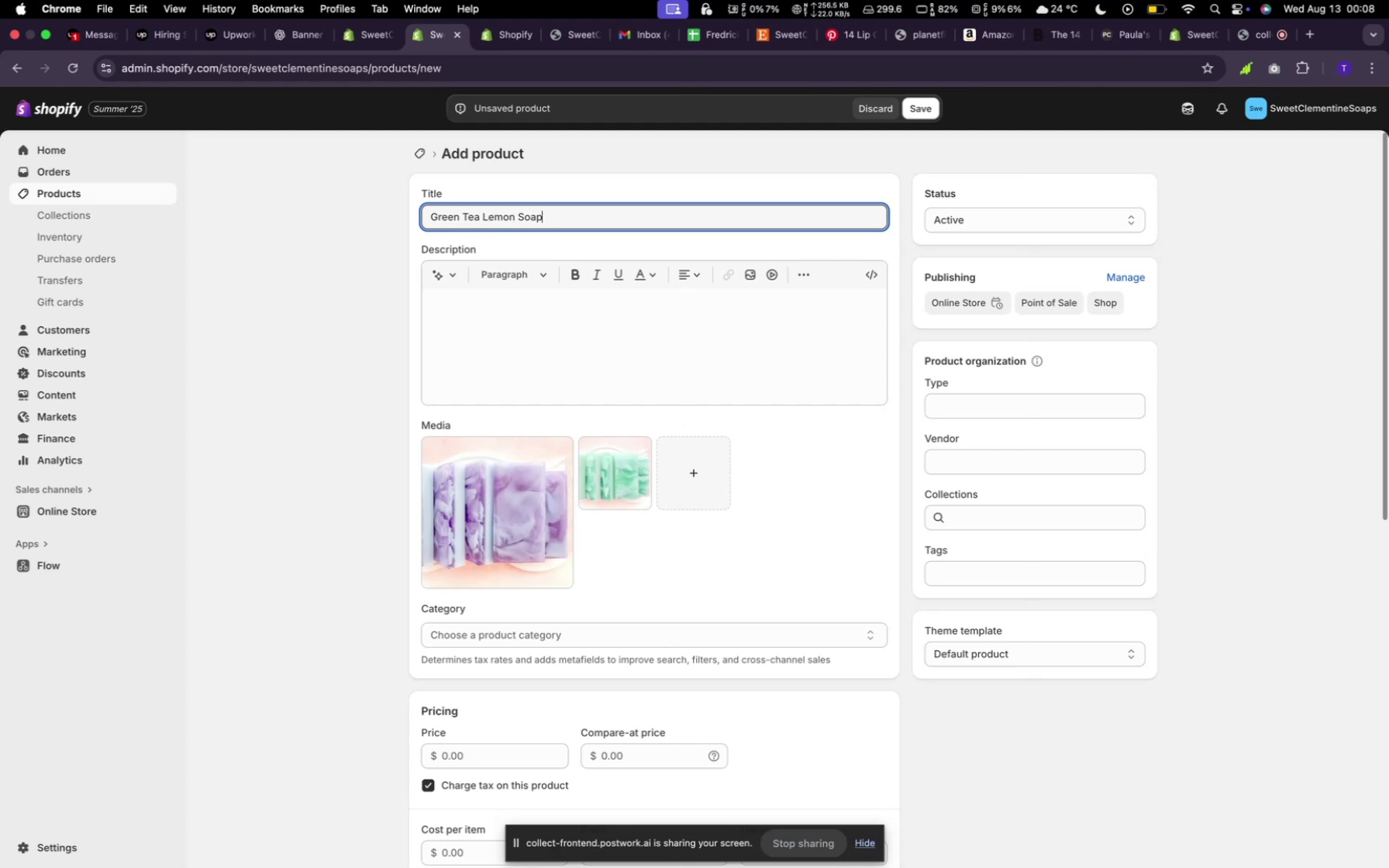 
left_click([447, 267])
 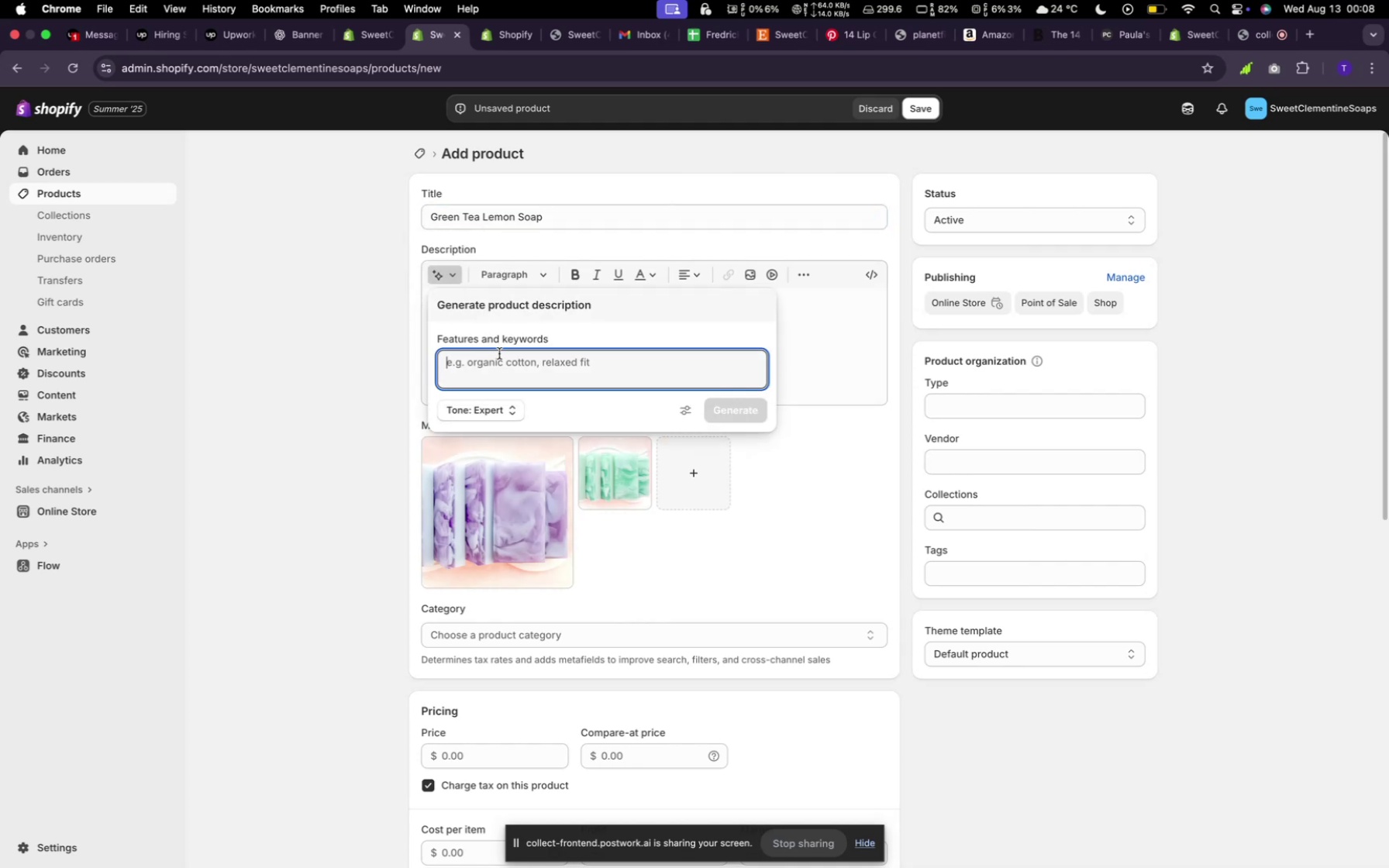 
type(random)
 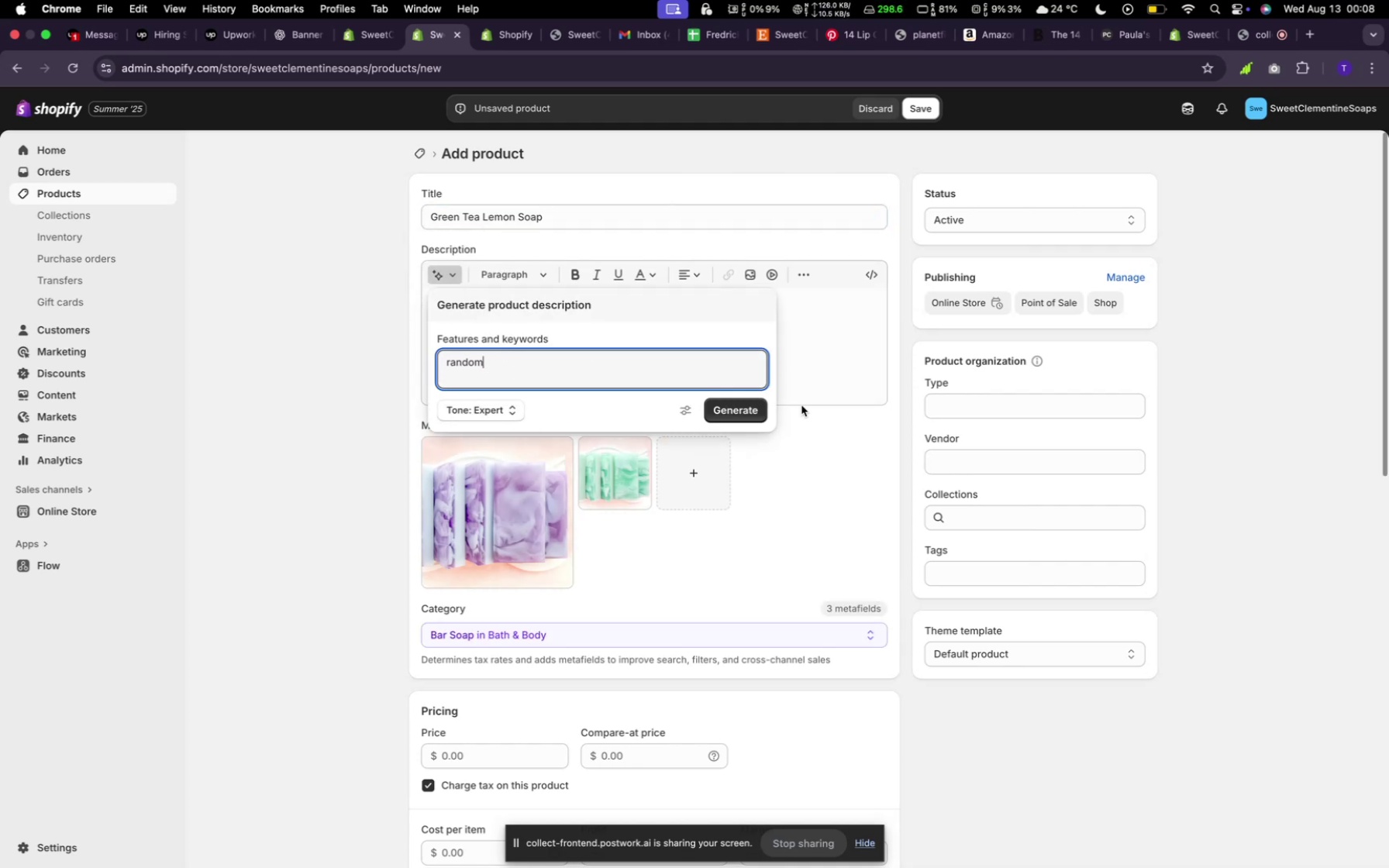 
left_click([752, 401])
 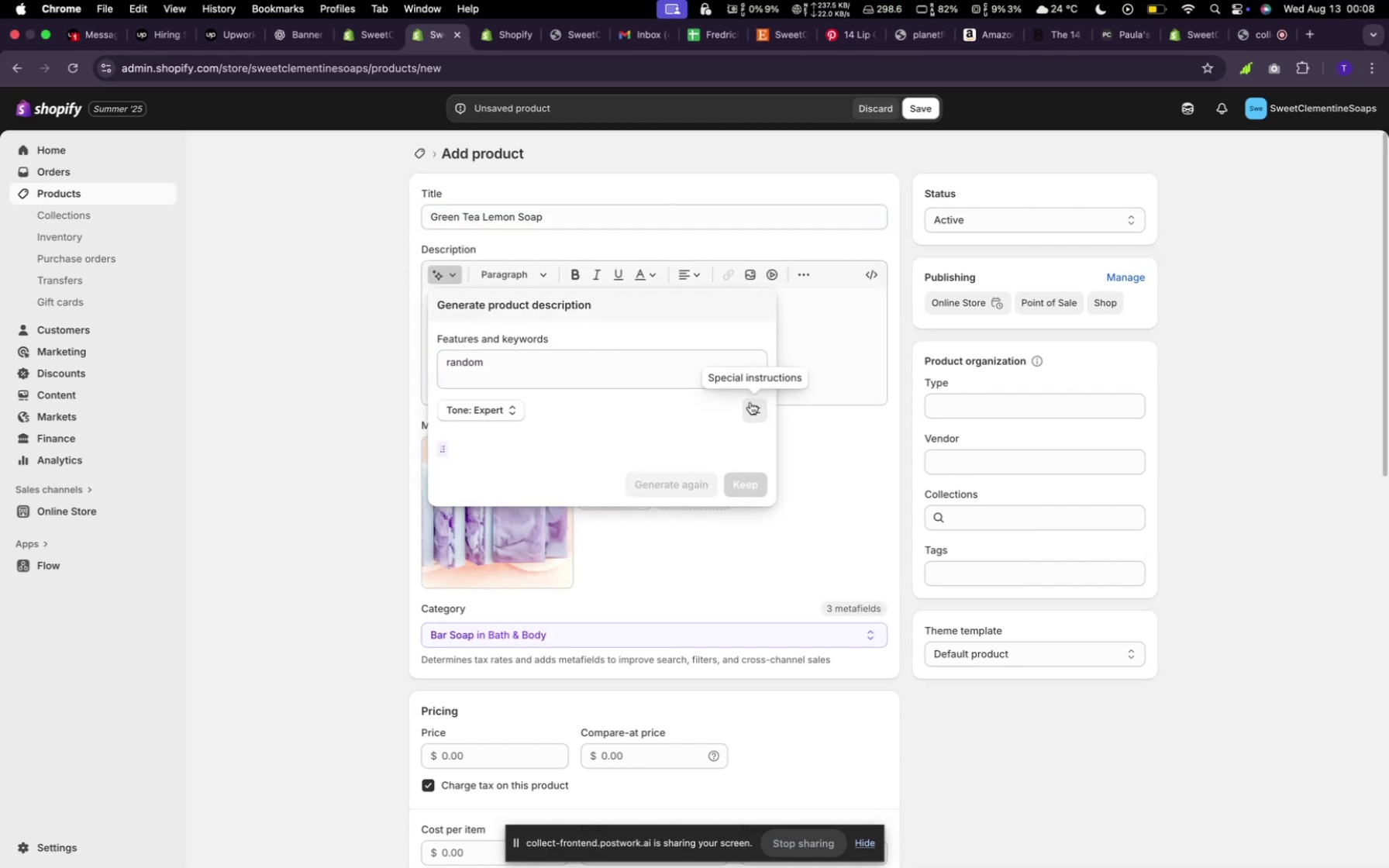 
mouse_move([741, 428])
 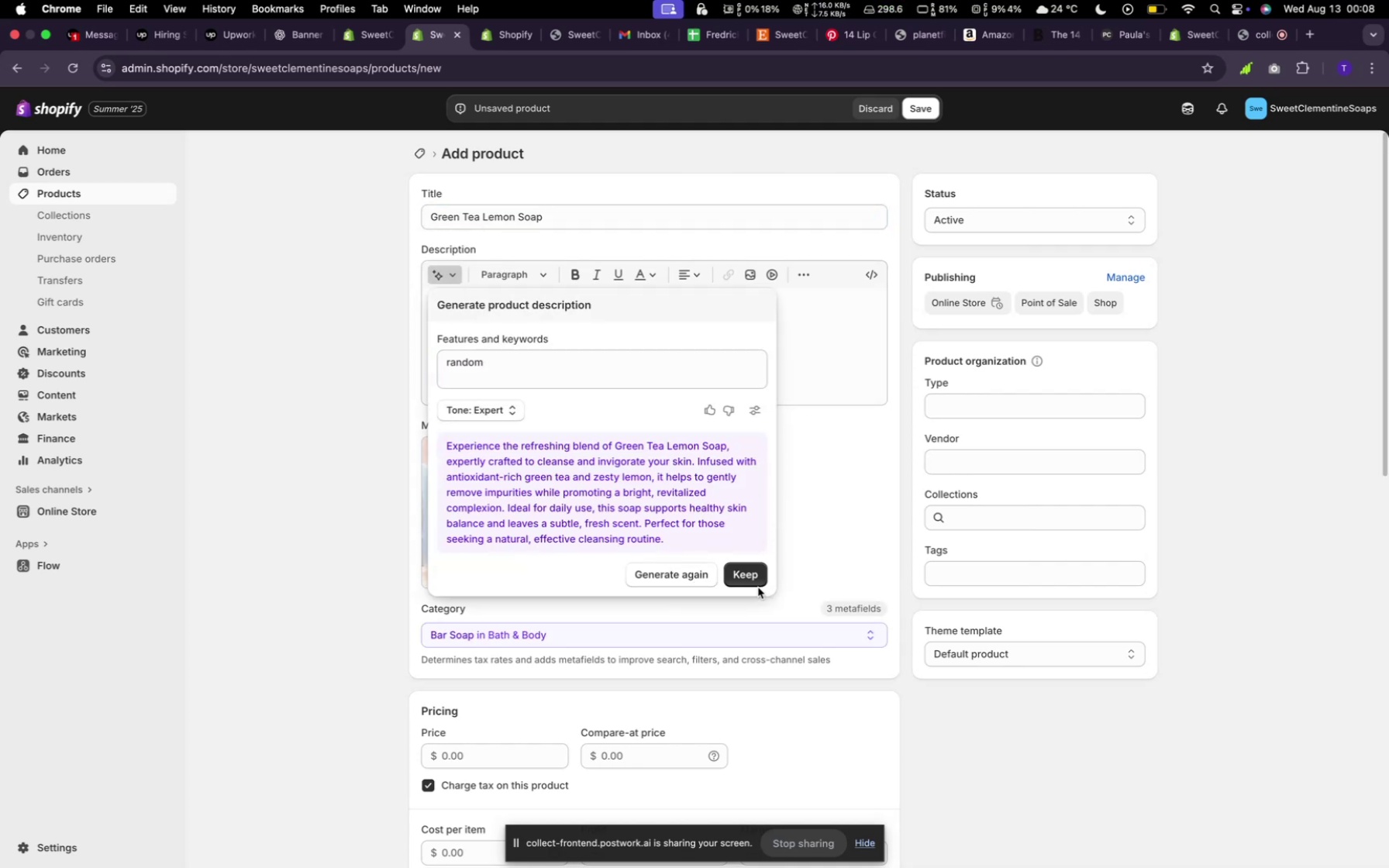 
left_click([753, 583])
 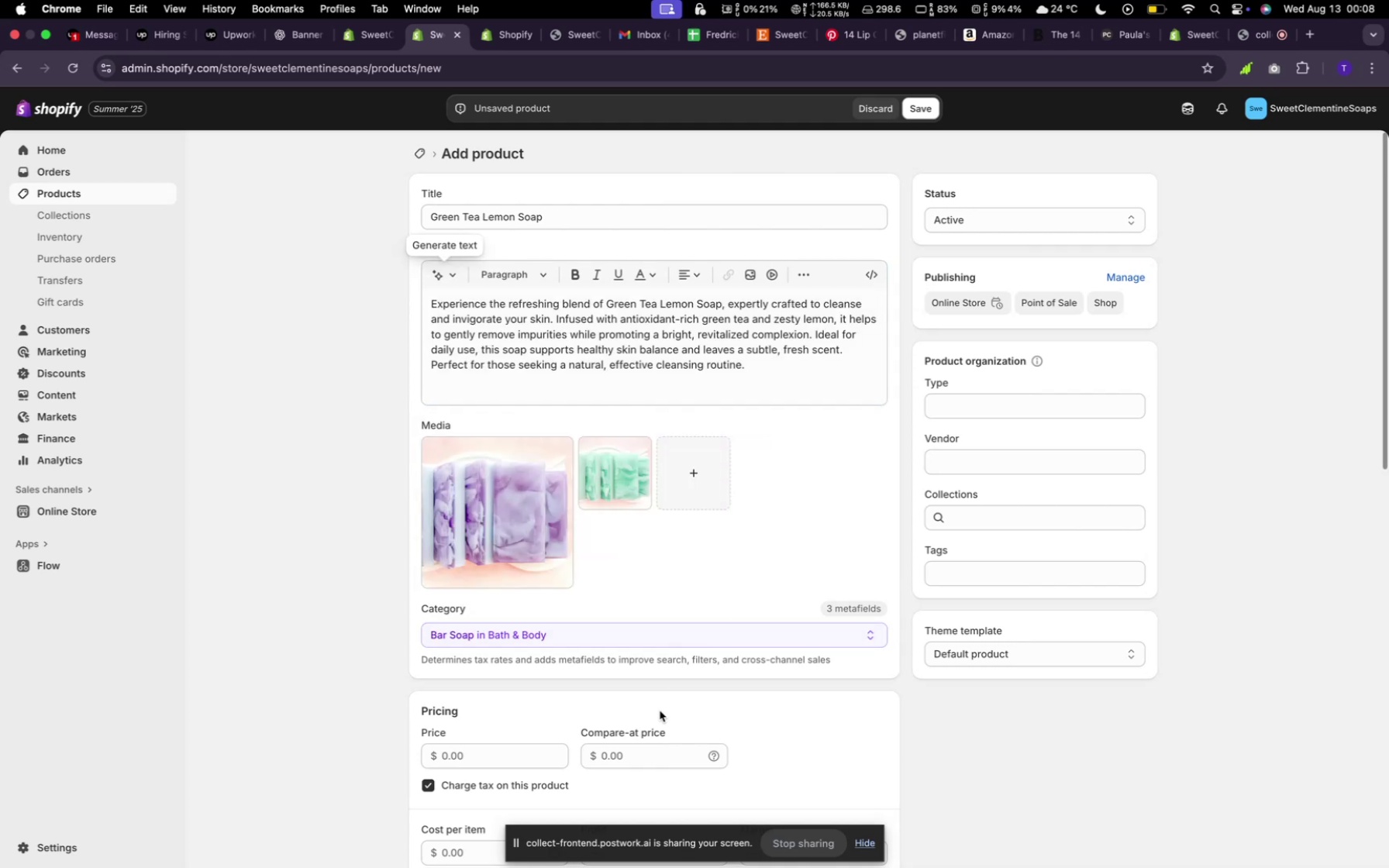 
left_click([532, 753])
 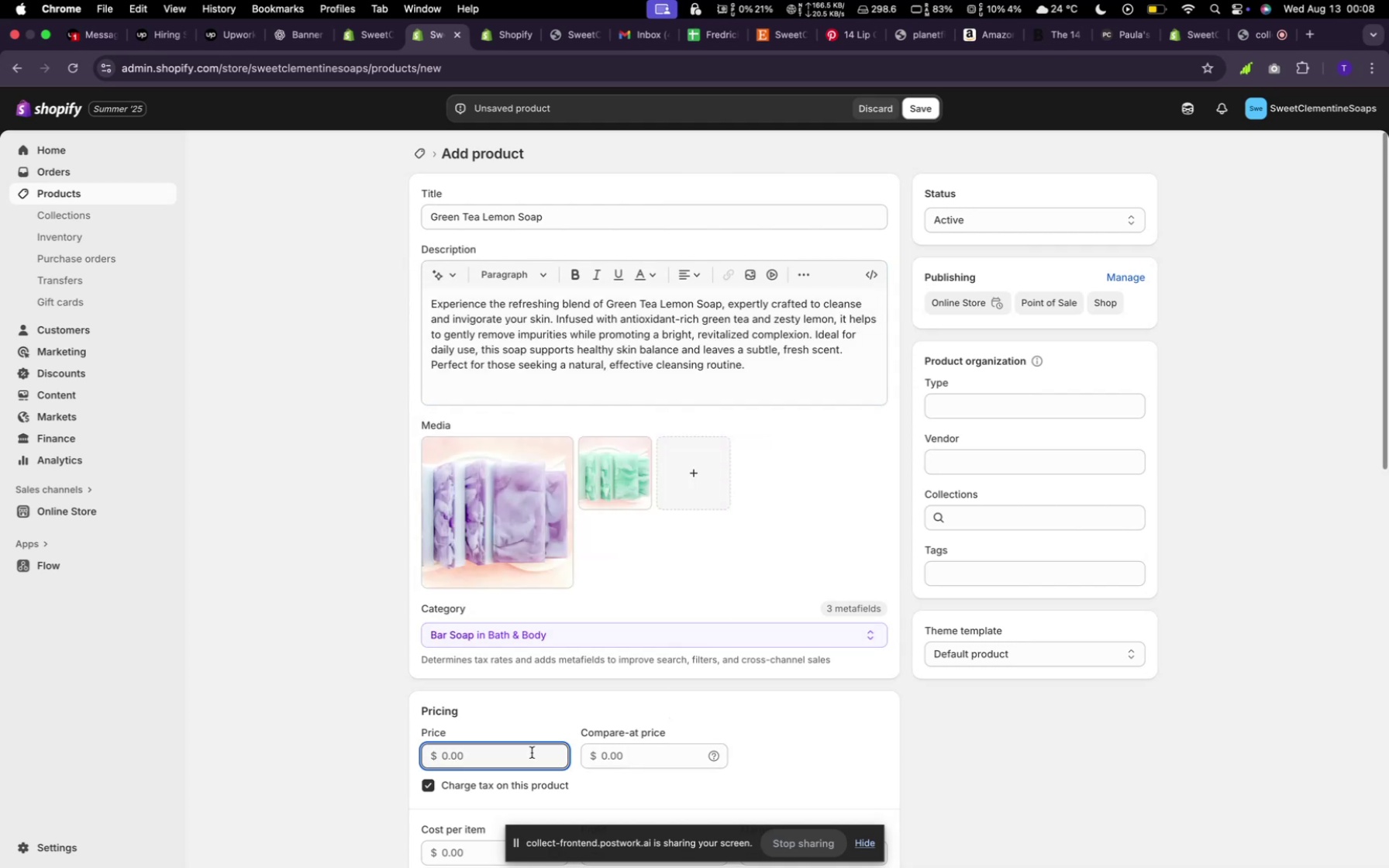 
type(123)
 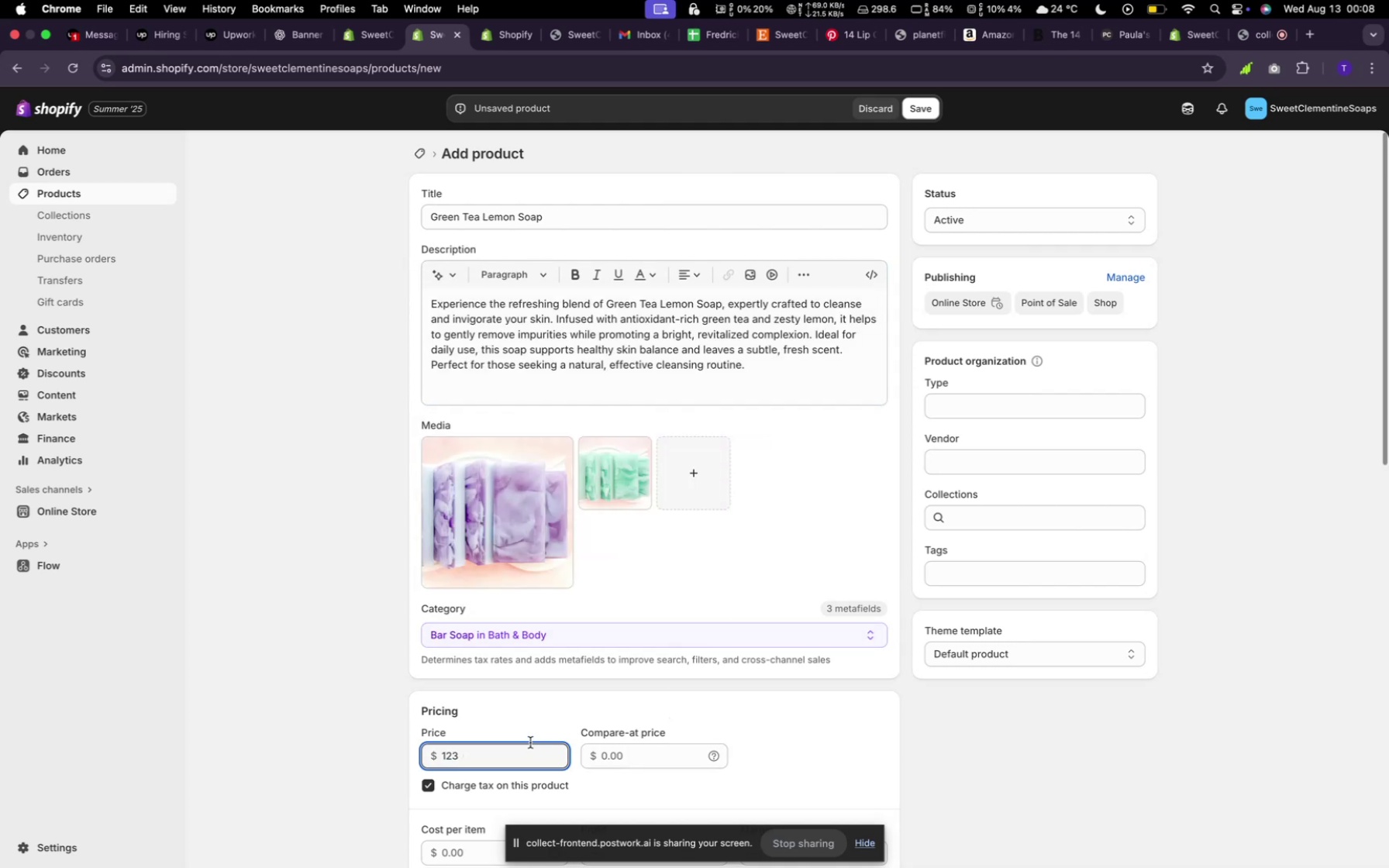 
scroll: coordinate [507, 700], scroll_direction: down, amount: 19.0
 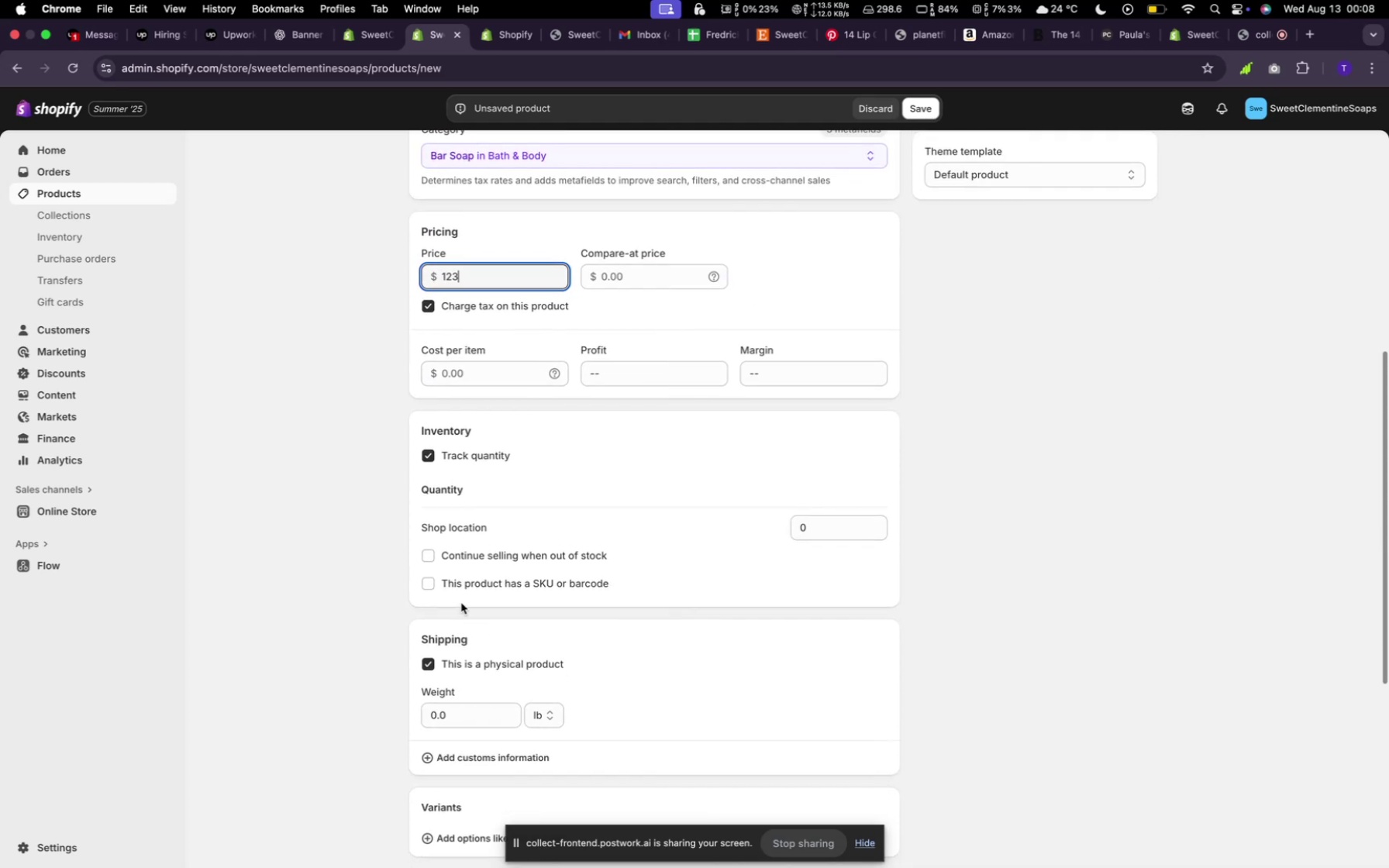 
mouse_move([456, 586])
 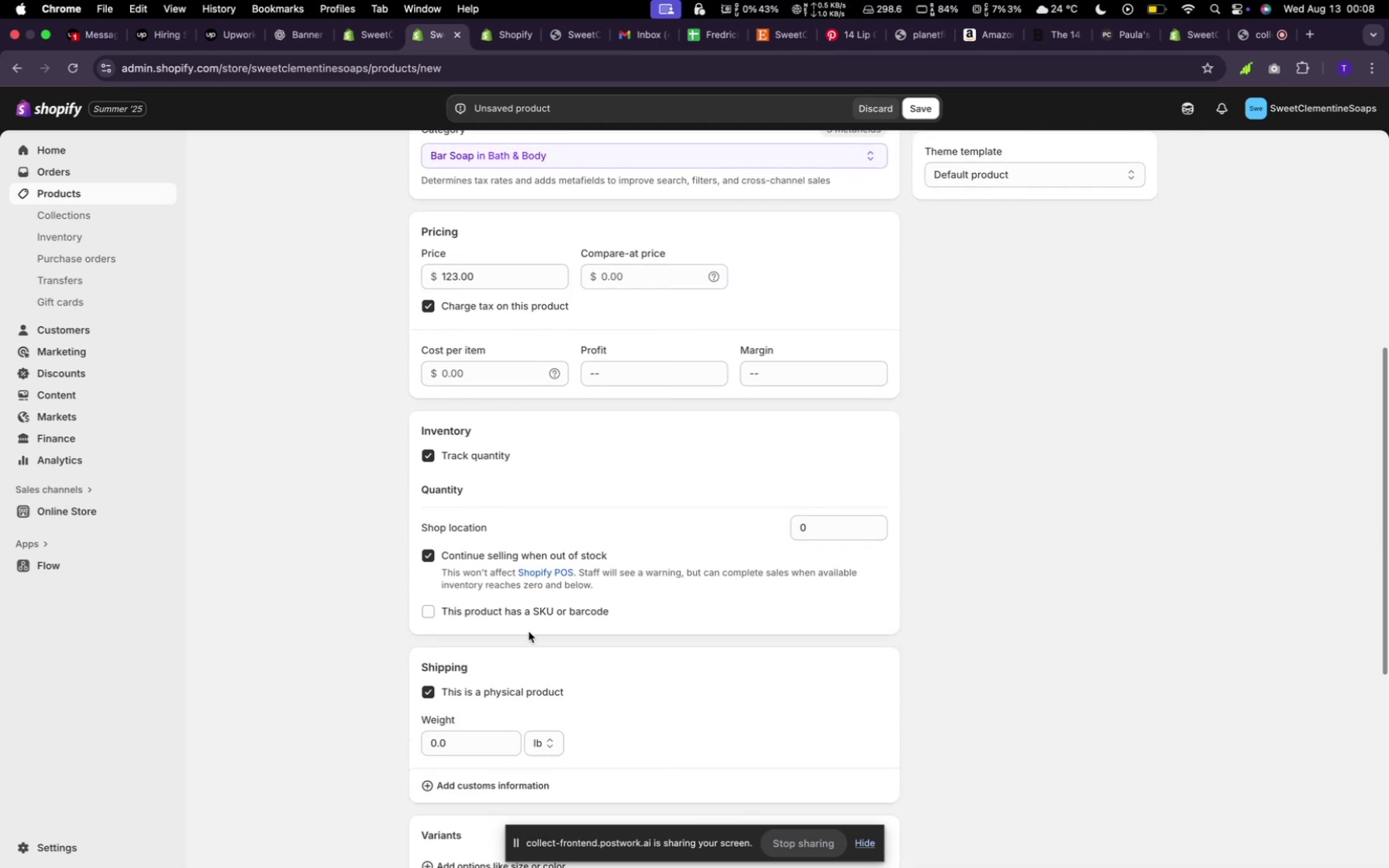 
scroll: coordinate [578, 656], scroll_direction: down, amount: 10.0
 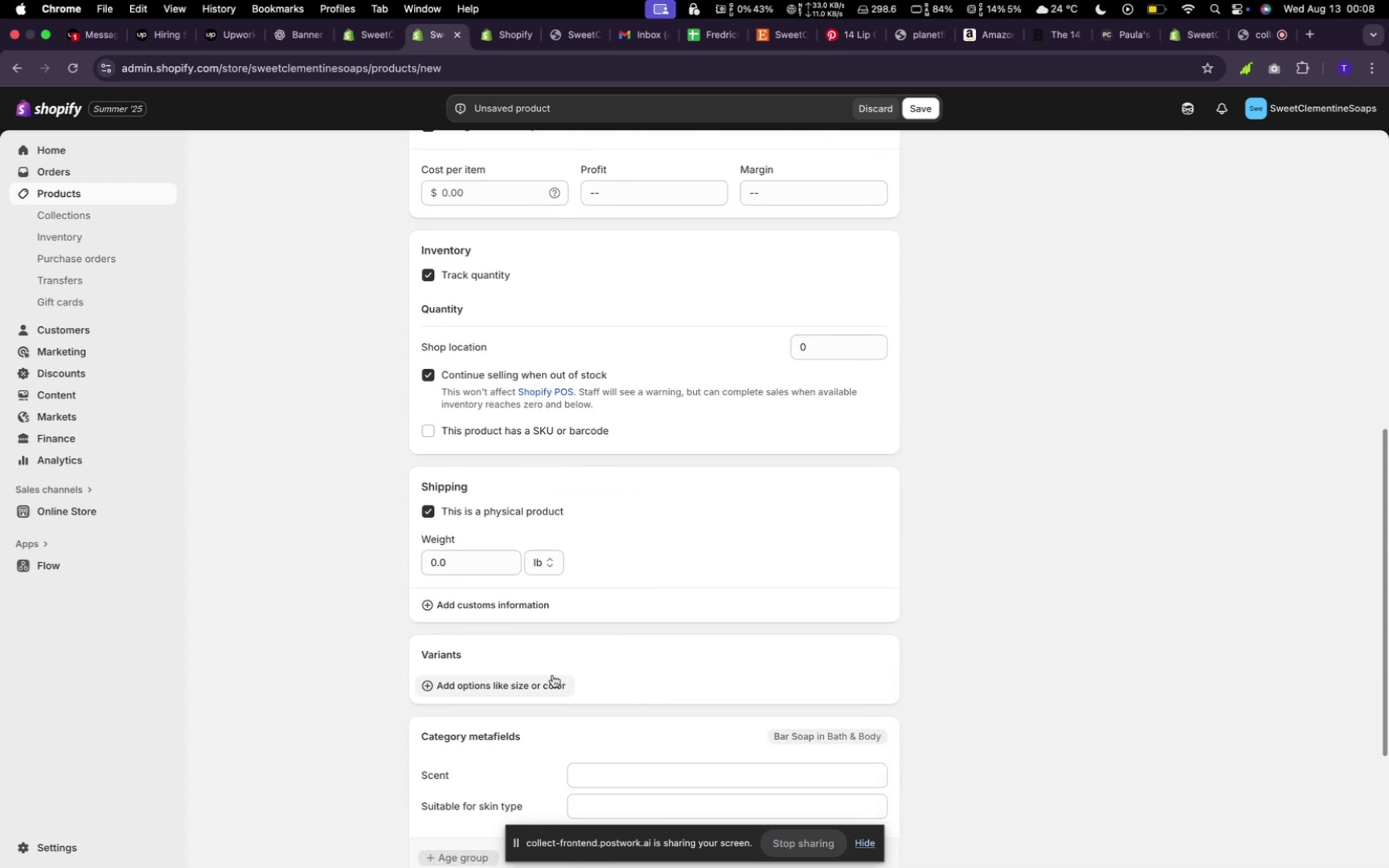 
left_click([556, 687])
 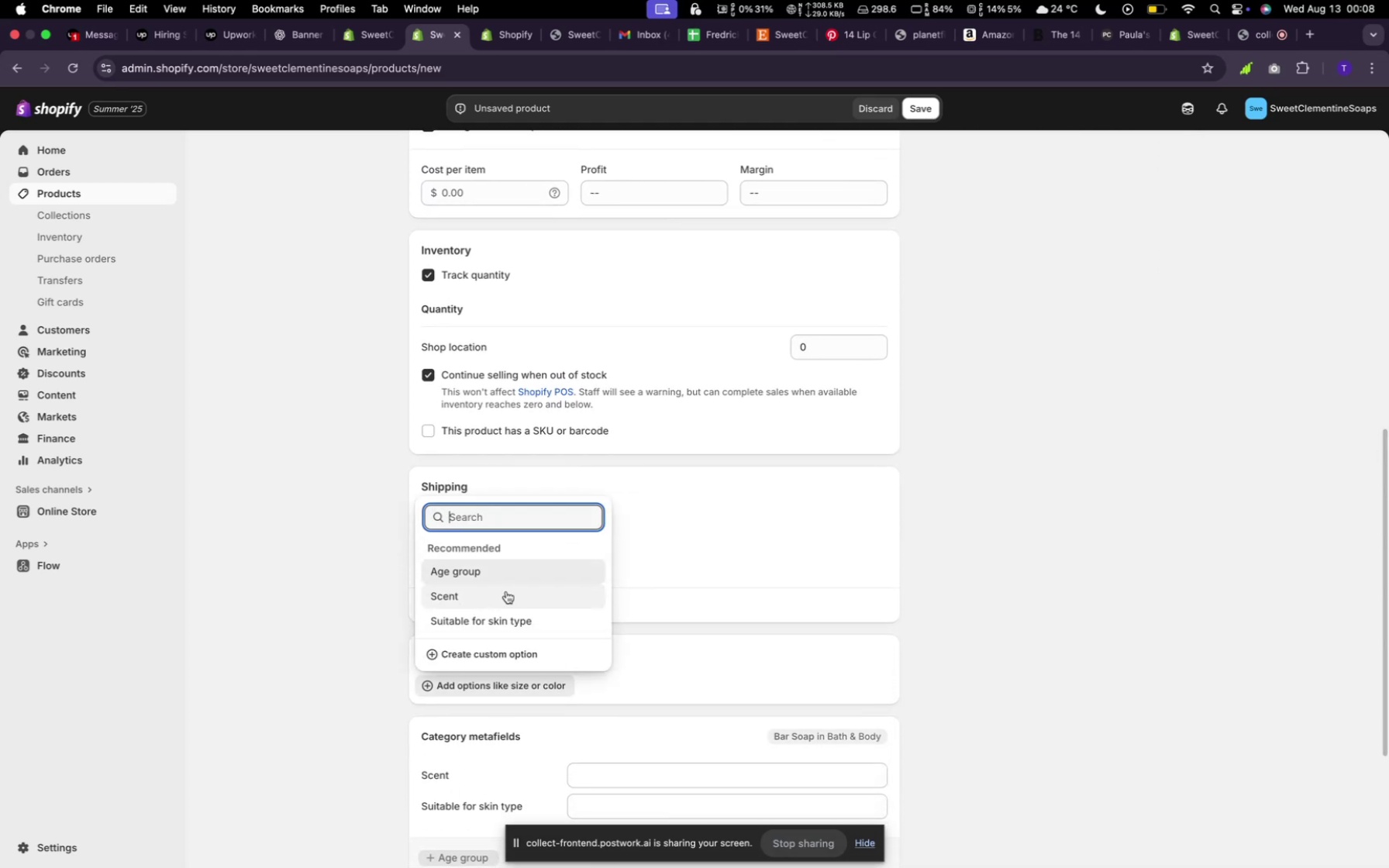 
left_click([506, 591])
 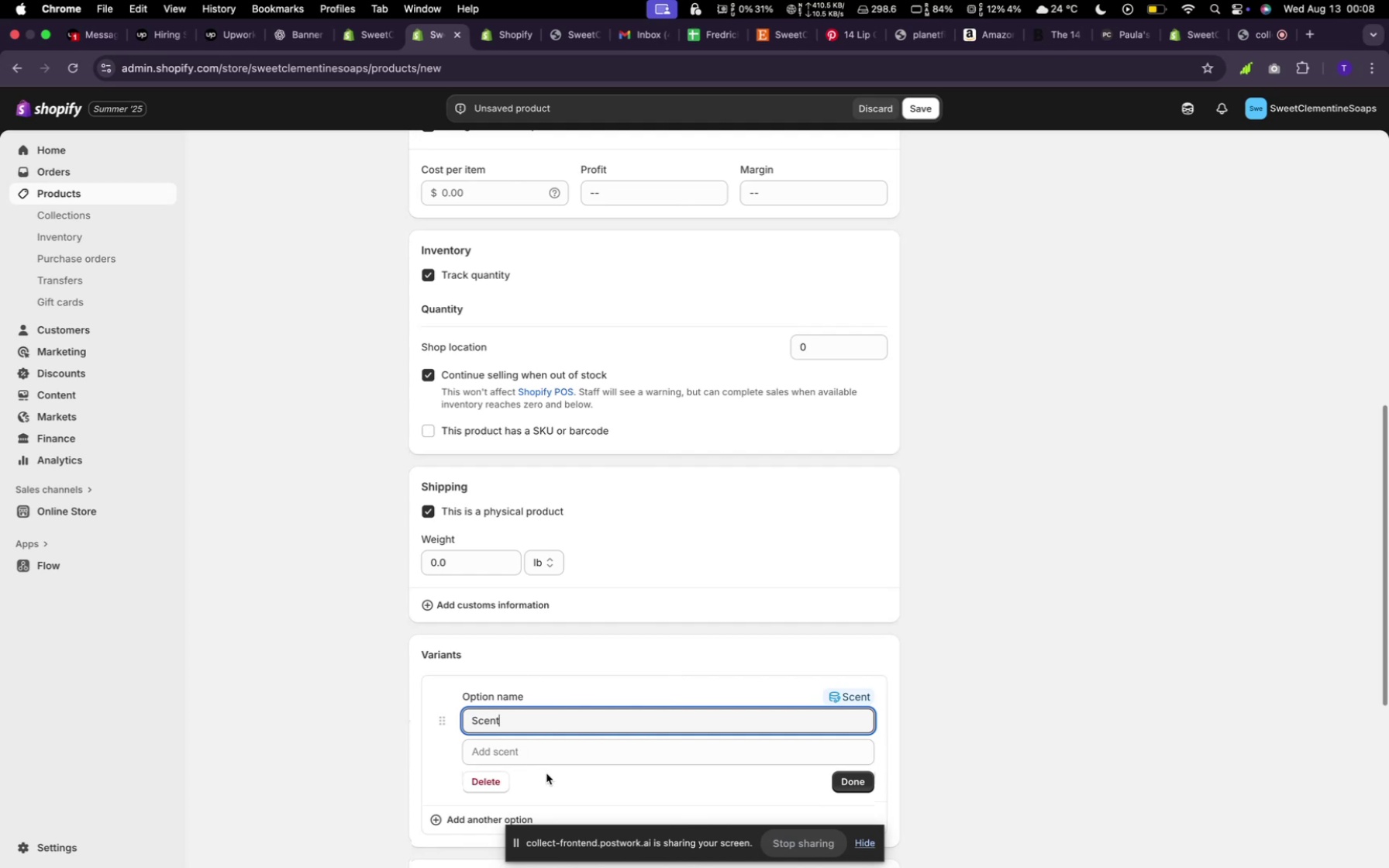 
left_click([526, 753])
 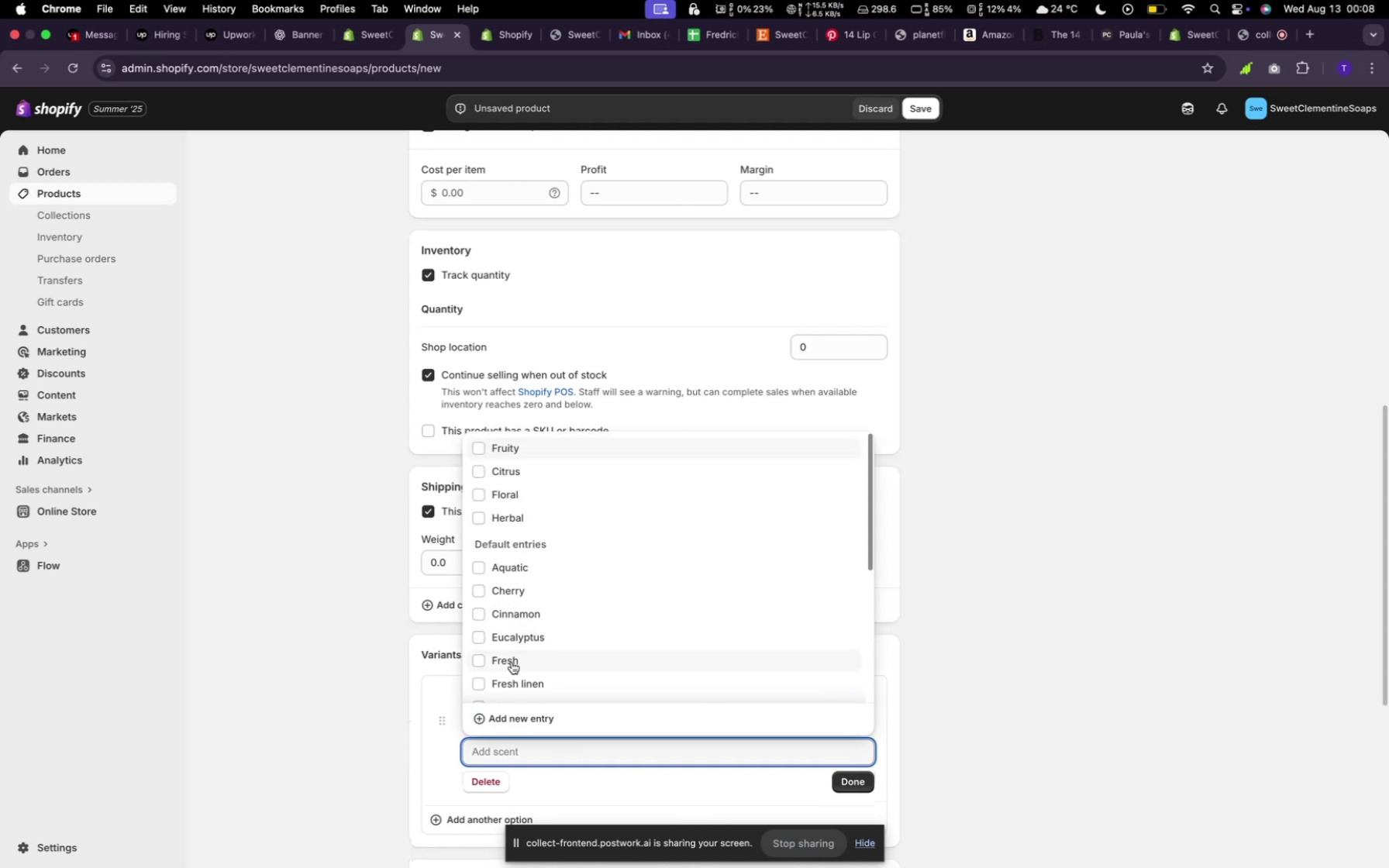 
left_click([512, 662])
 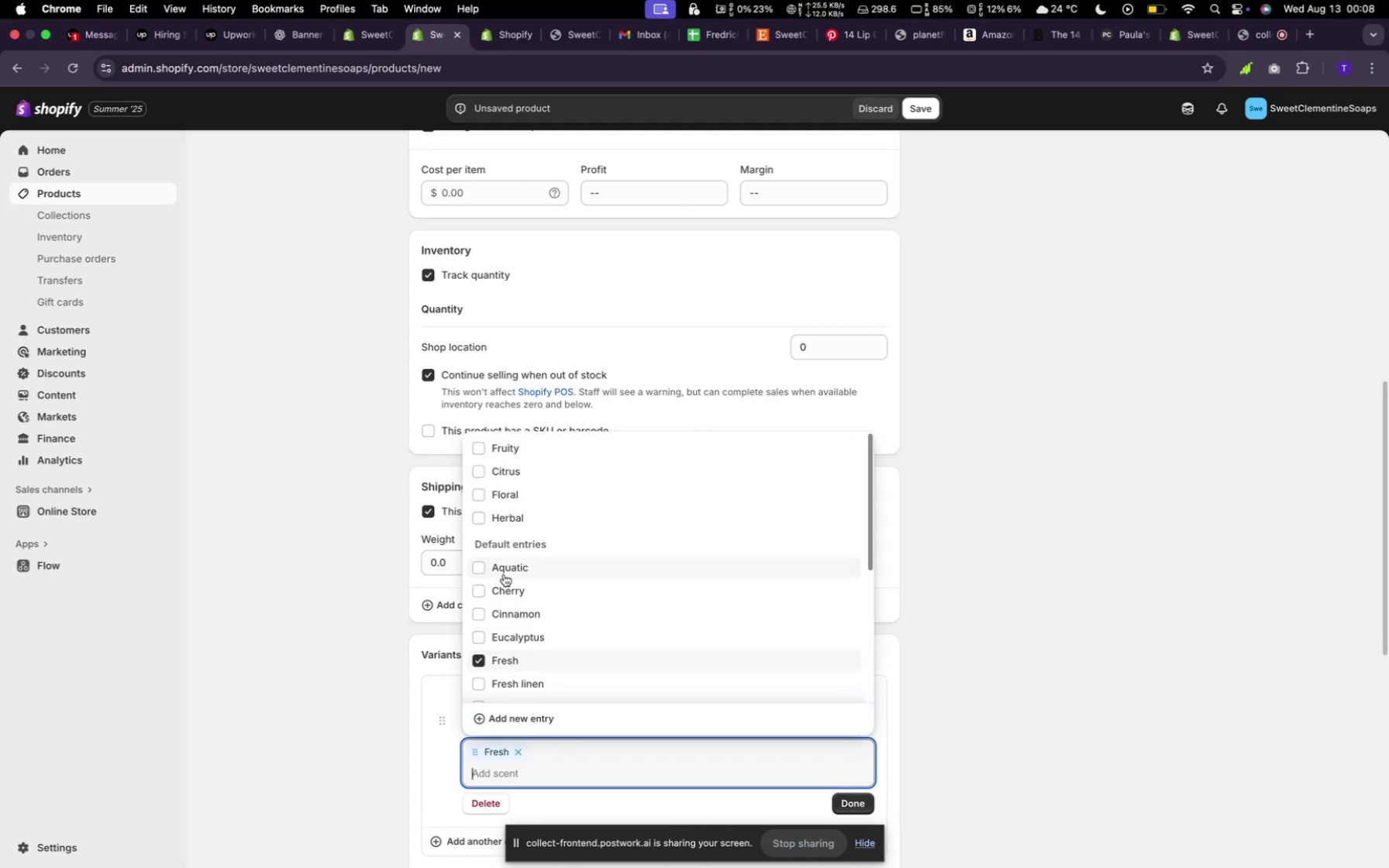 
left_click([504, 574])
 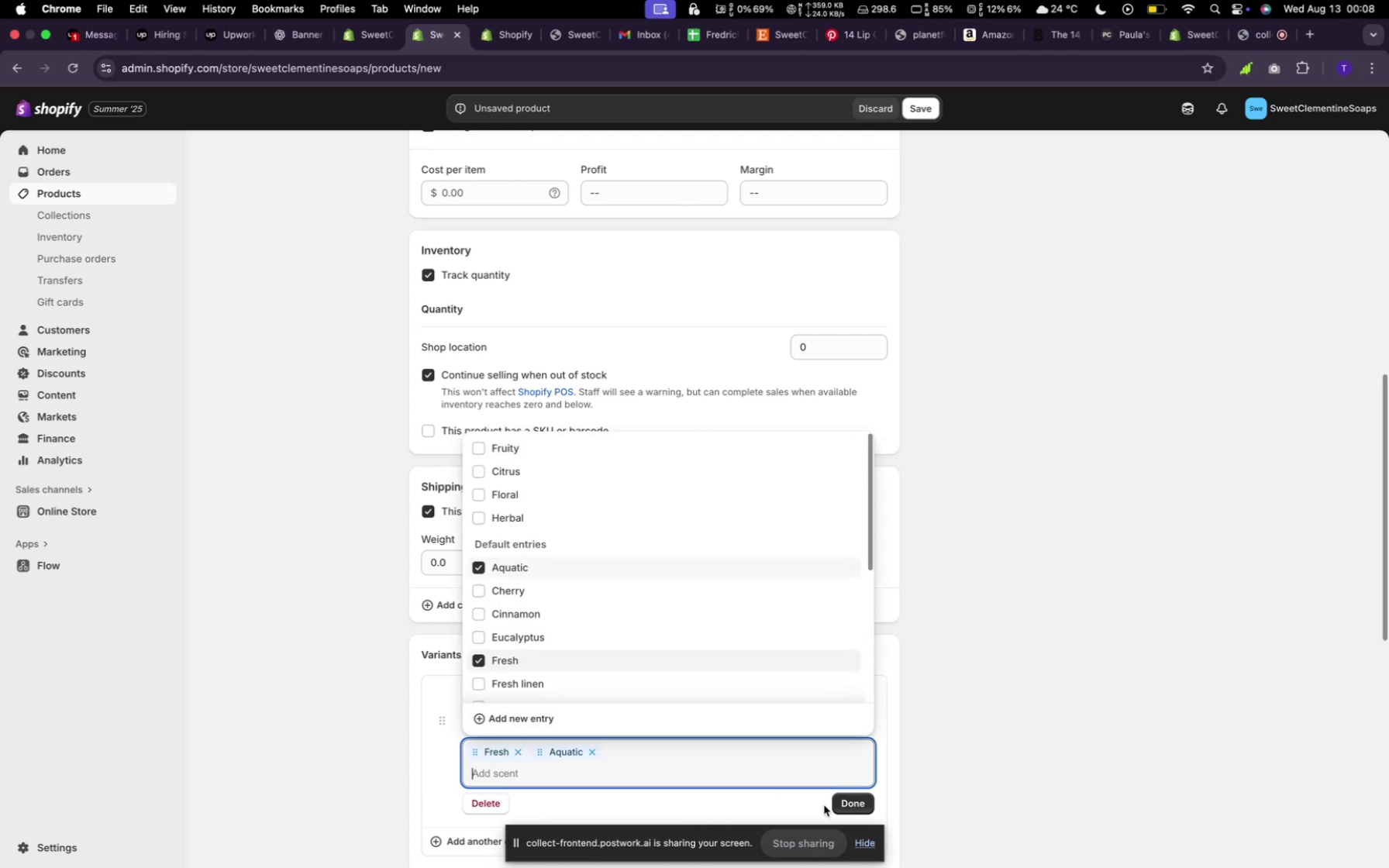 
left_click([853, 808])
 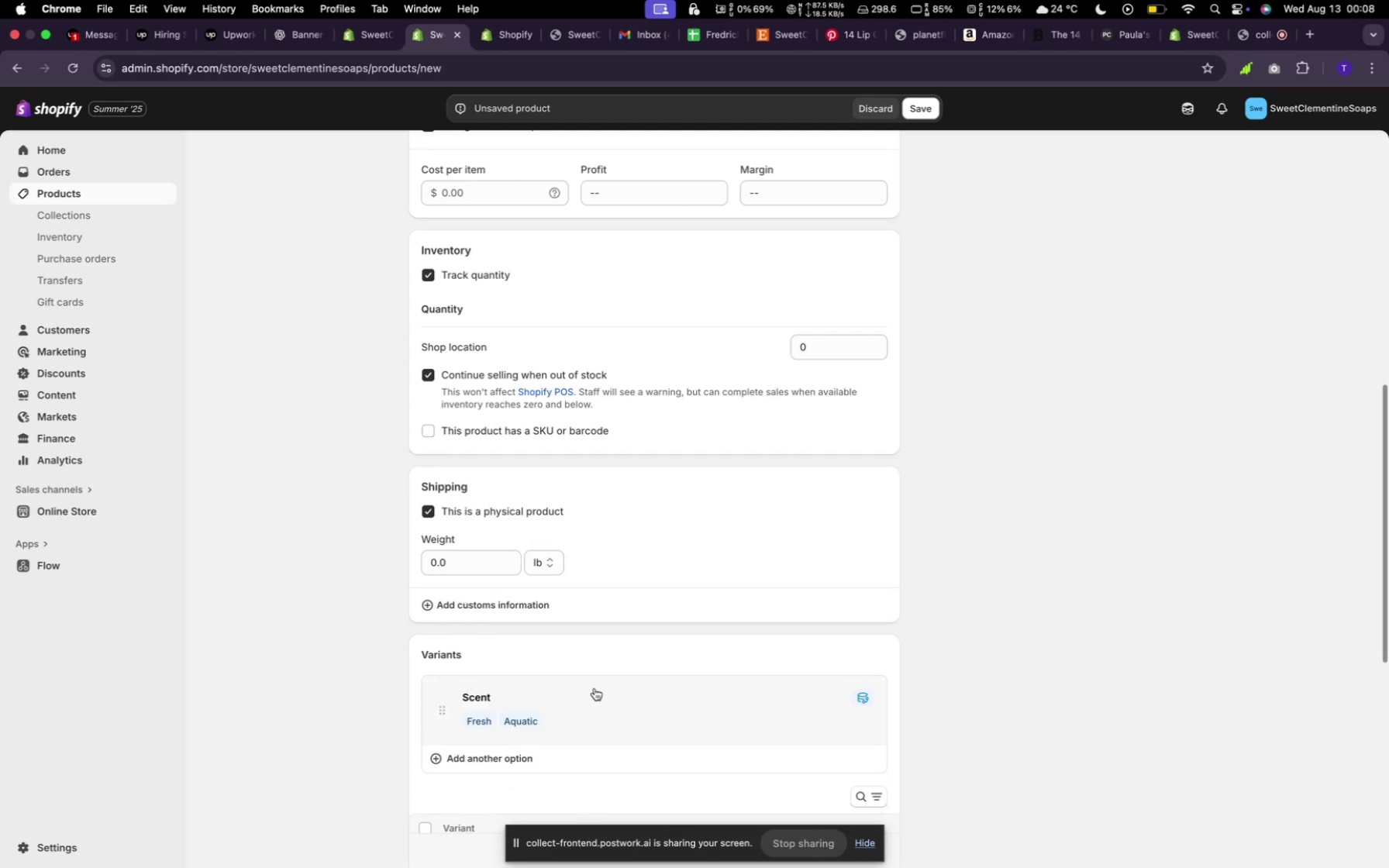 
scroll: coordinate [567, 682], scroll_direction: down, amount: 12.0
 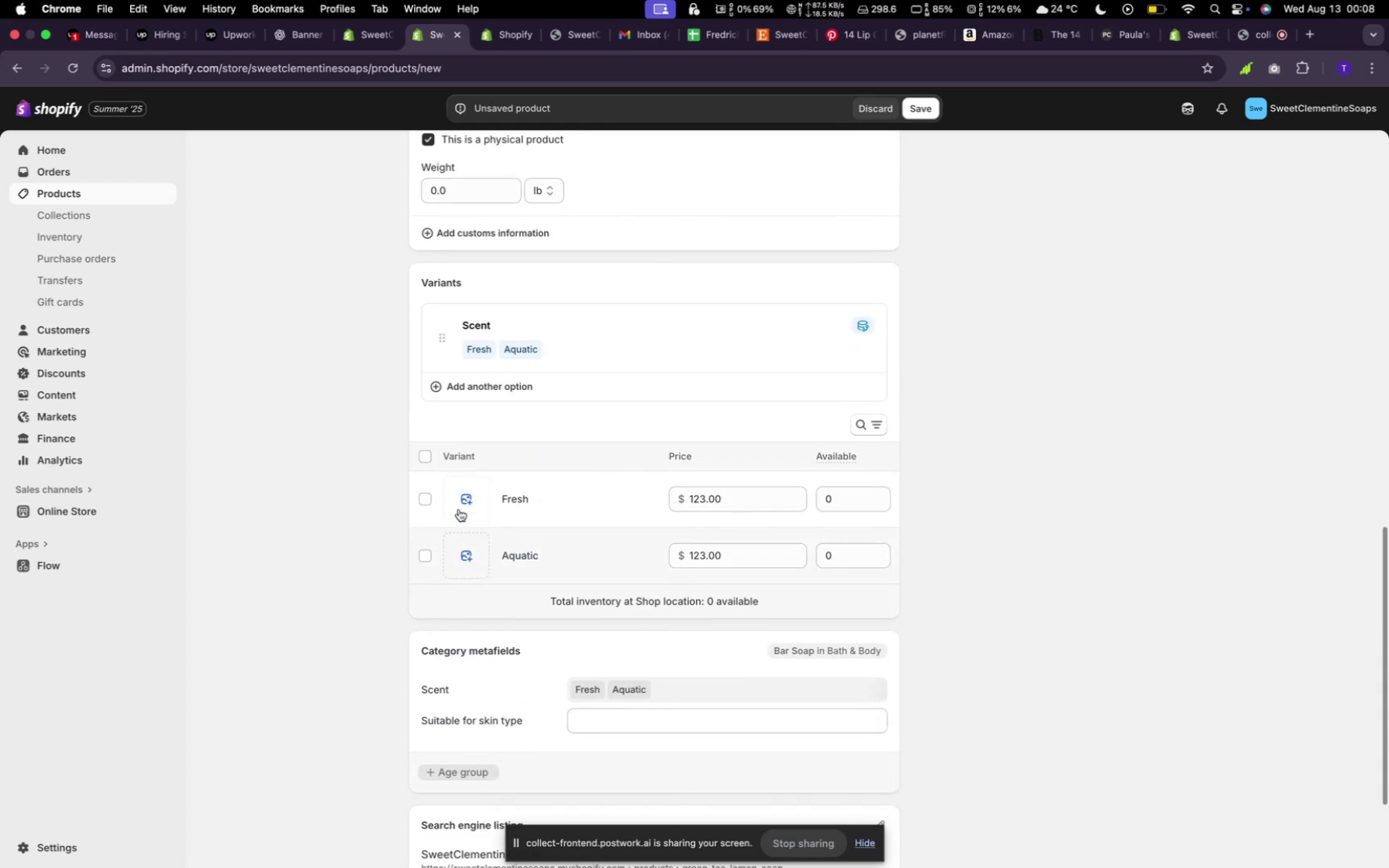 
left_click([463, 502])
 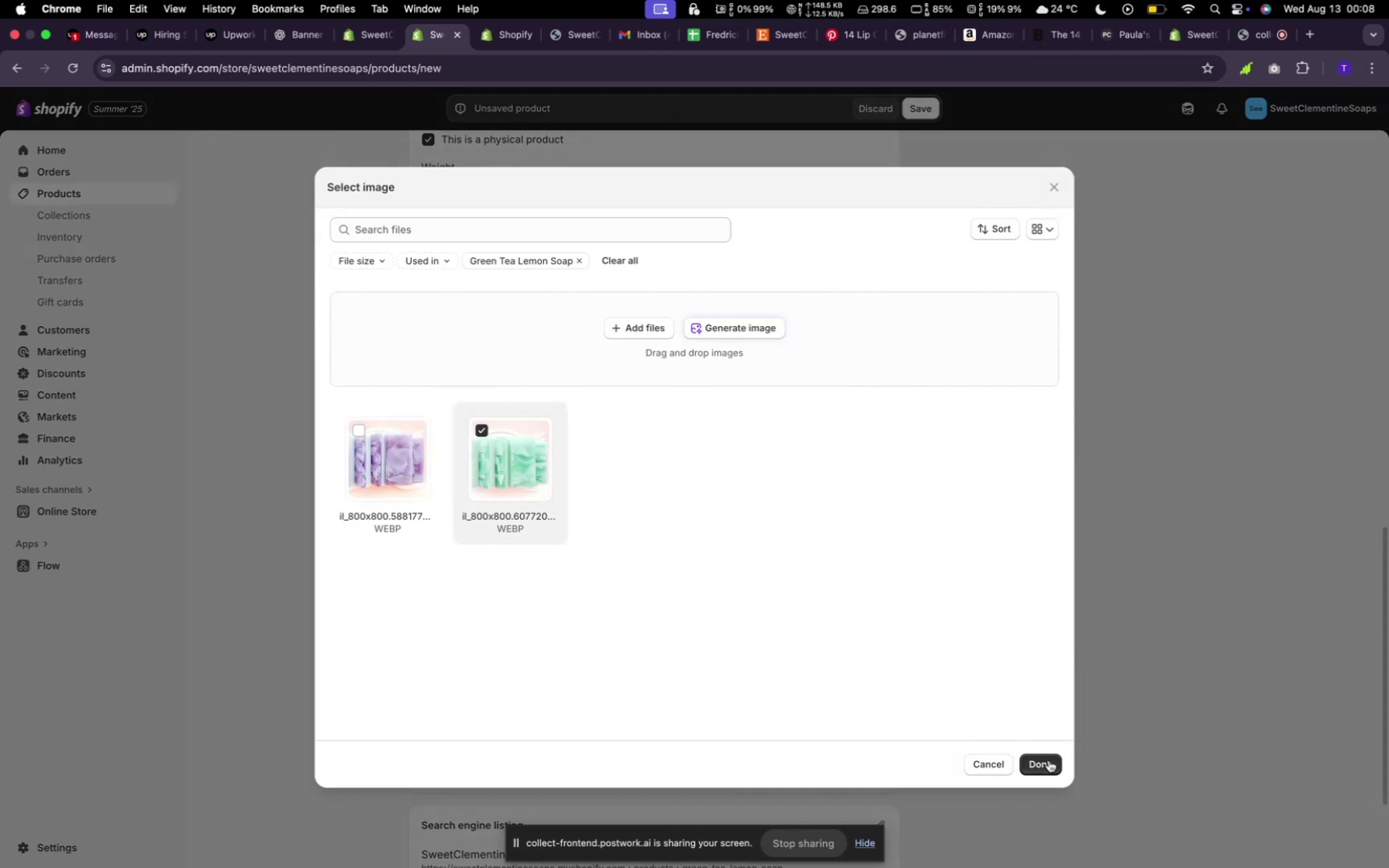 
left_click([1049, 760])
 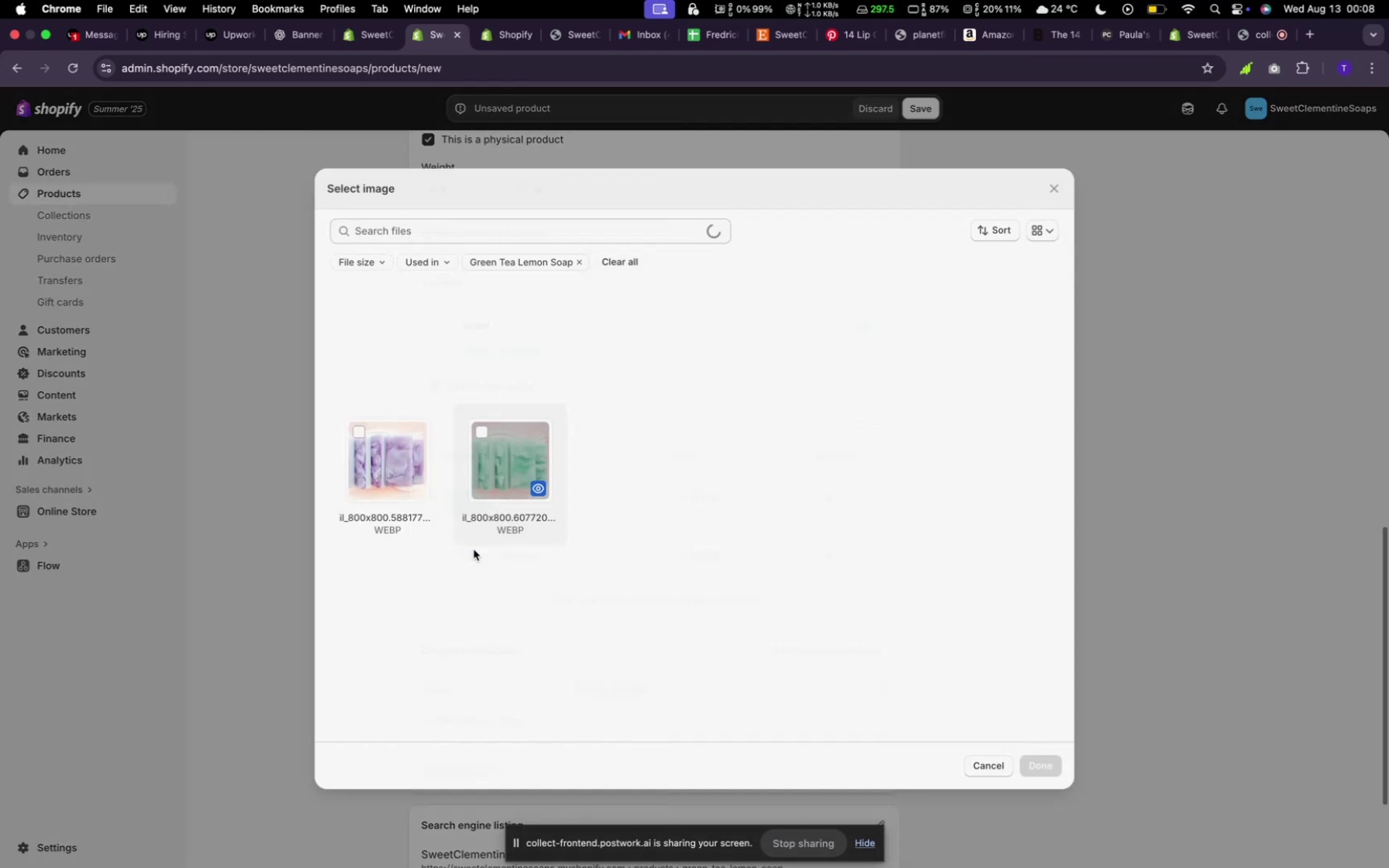 
left_click([388, 484])
 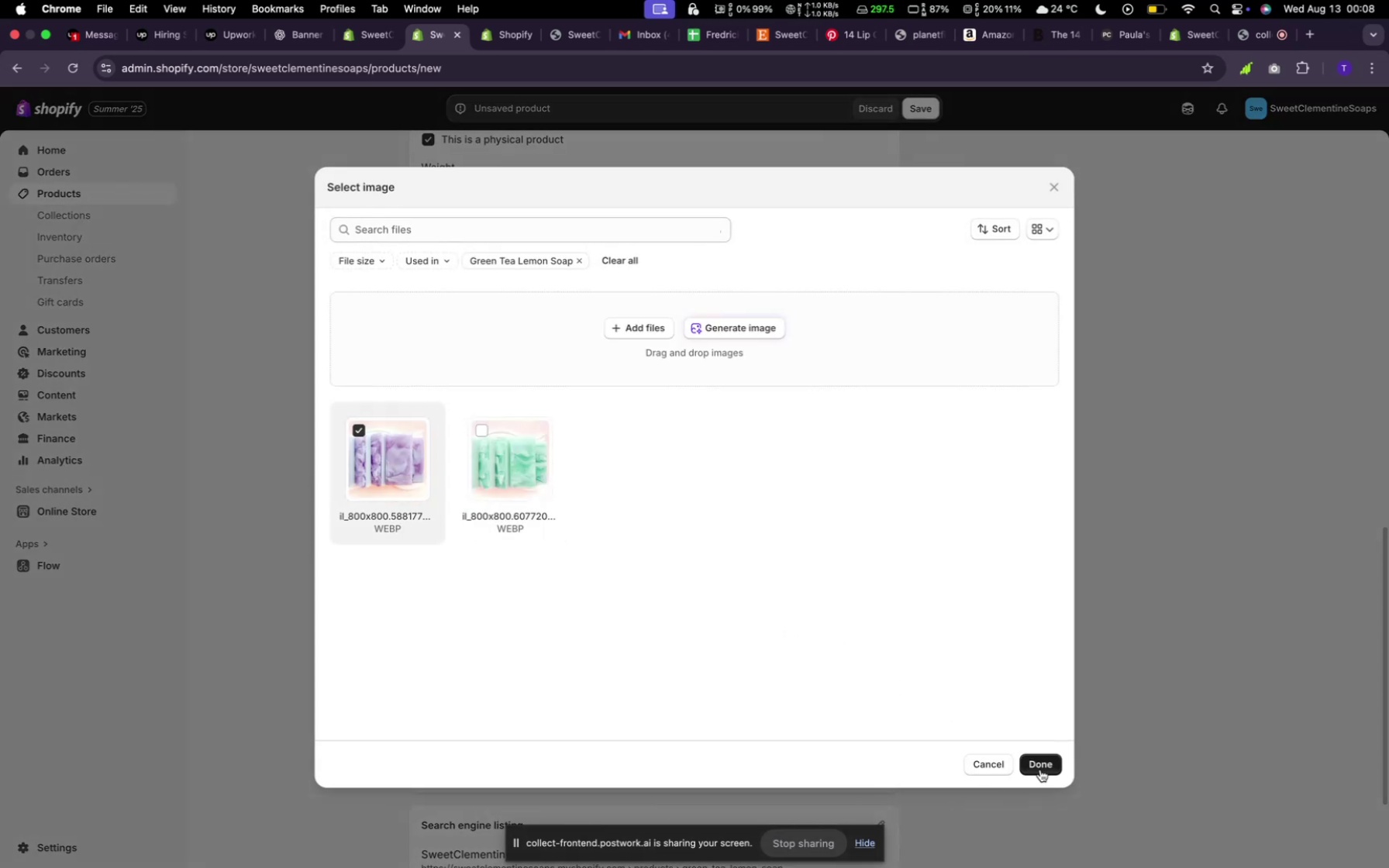 
left_click([1040, 770])
 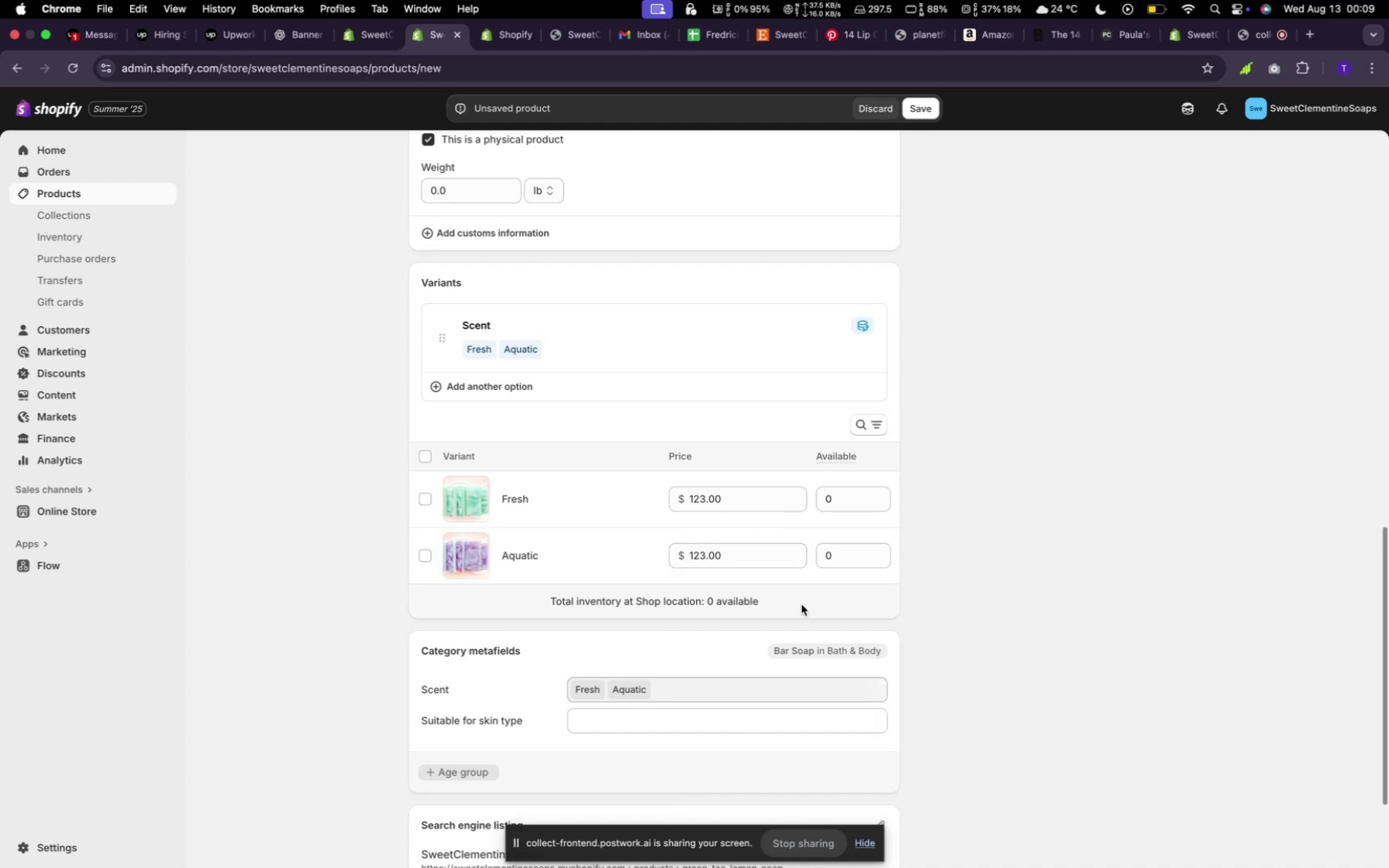 
left_click([843, 553])
 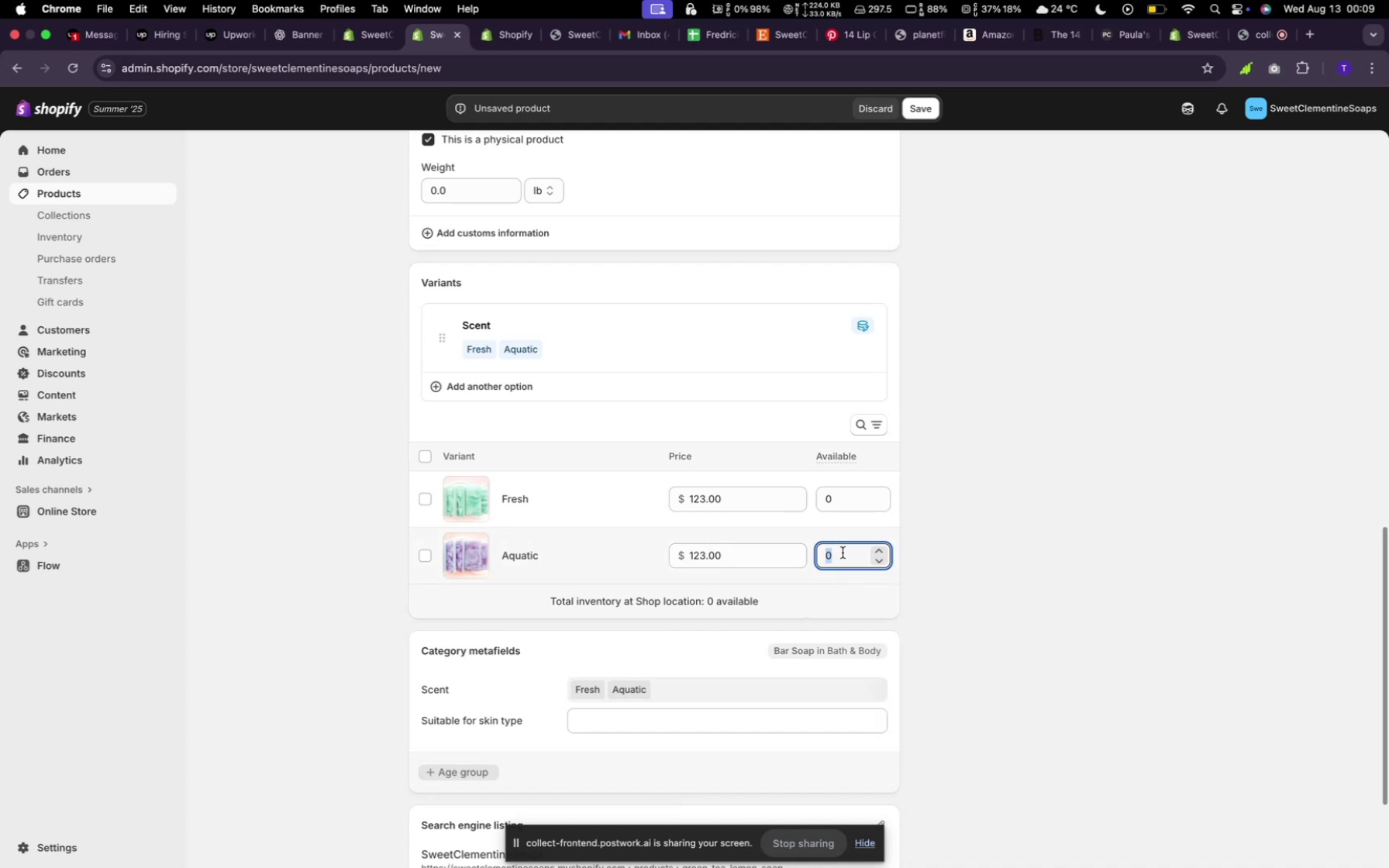 
key(2)
 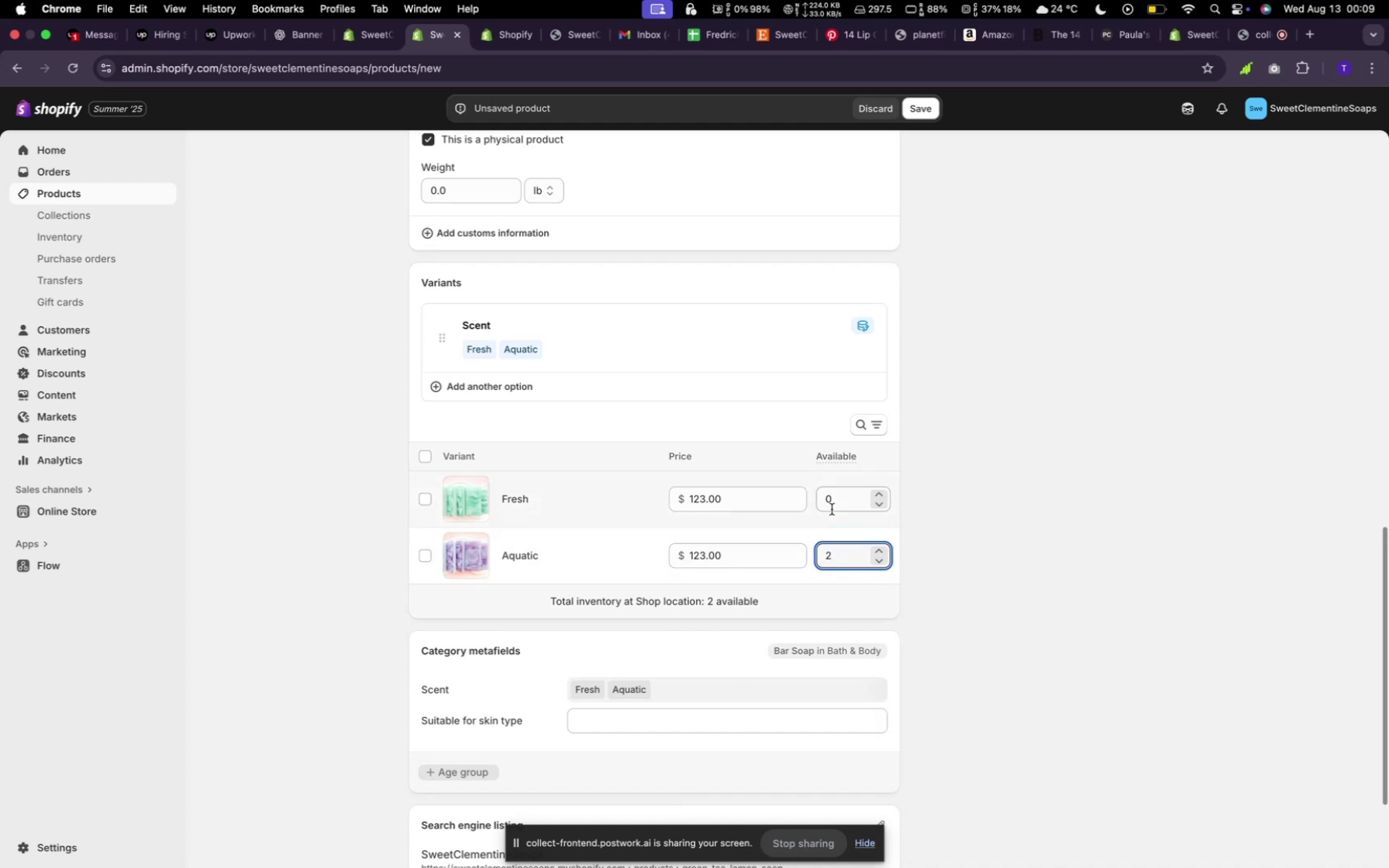 
left_click([837, 505])
 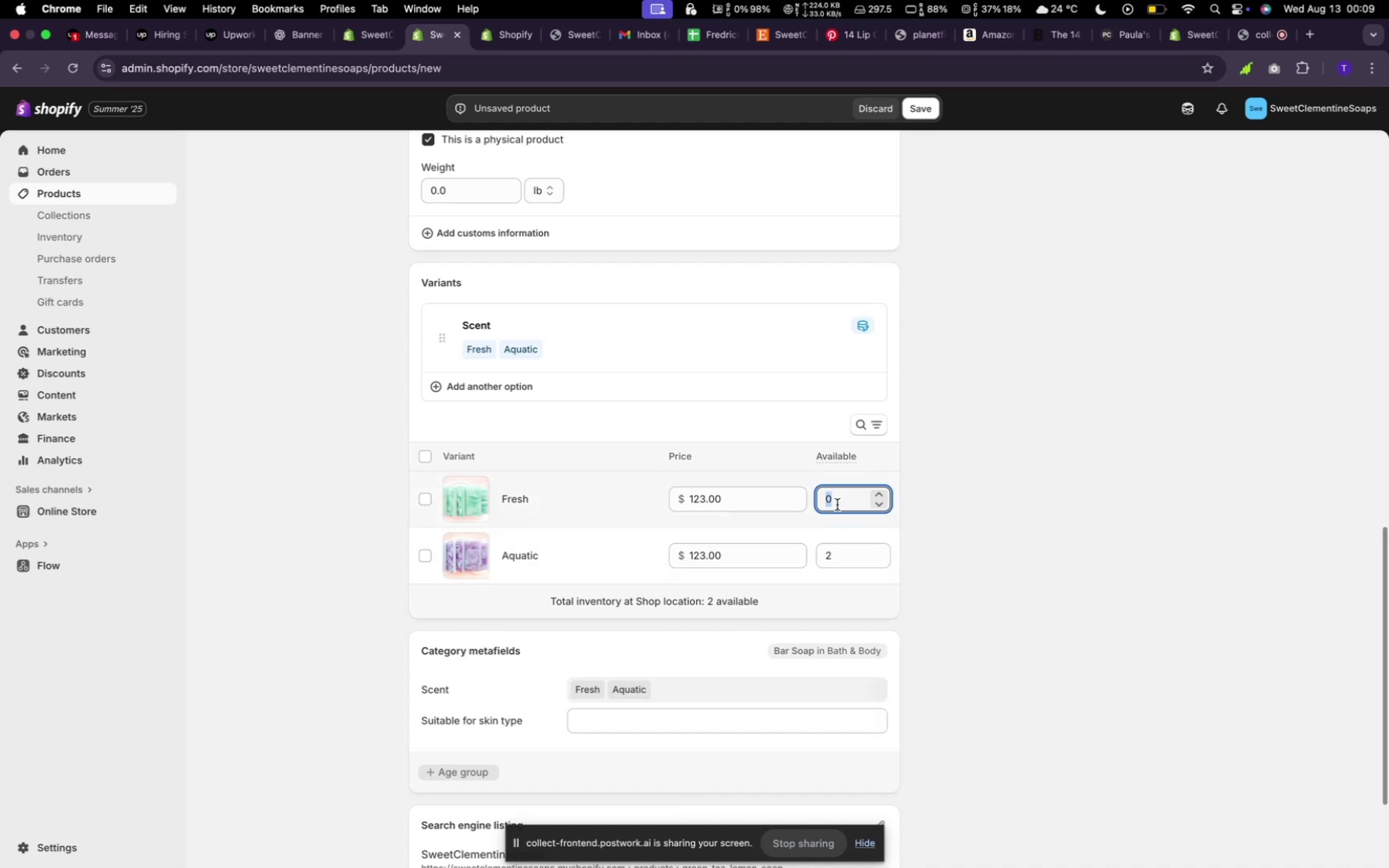 
key(3)
 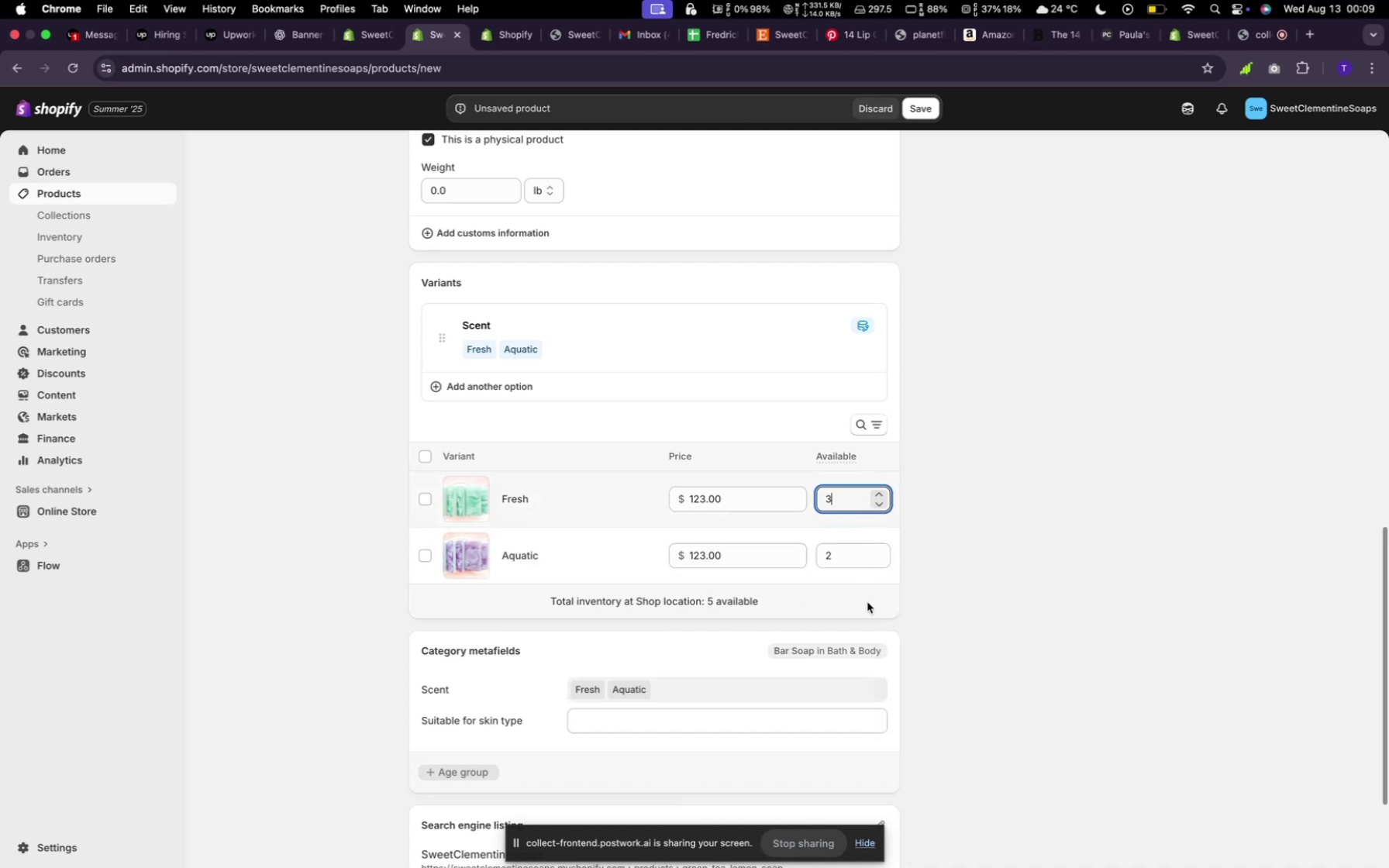 
scroll: coordinate [822, 640], scroll_direction: down, amount: 13.0
 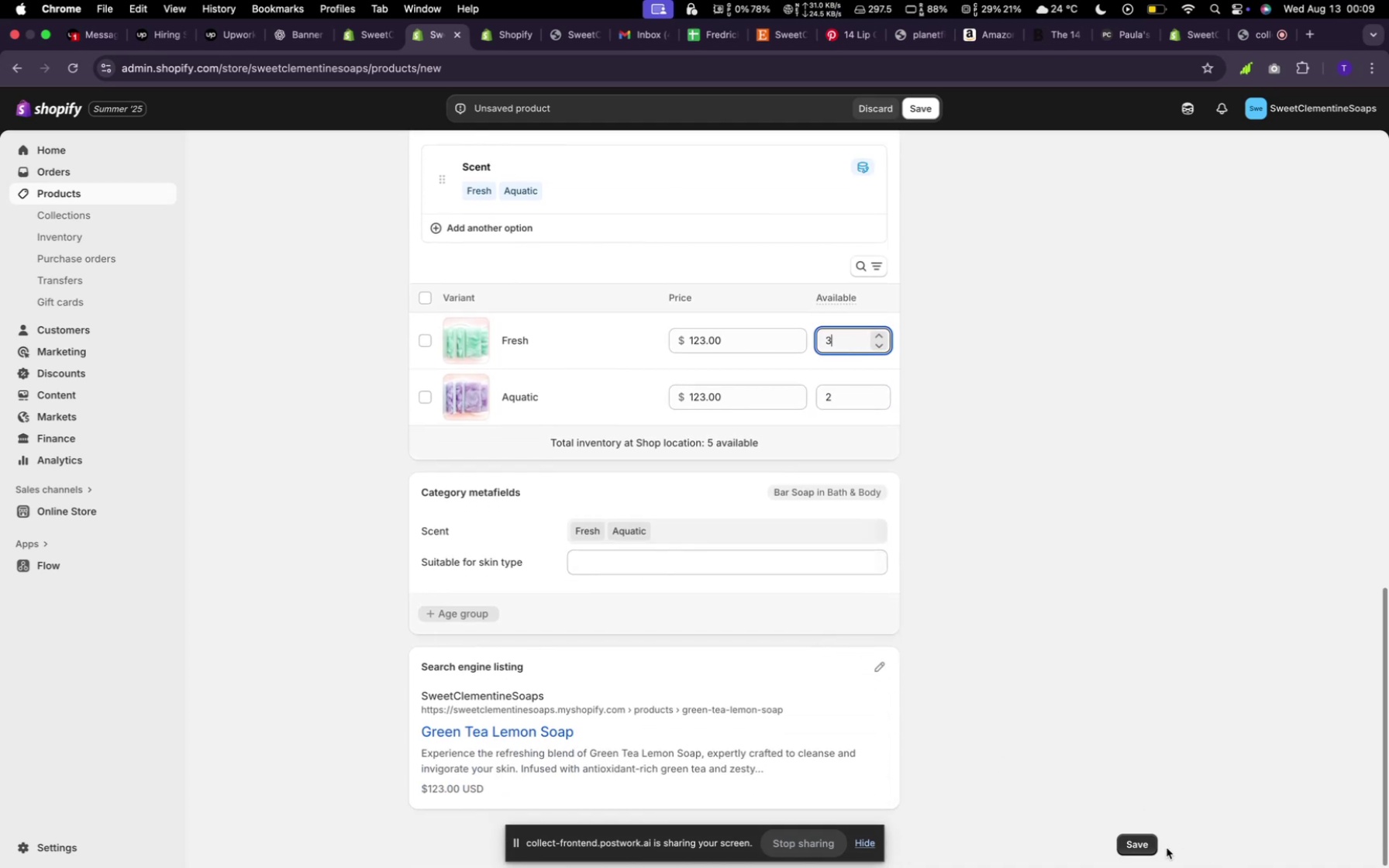 
left_click([1139, 846])
 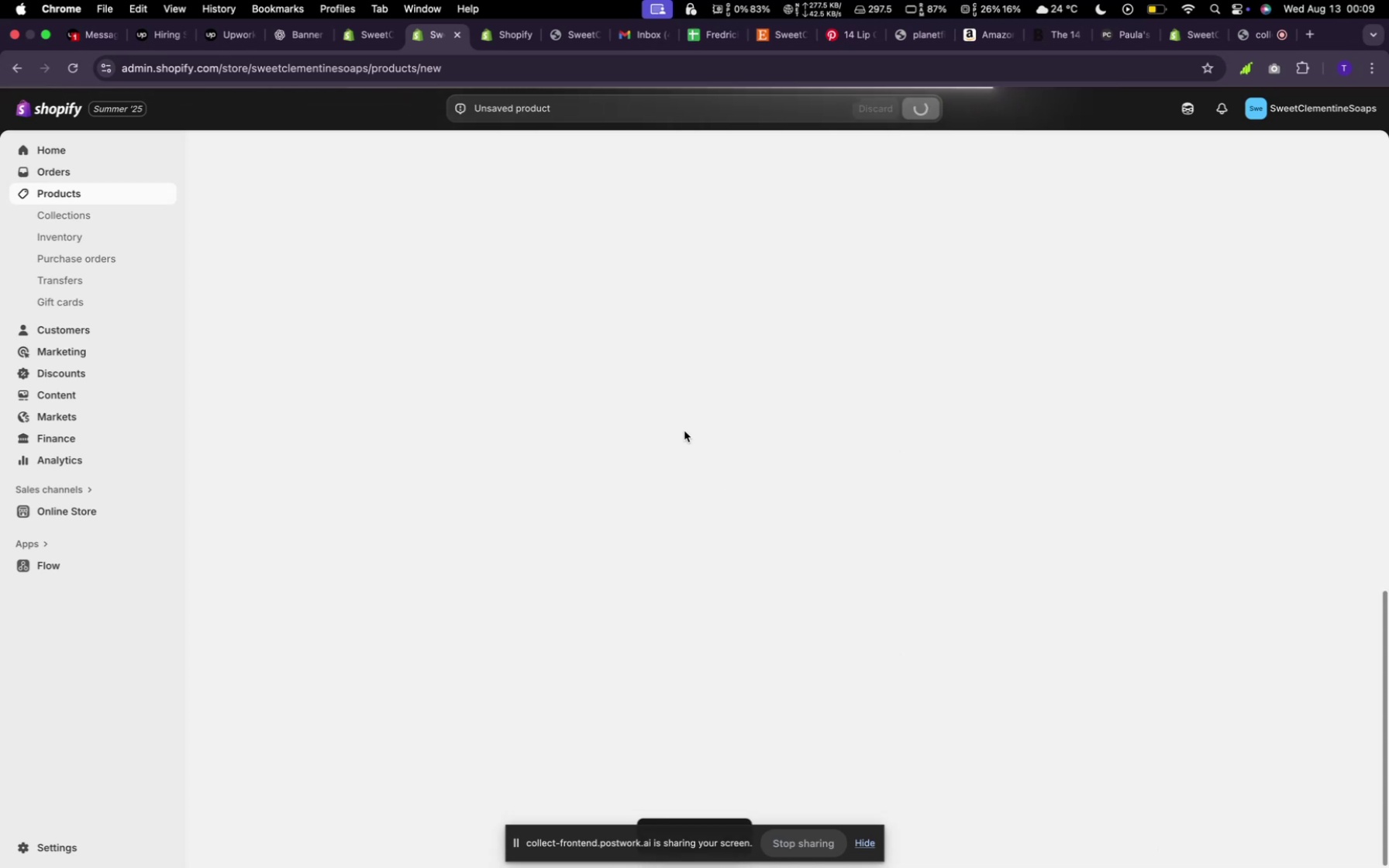 
wait(10.17)
 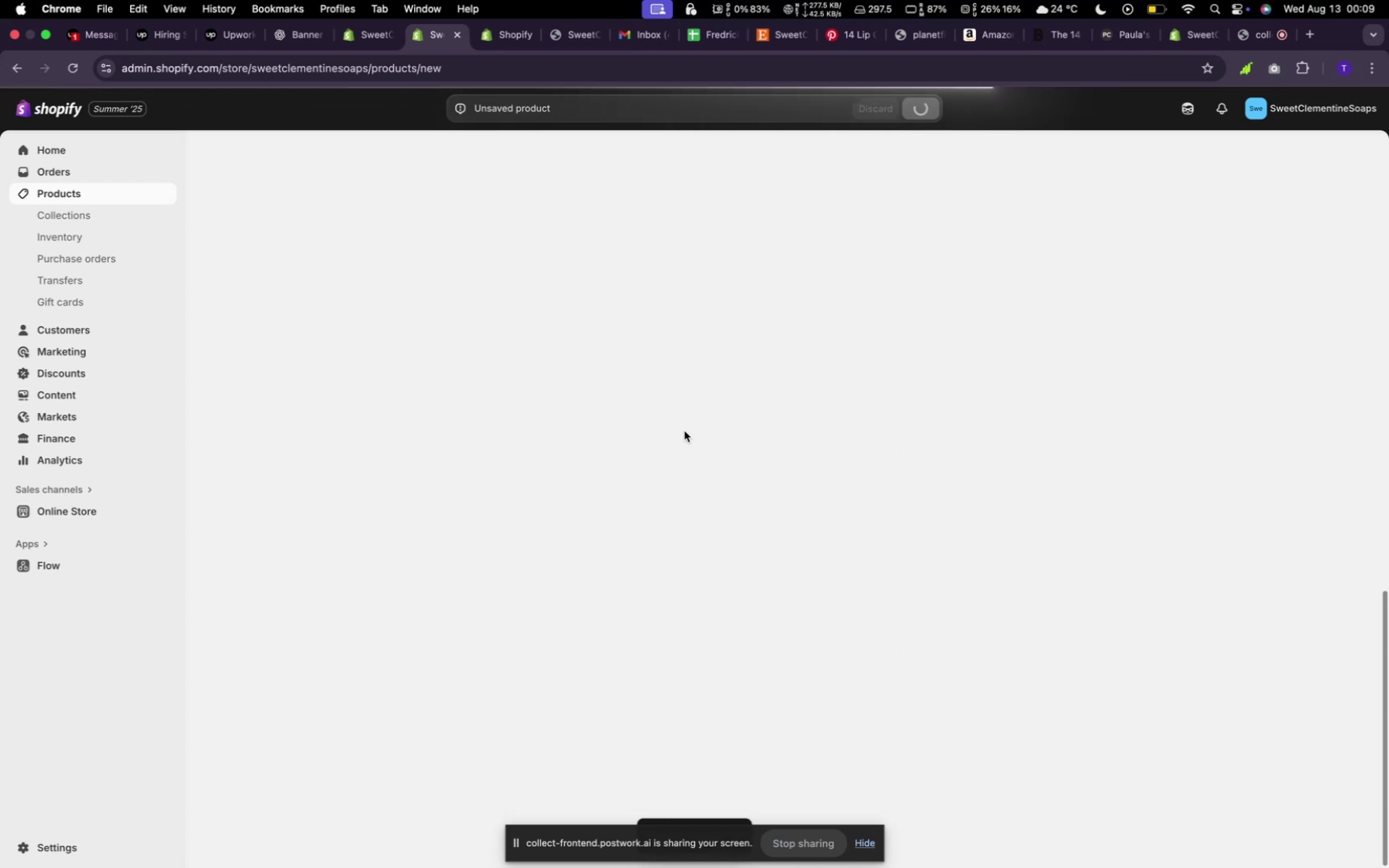 
left_click([412, 158])
 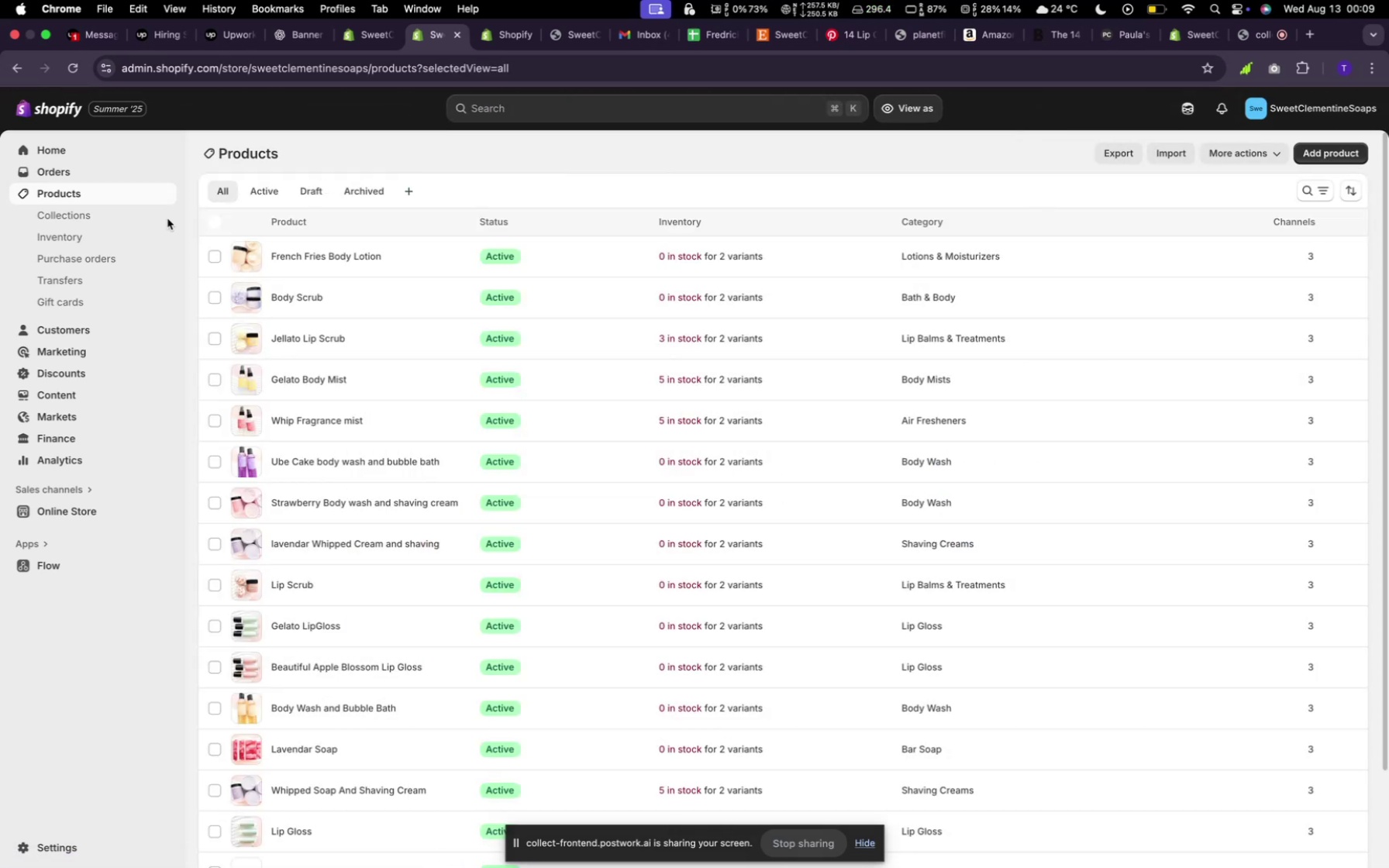 
left_click([77, 215])
 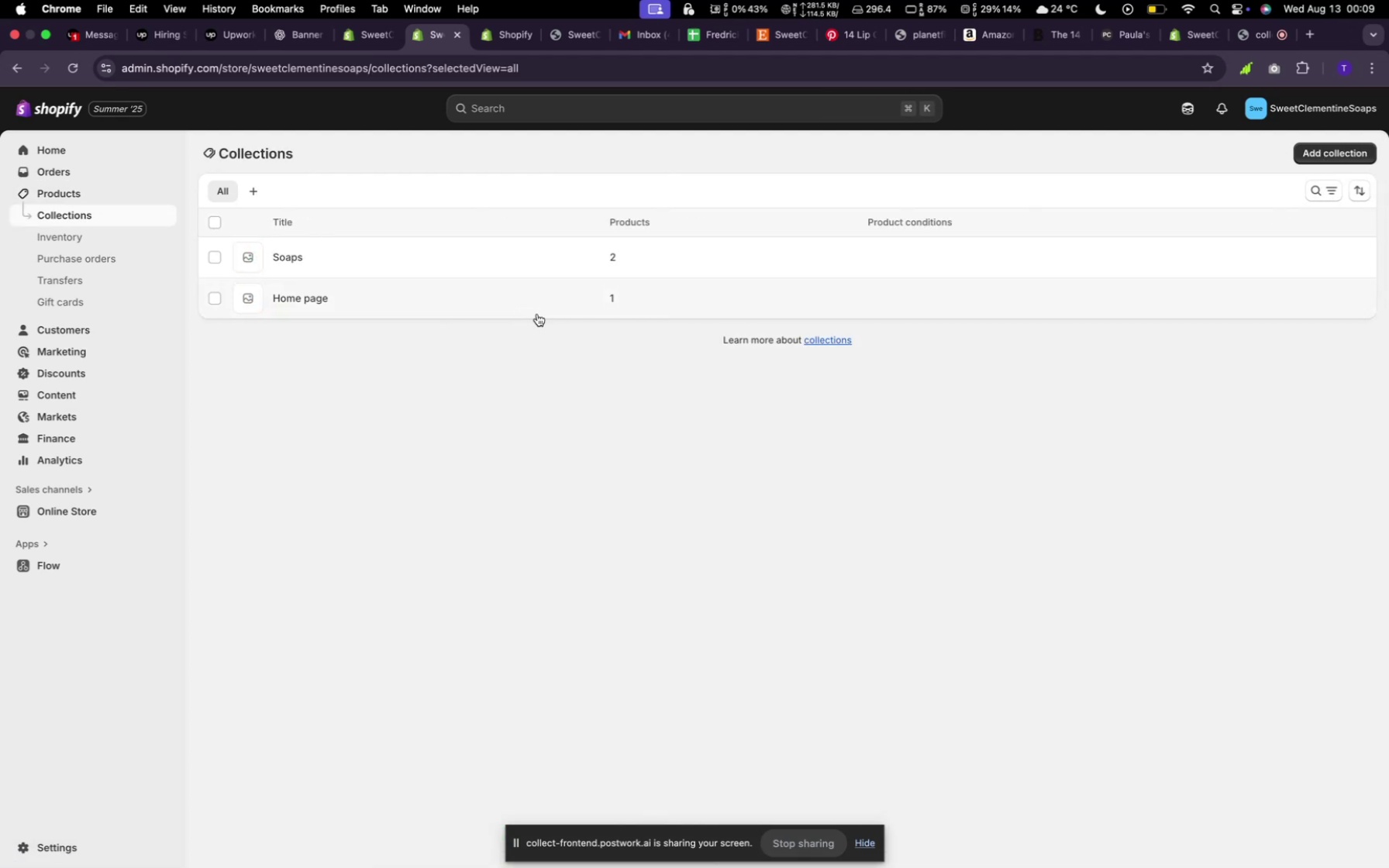 
wait(9.24)
 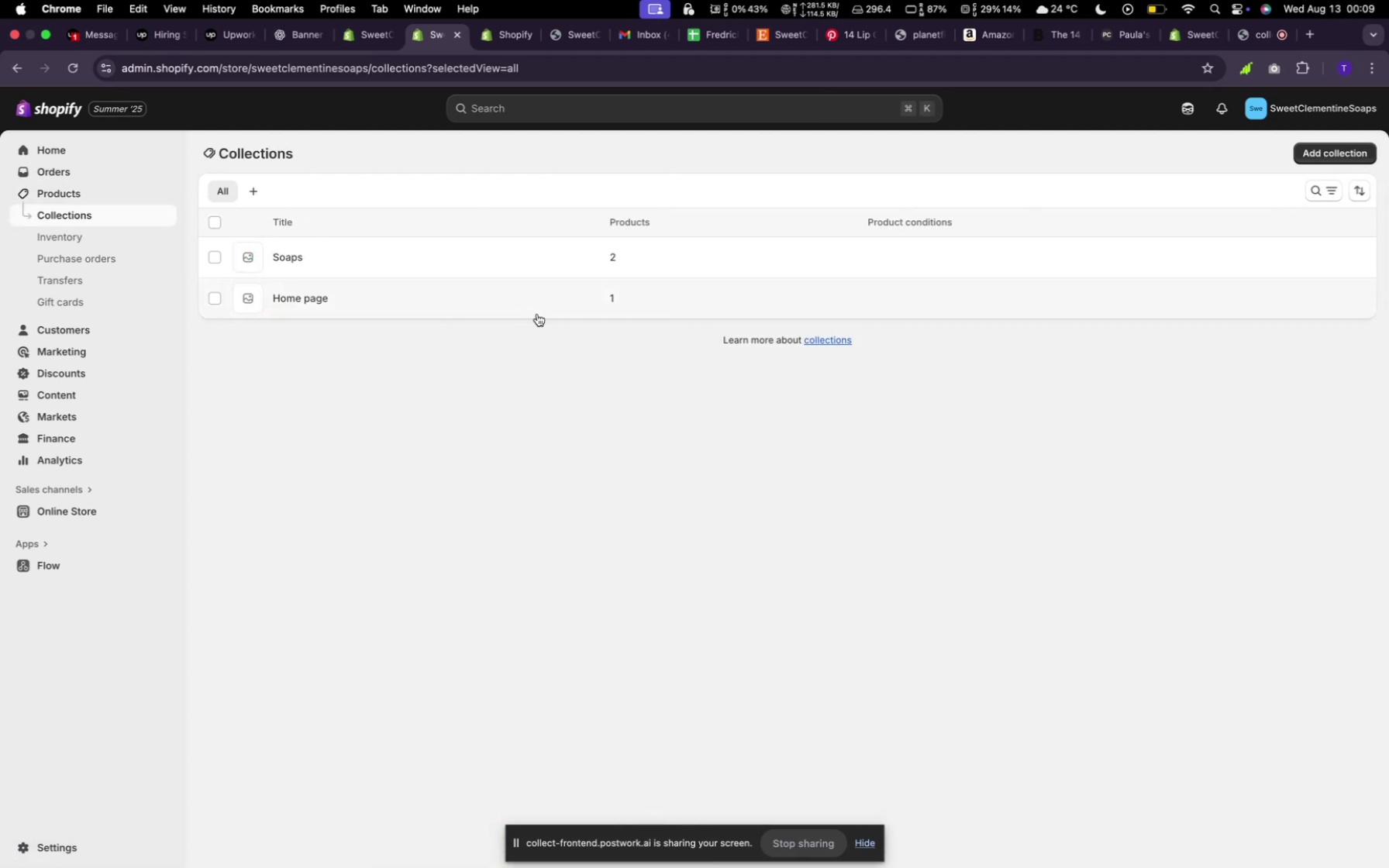 
mouse_move([679, 469])
 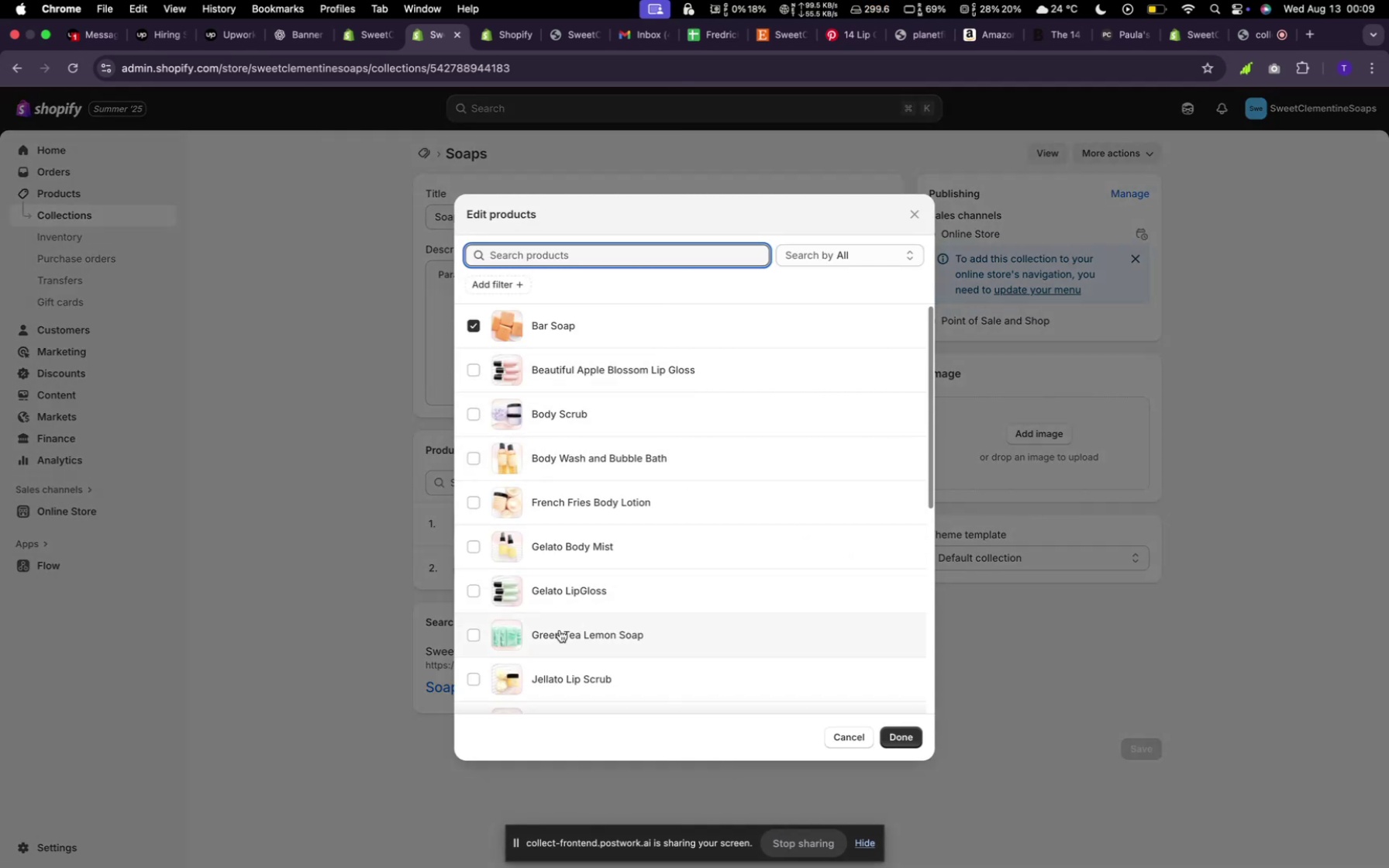 
left_click([560, 630])
 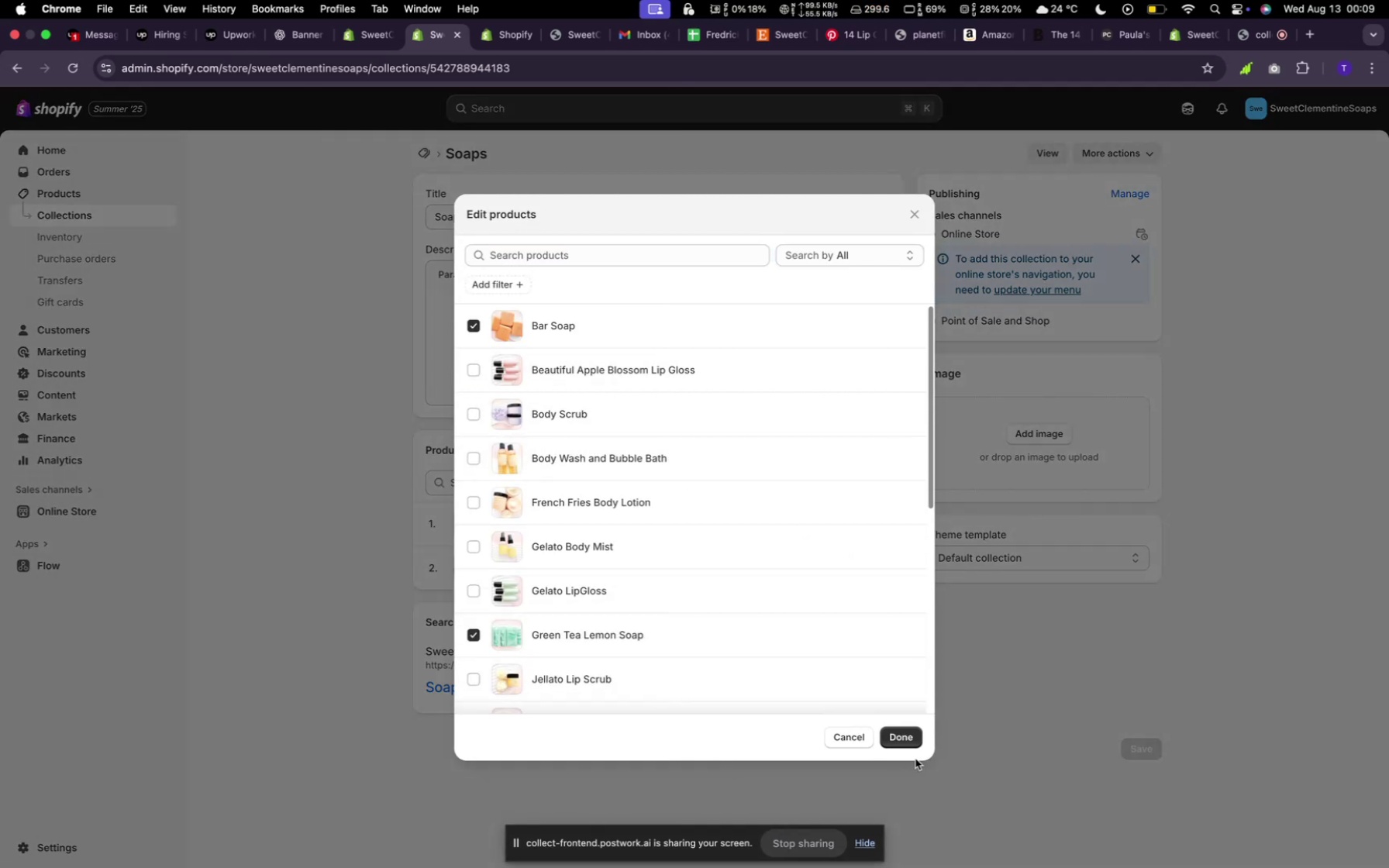 
left_click([901, 741])
 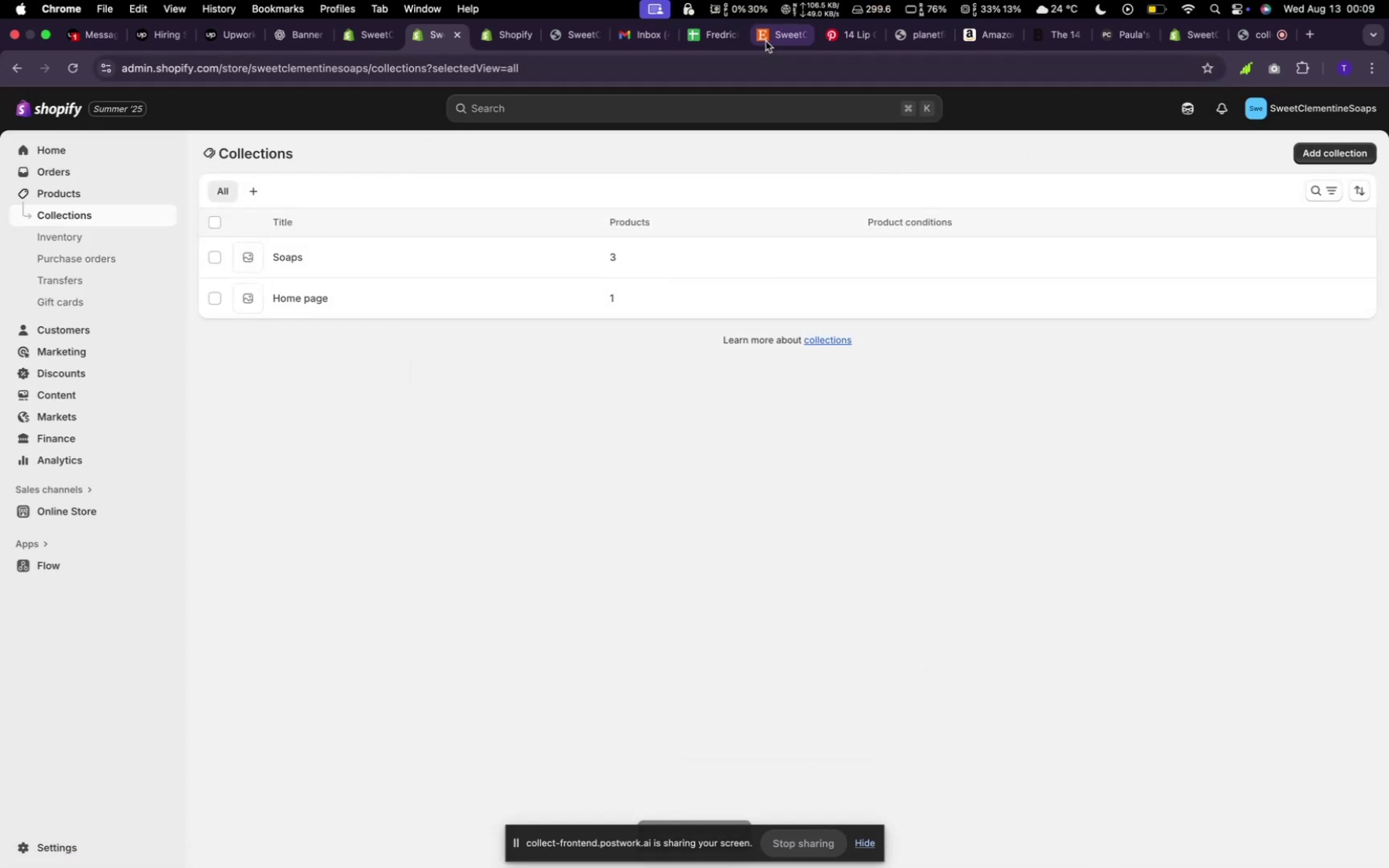 
wait(10.71)
 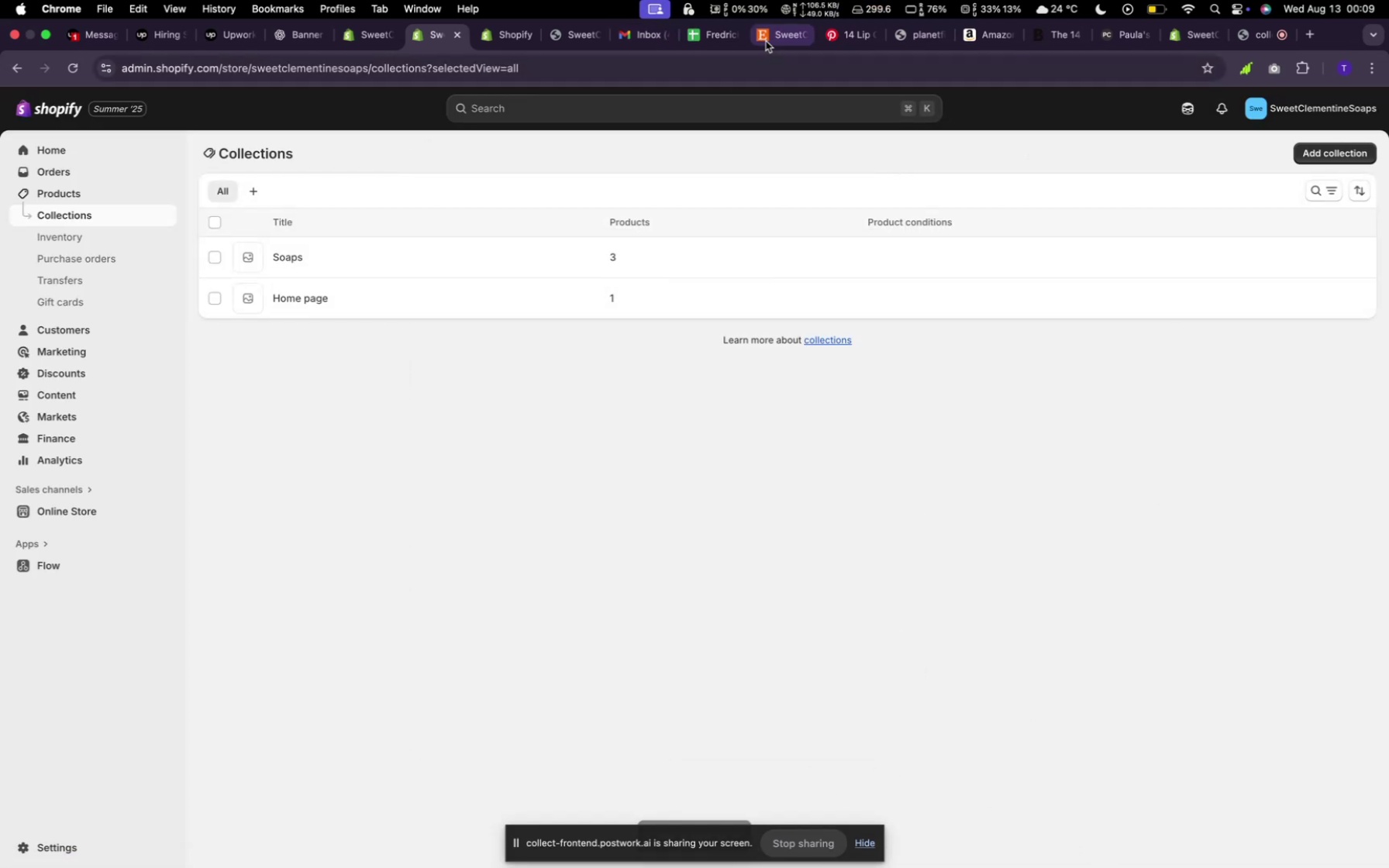 
left_click([429, 33])
 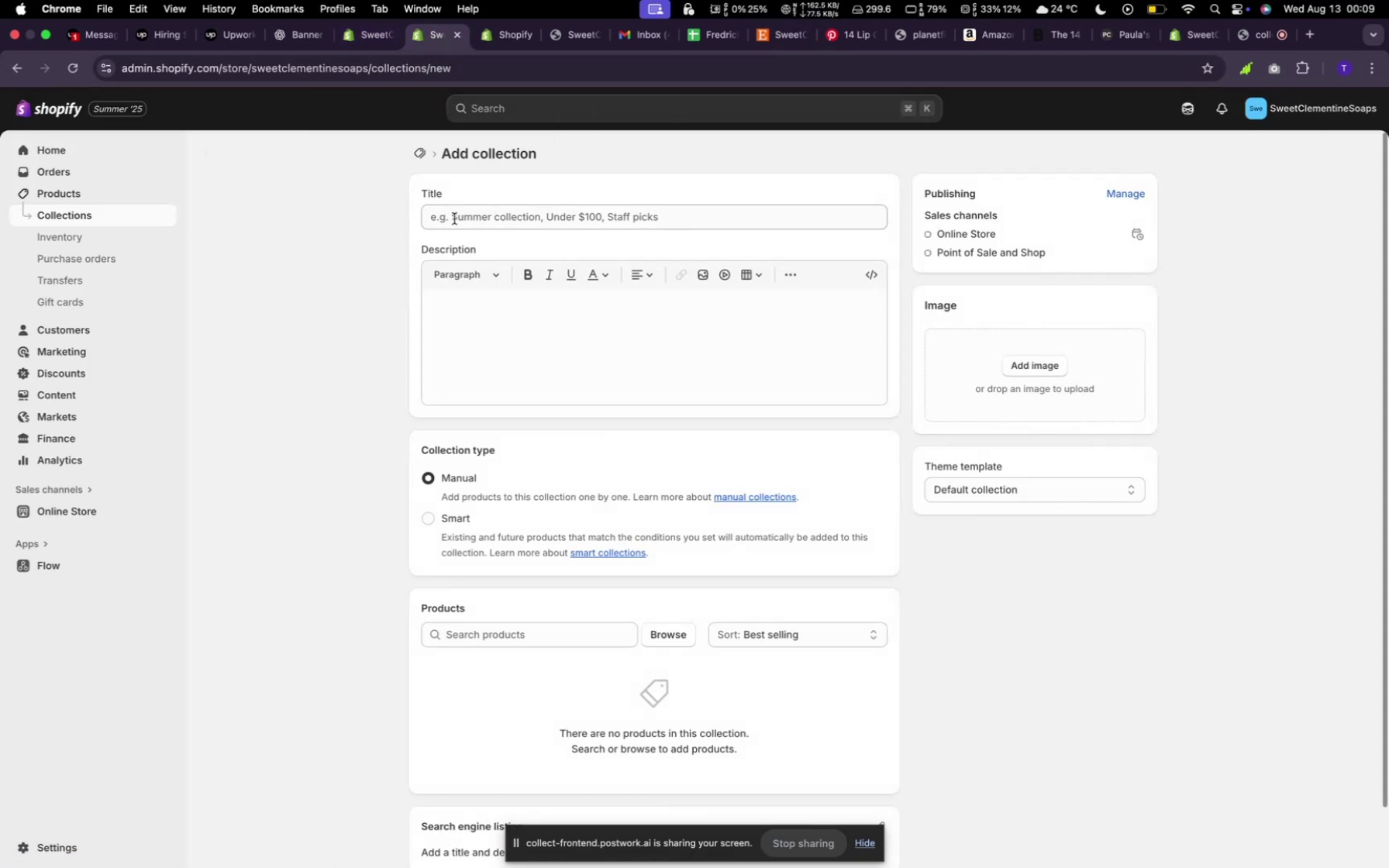 
wait(5.84)
 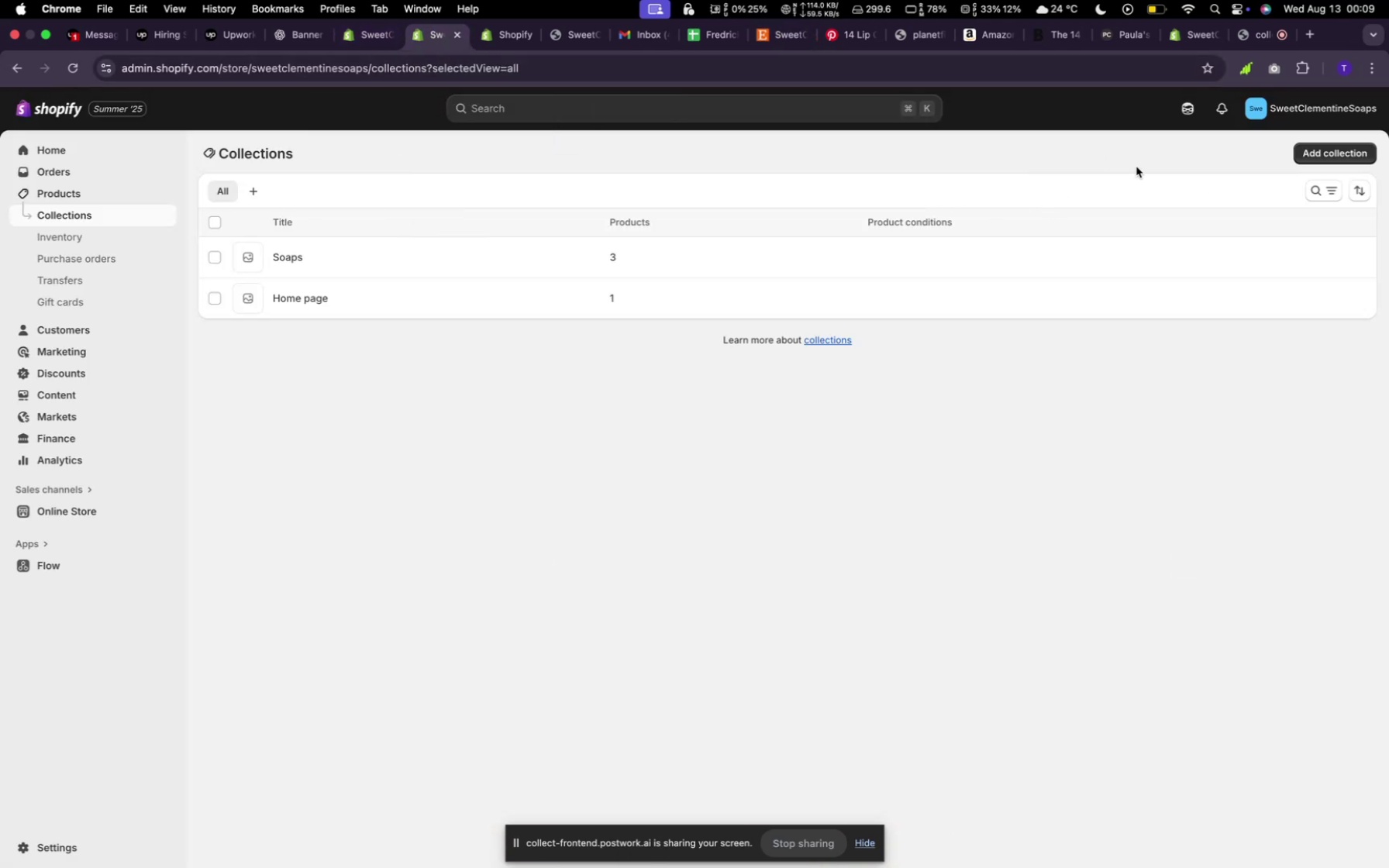 
type(Body Wash & Buble )
key(Backspace)
key(Backspace)
key(Backspace)
type(ble Bath)
 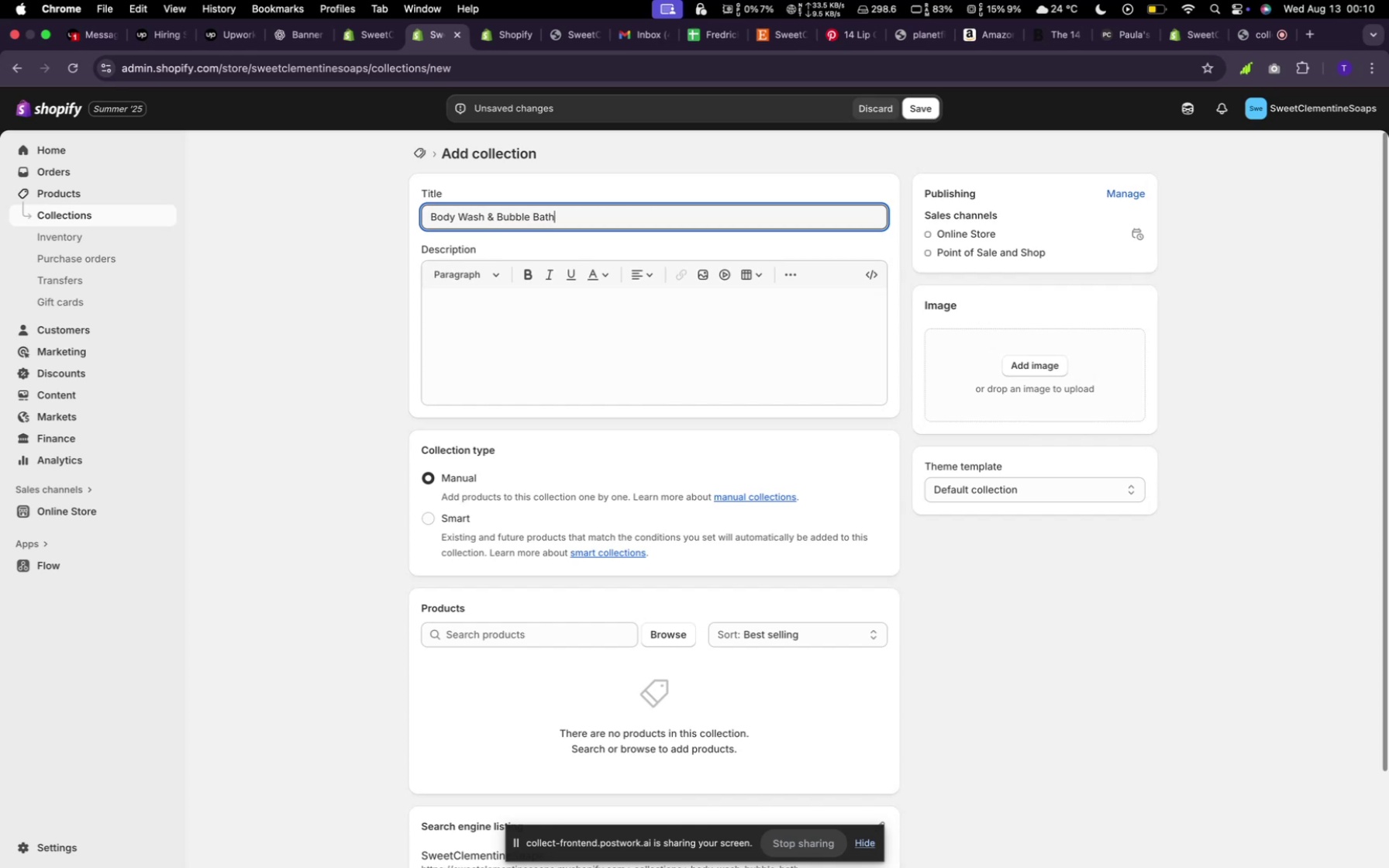 
left_click([665, 646])
 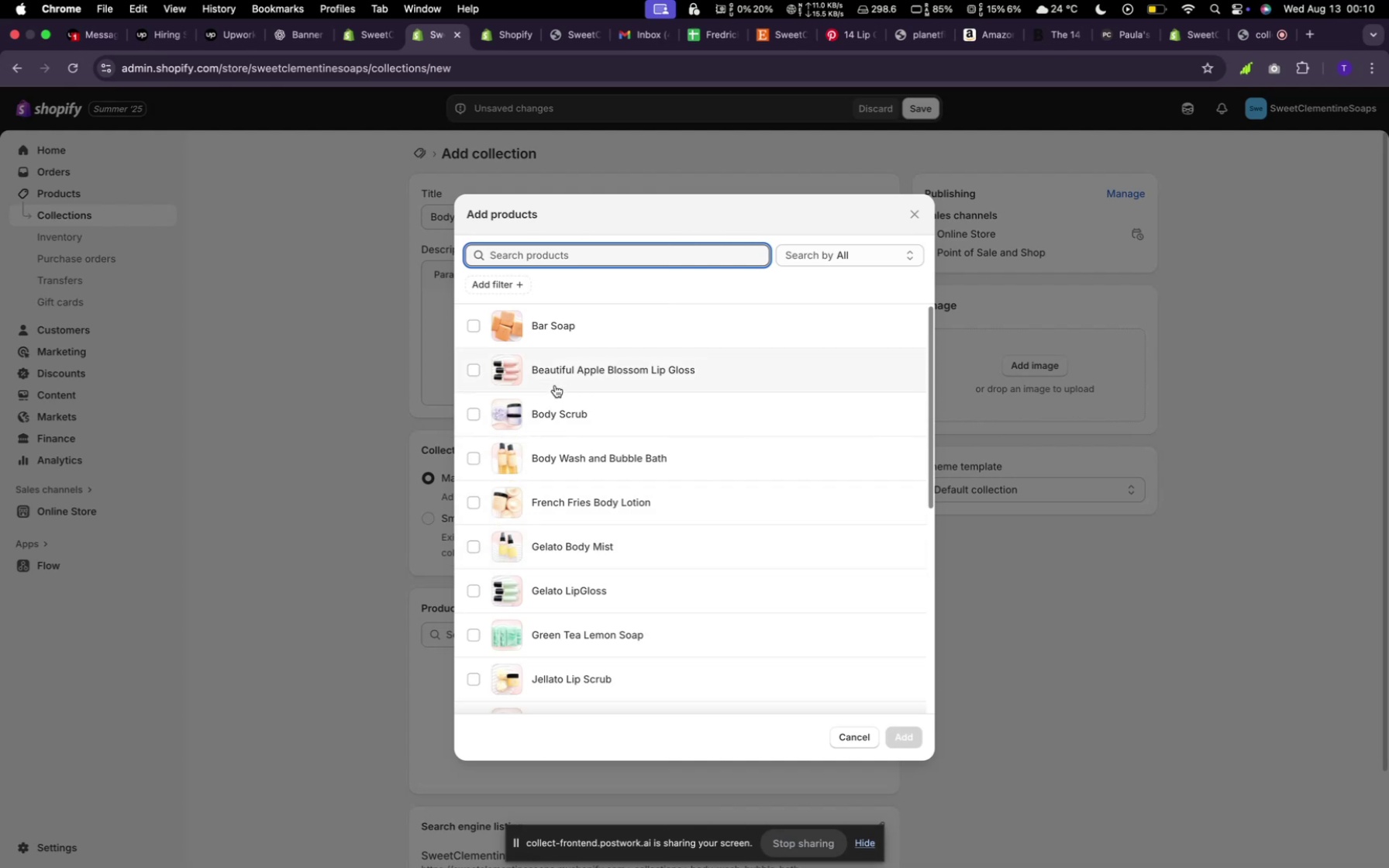 
left_click([561, 340])
 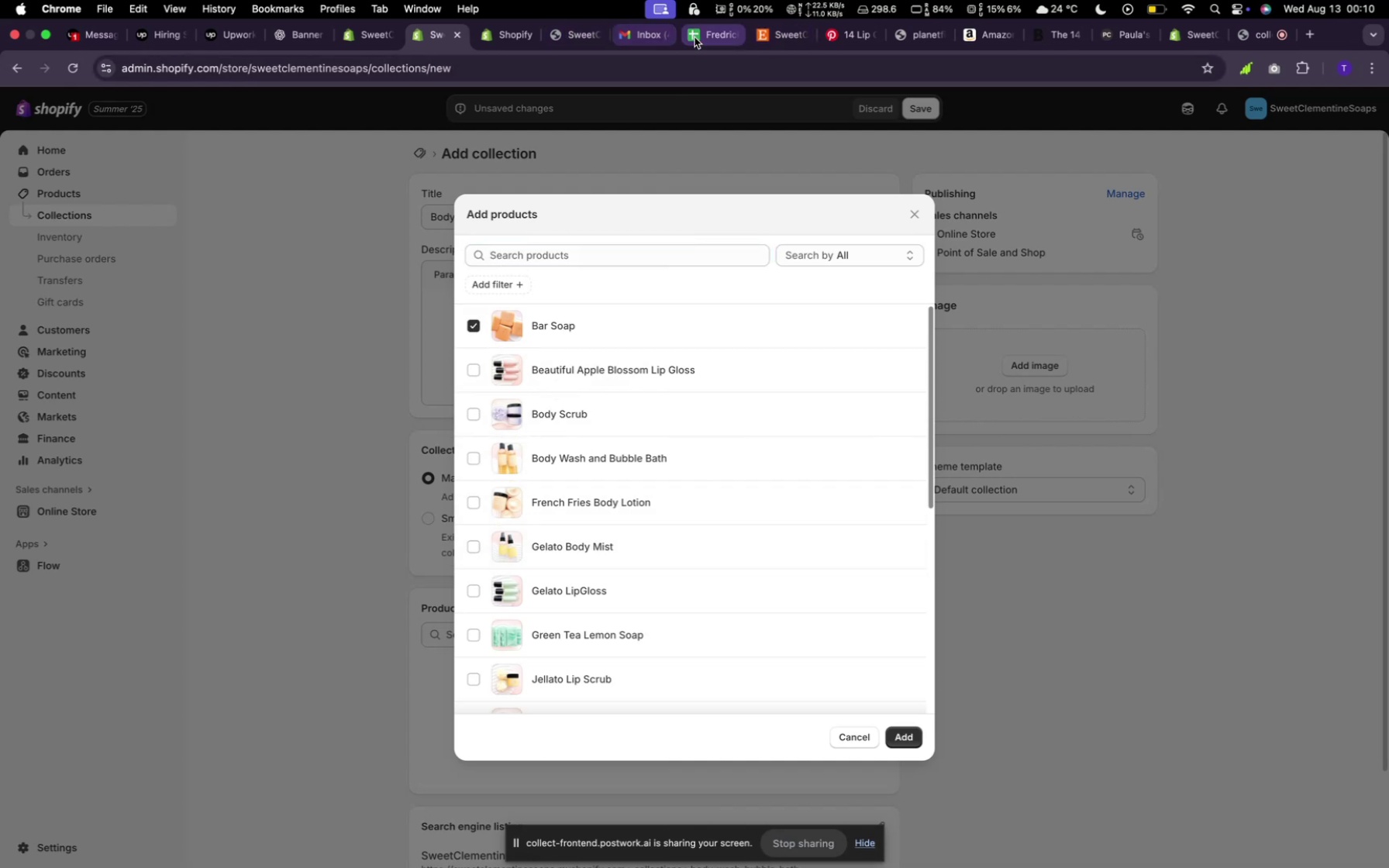 
left_click([783, 33])
 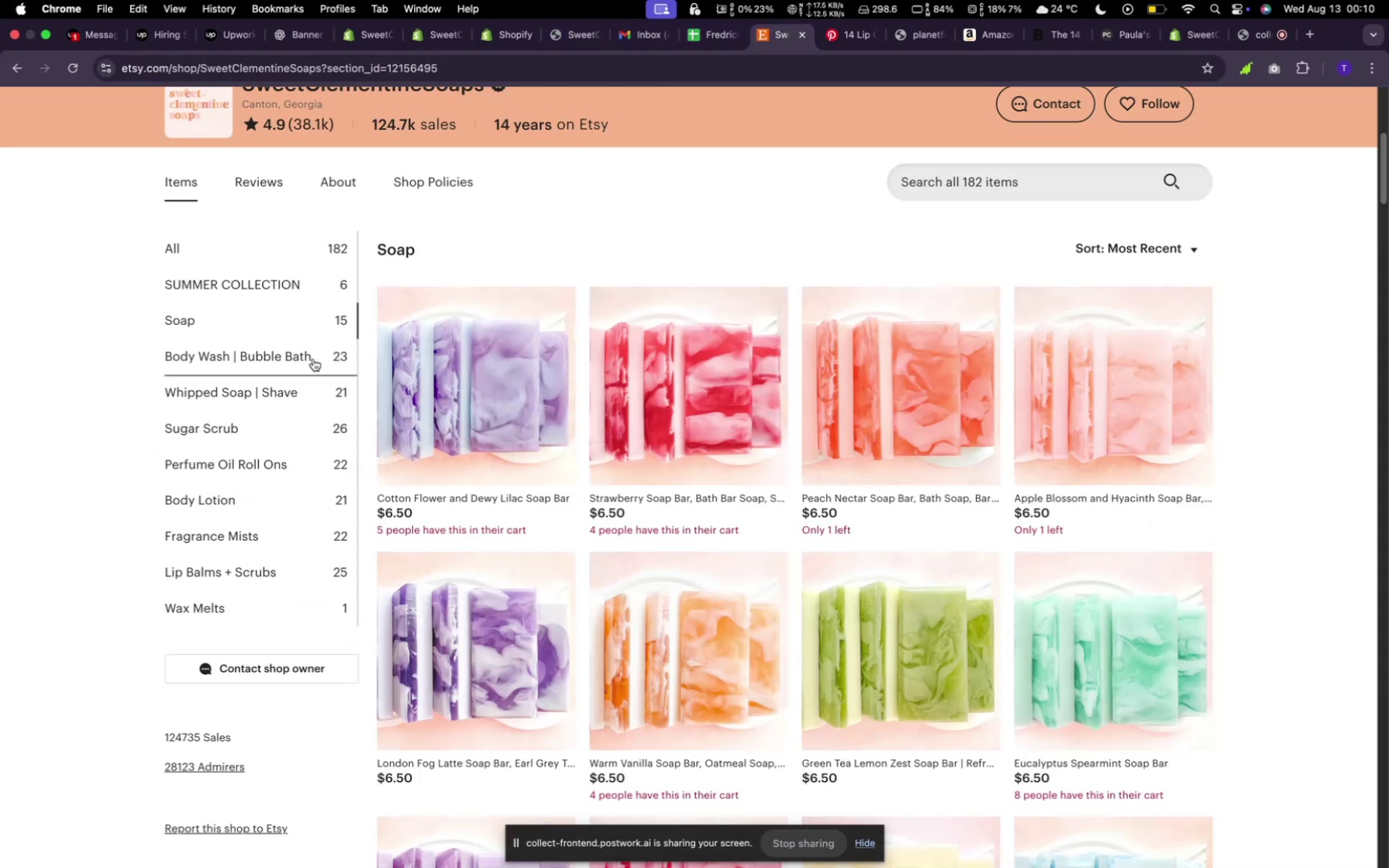 
left_click([313, 360])
 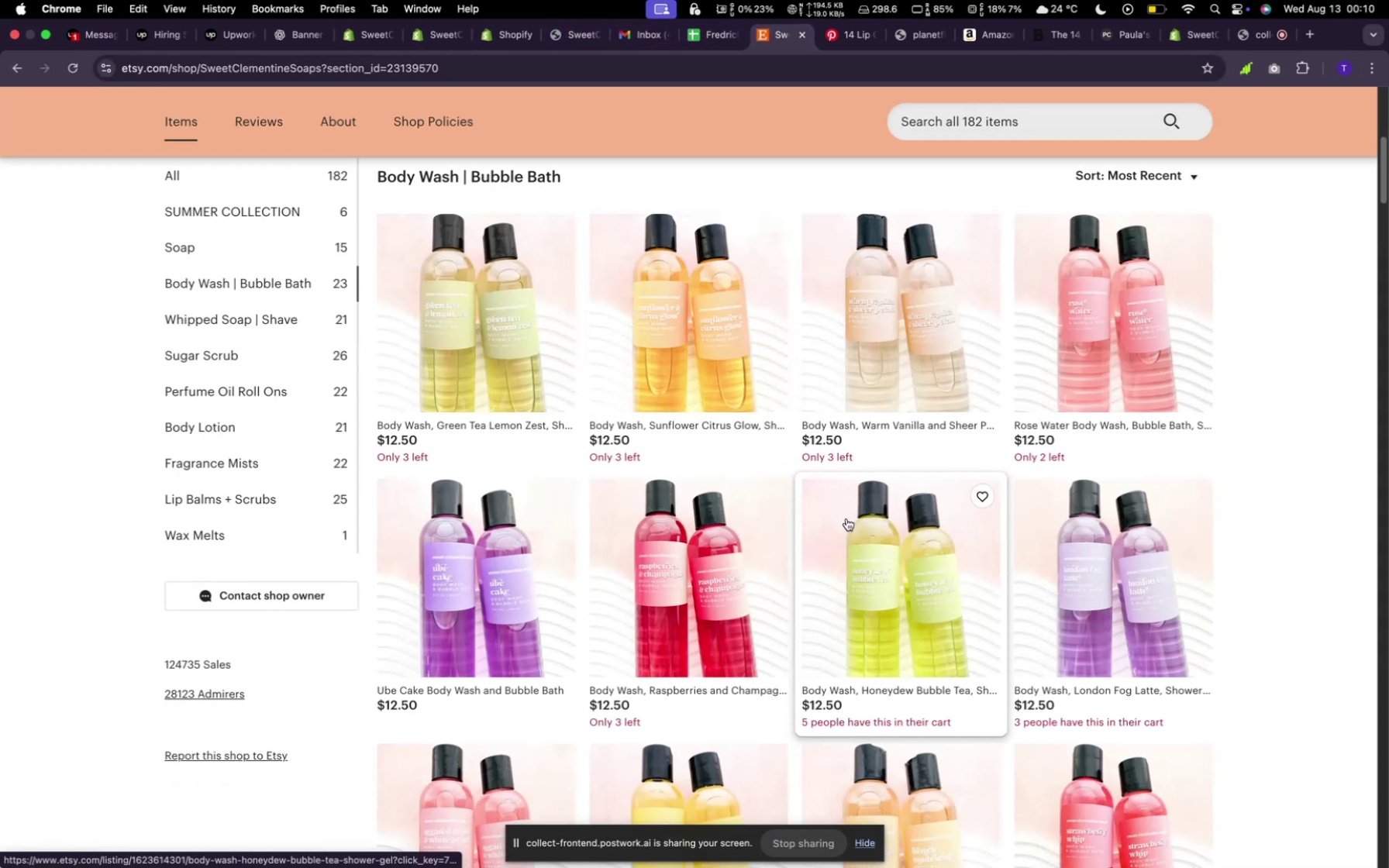 
scroll: coordinate [846, 509], scroll_direction: down, amount: 34.0
 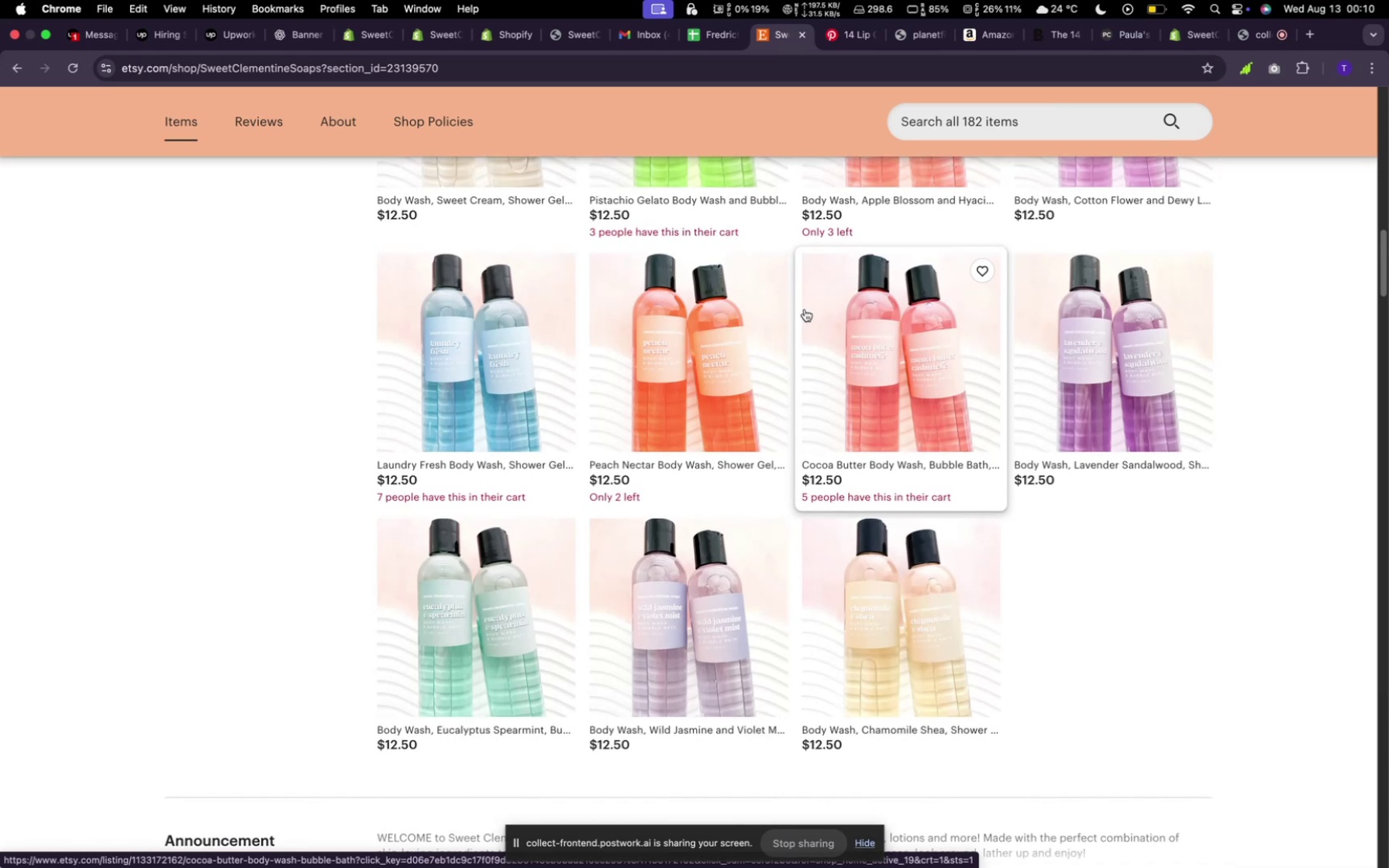 
scroll: coordinate [746, 212], scroll_direction: up, amount: 16.0
 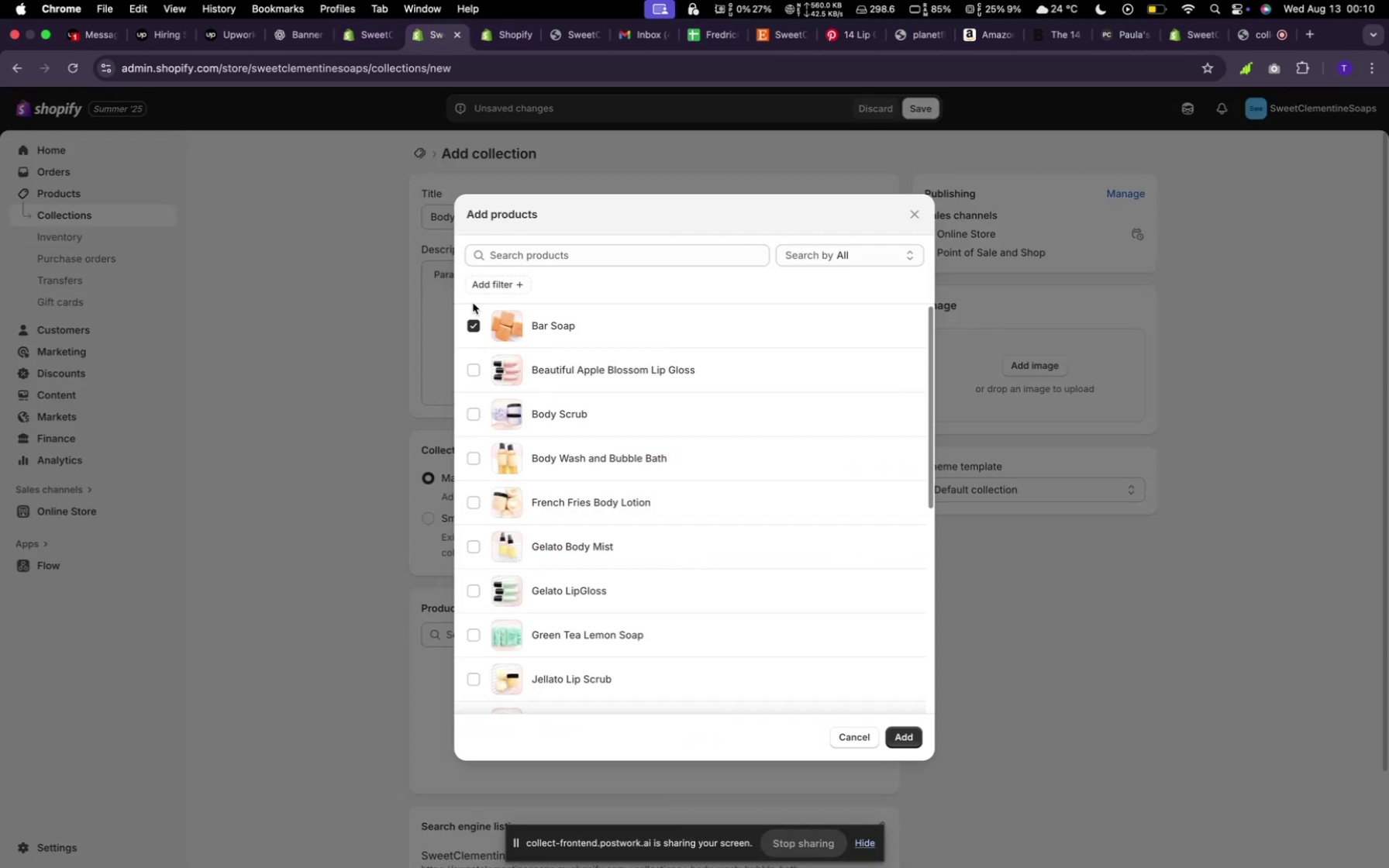 
left_click([471, 322])
 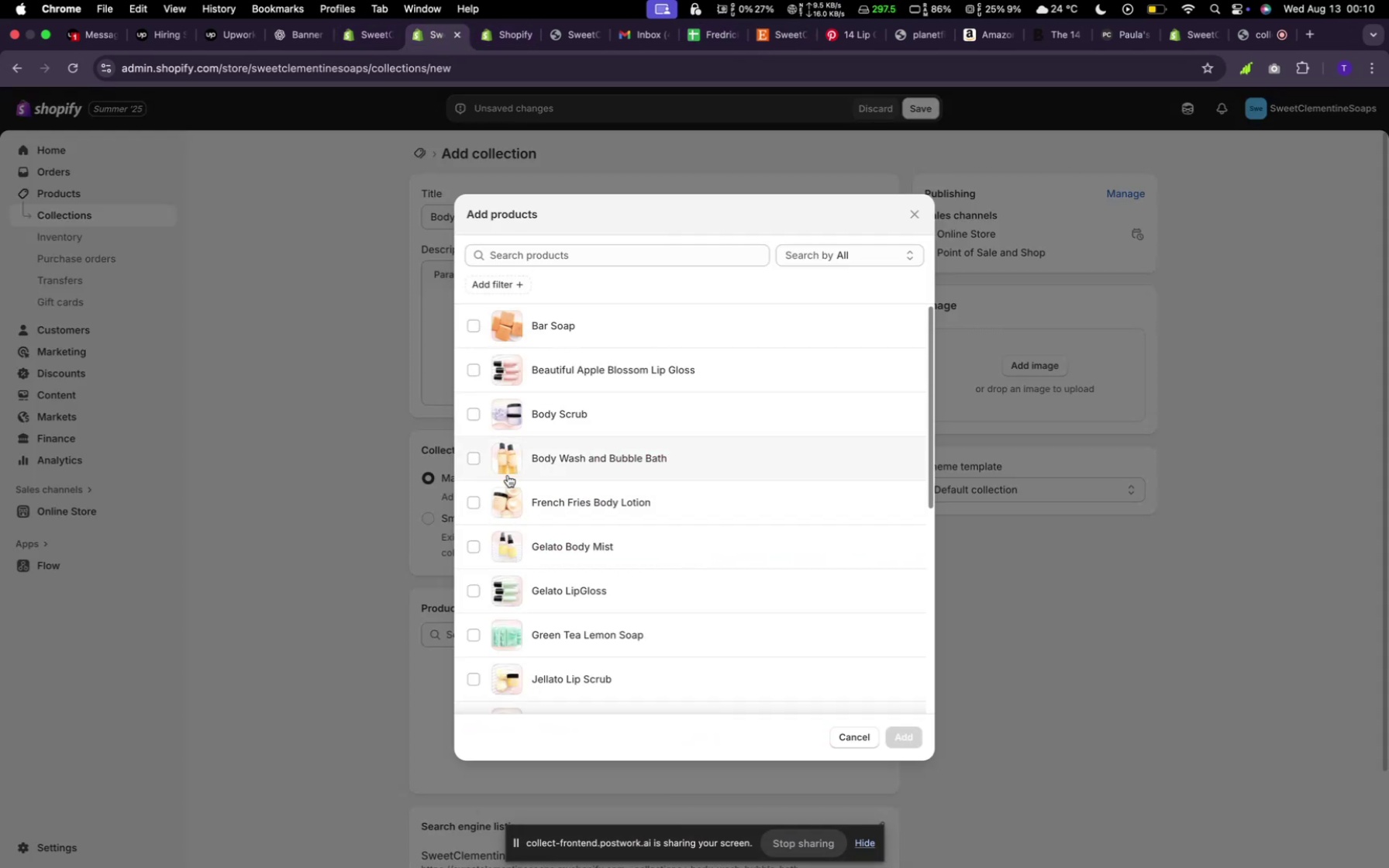 
left_click([501, 468])
 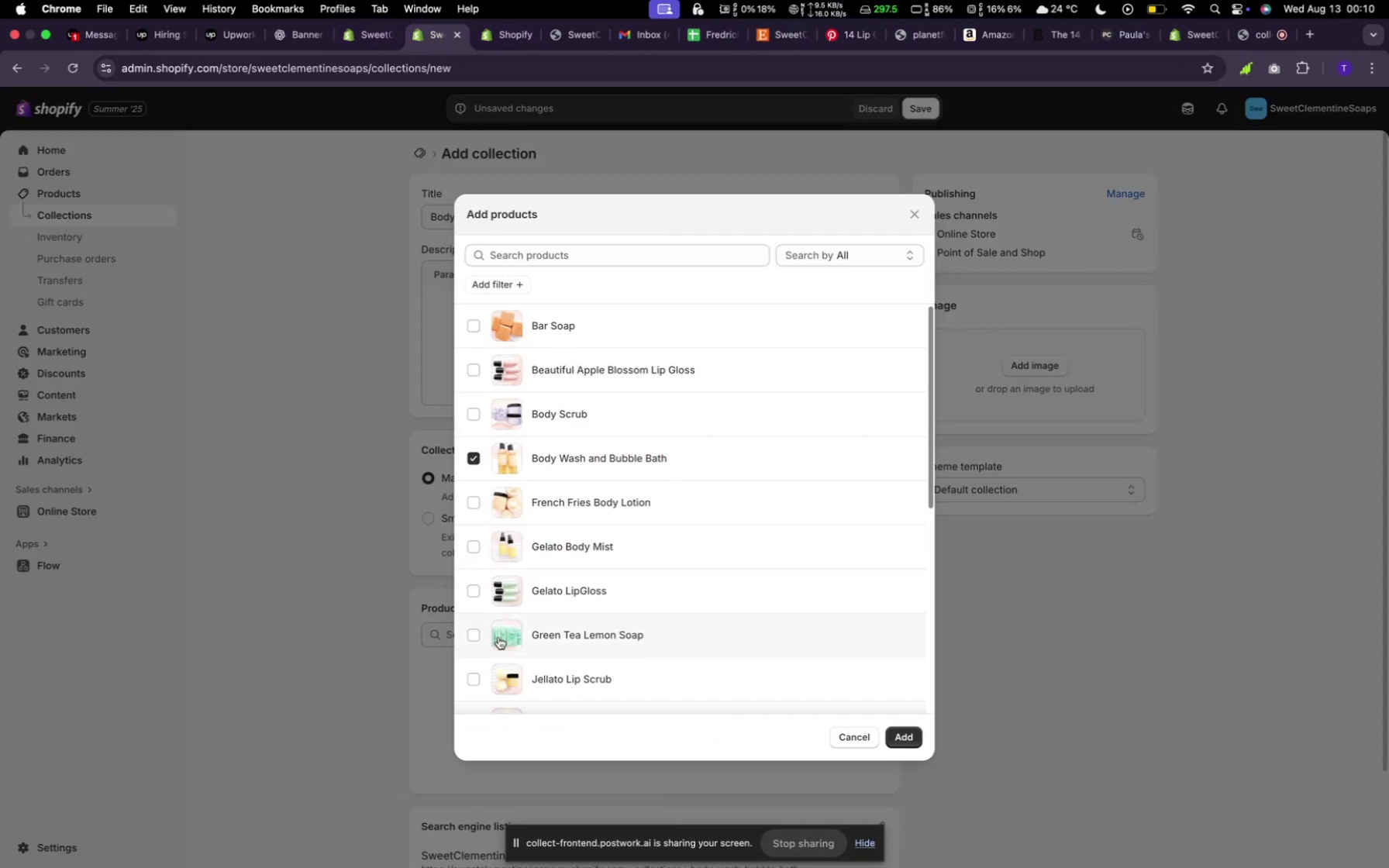 
scroll: coordinate [501, 642], scroll_direction: down, amount: 13.0
 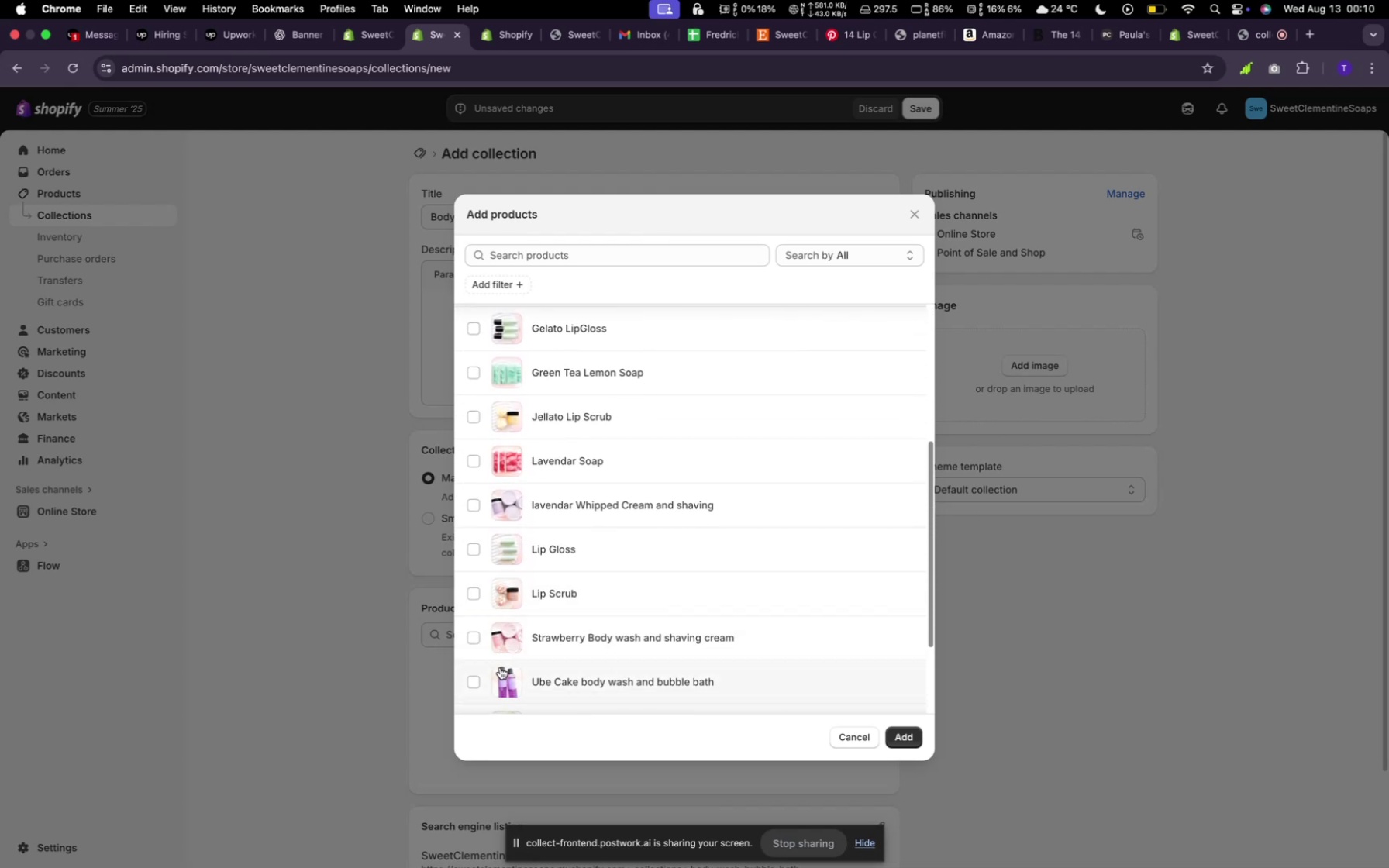 
left_click([501, 668])
 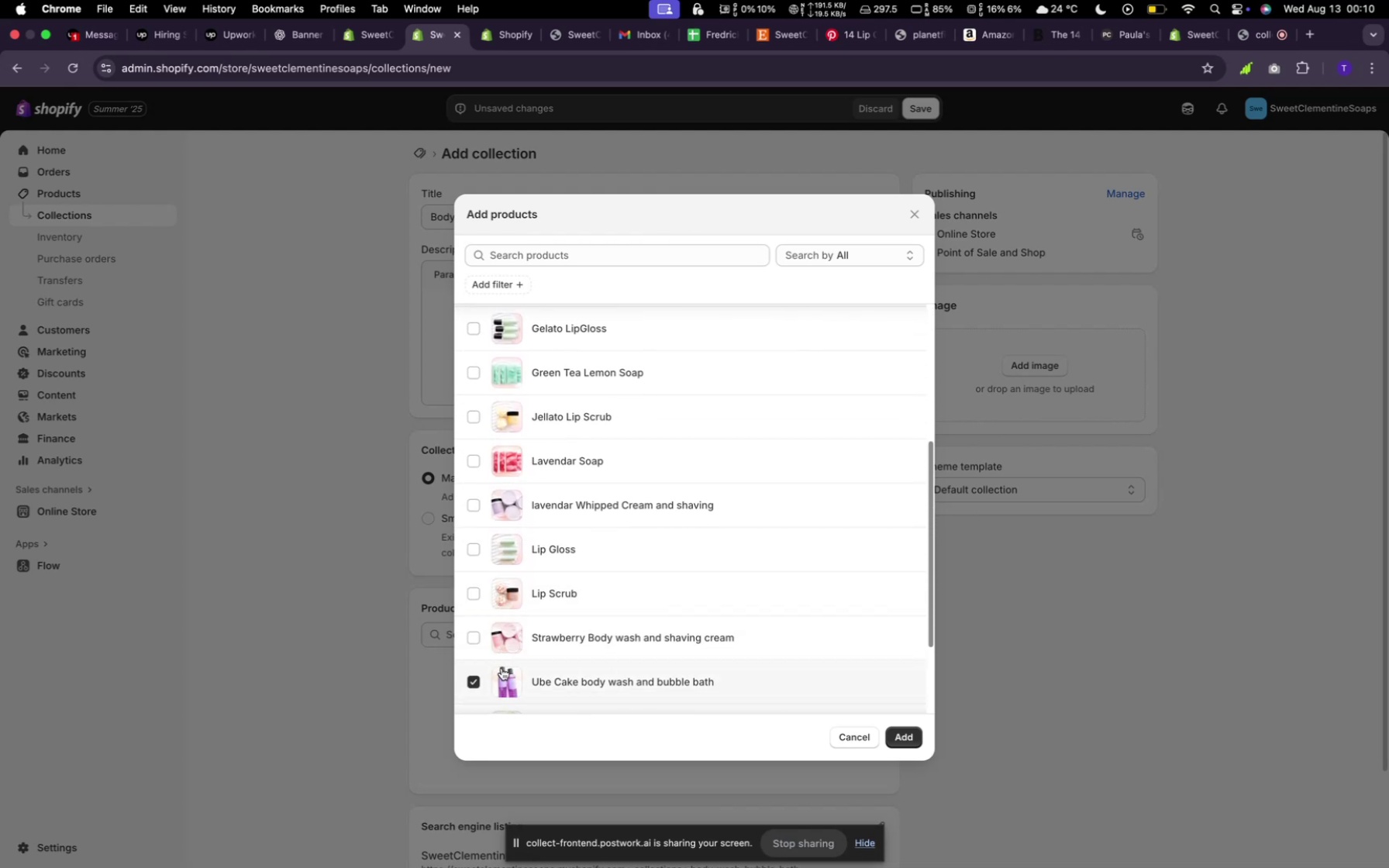 
scroll: coordinate [553, 670], scroll_direction: down, amount: 17.0
 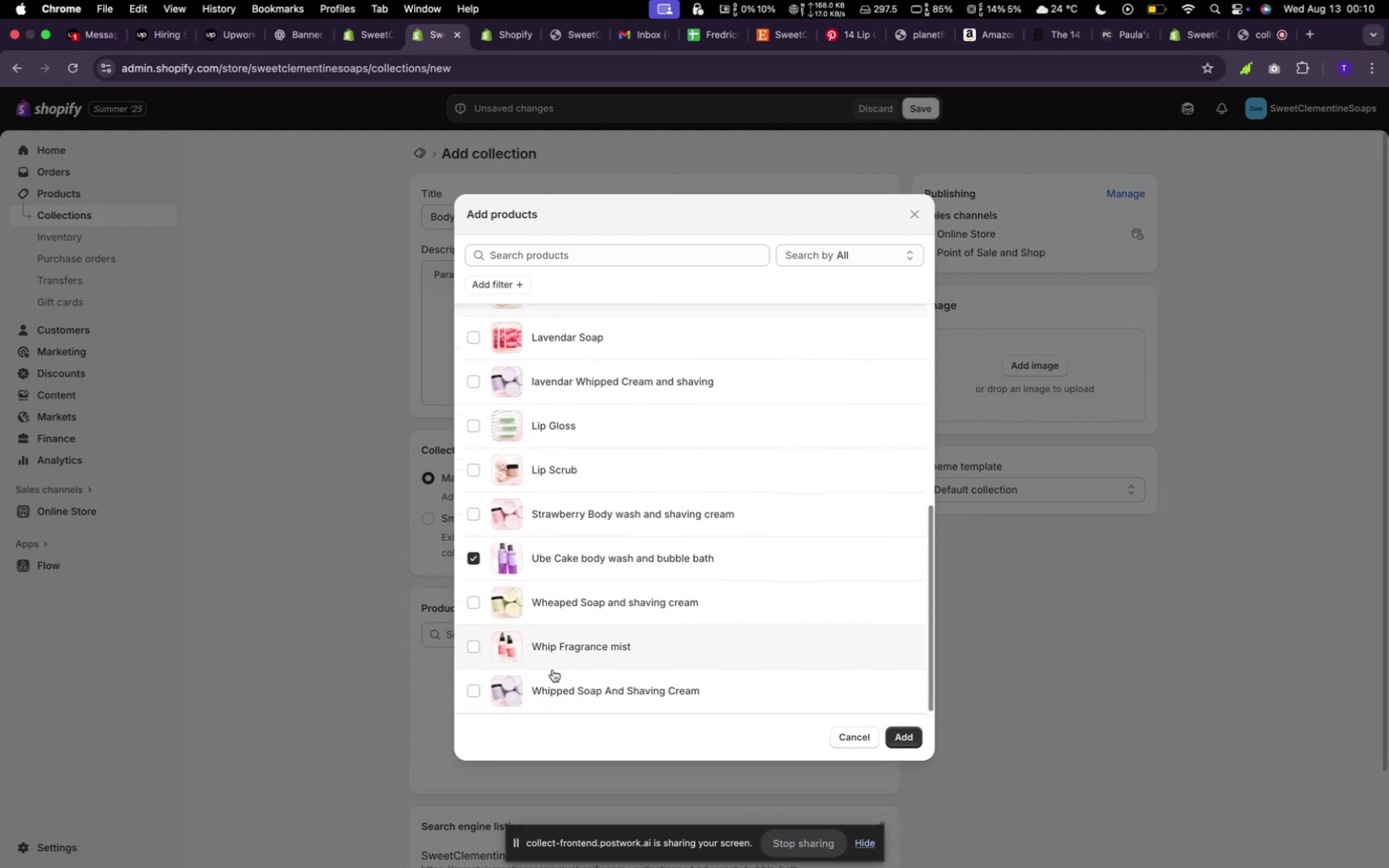 
scroll: coordinate [552, 669], scroll_direction: up, amount: 20.0
 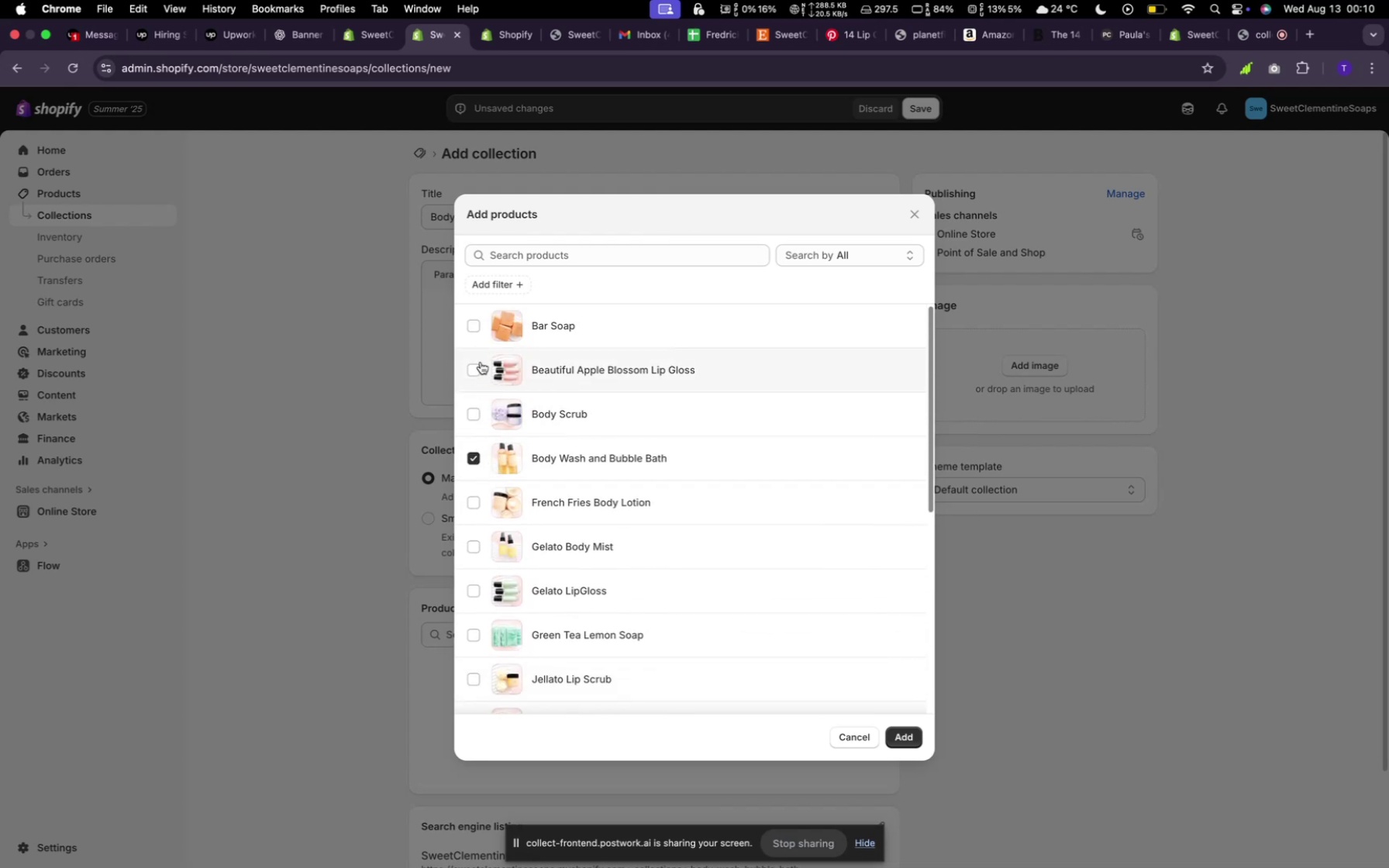 
left_click([482, 322])
 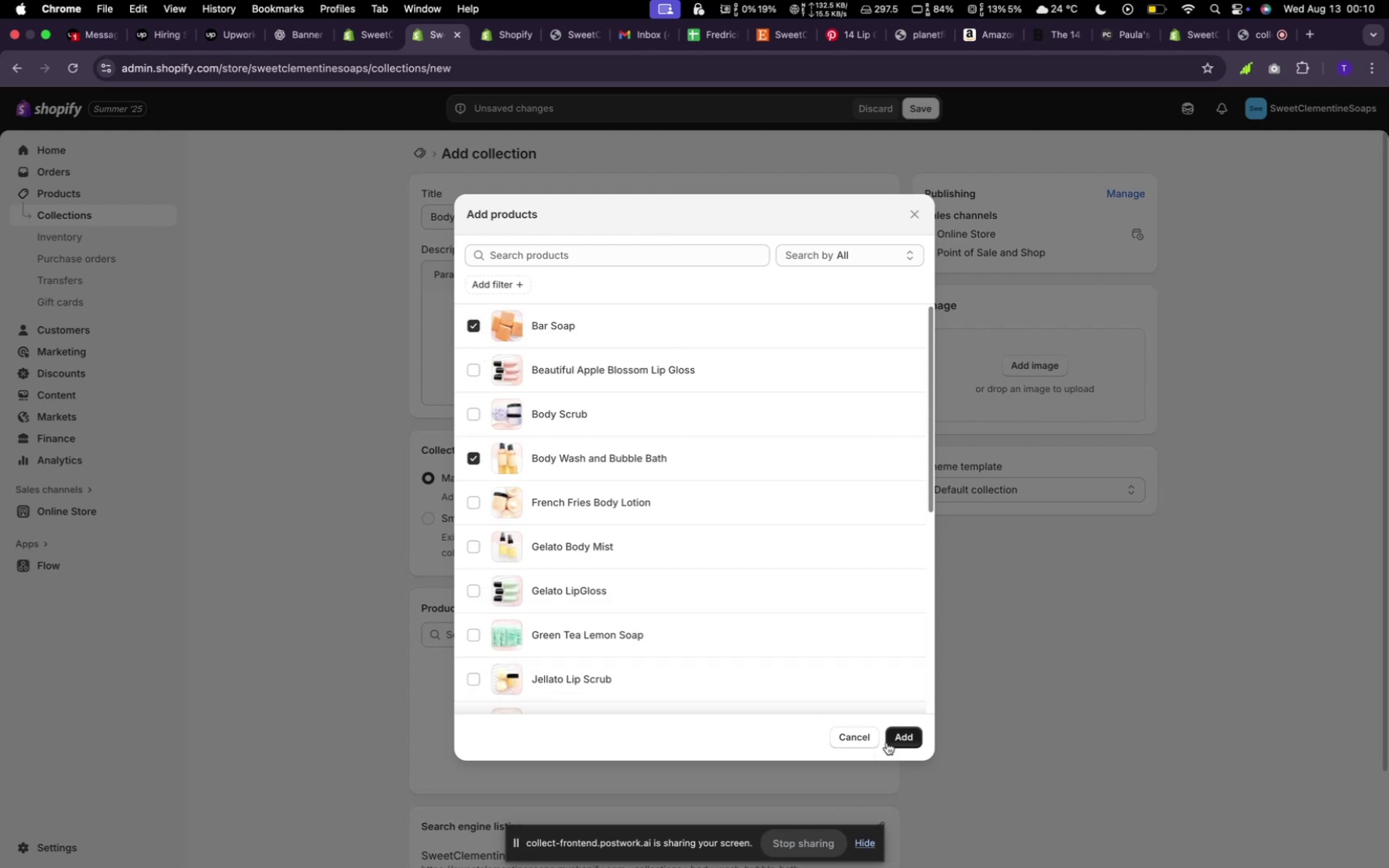 
left_click([887, 742])
 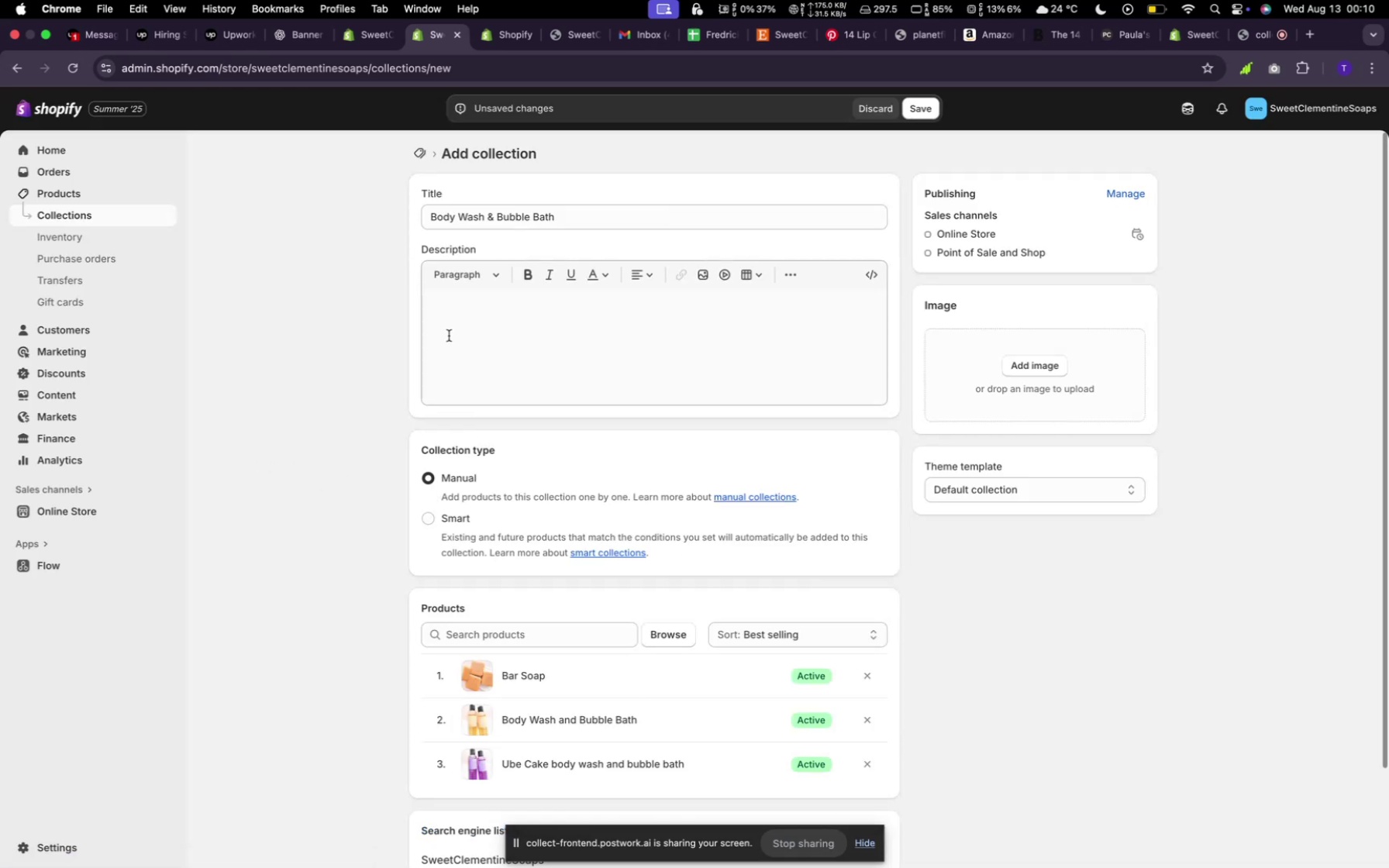 
wait(5.53)
 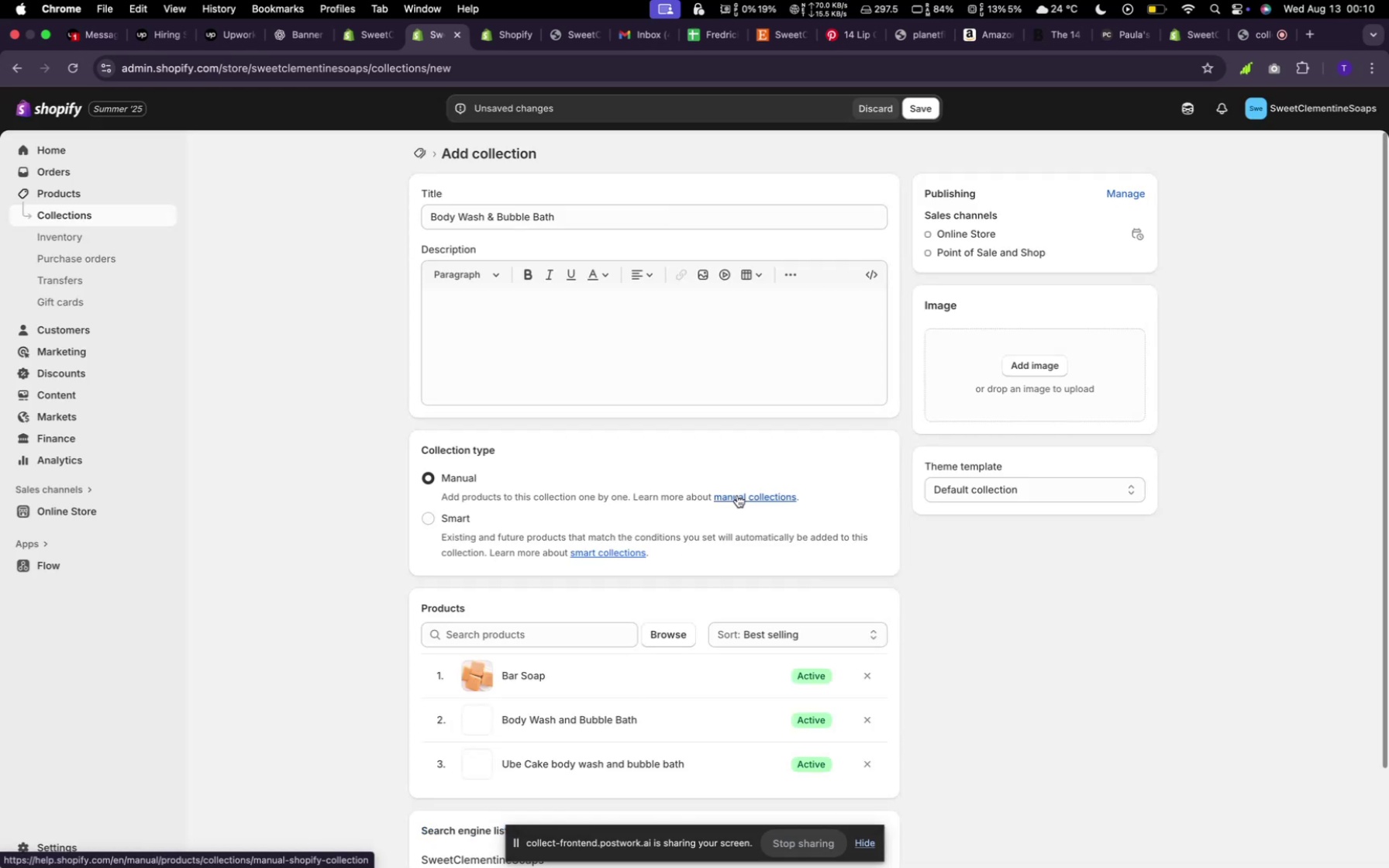 
left_click([419, 153])
 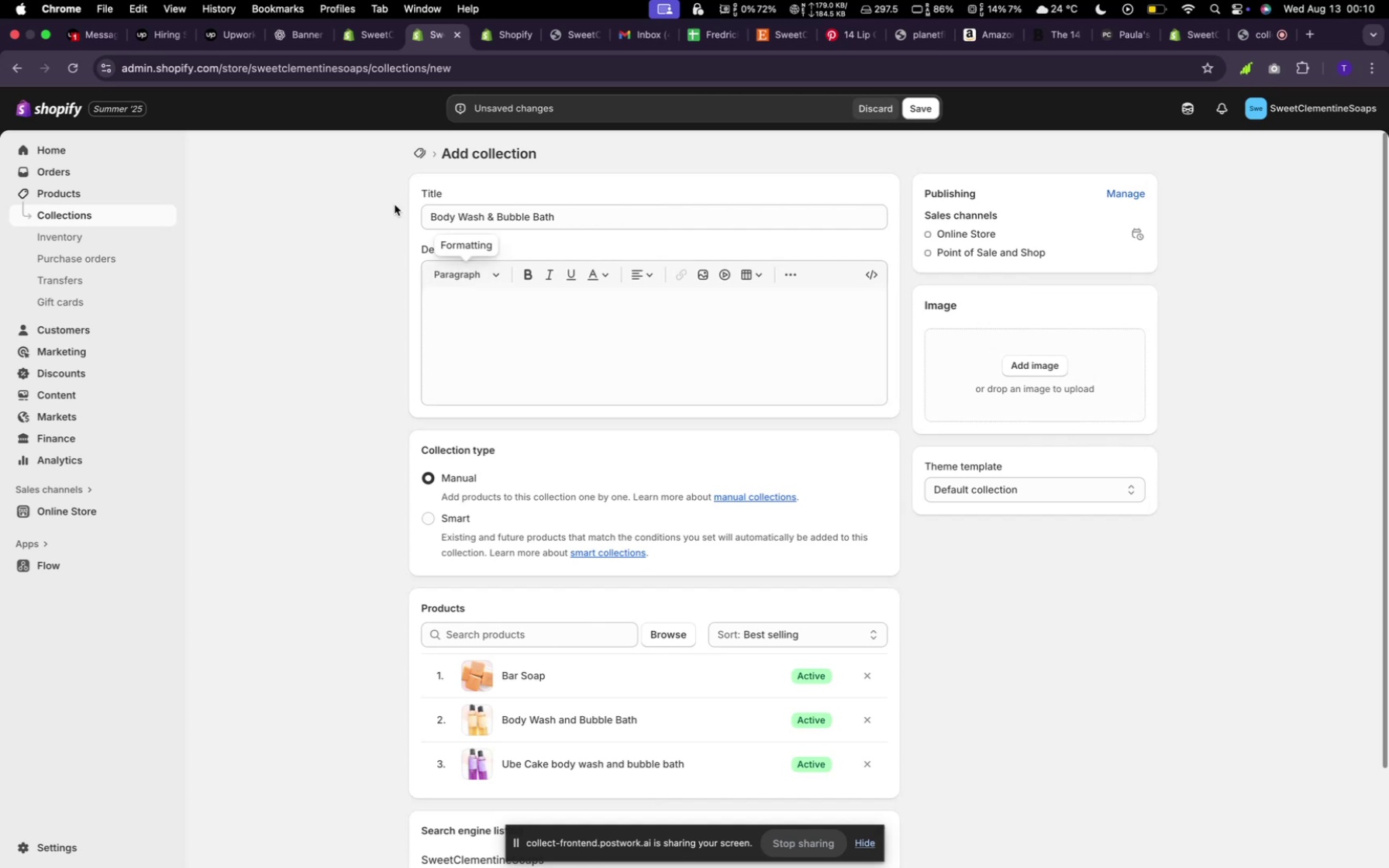 
left_click([421, 140])
 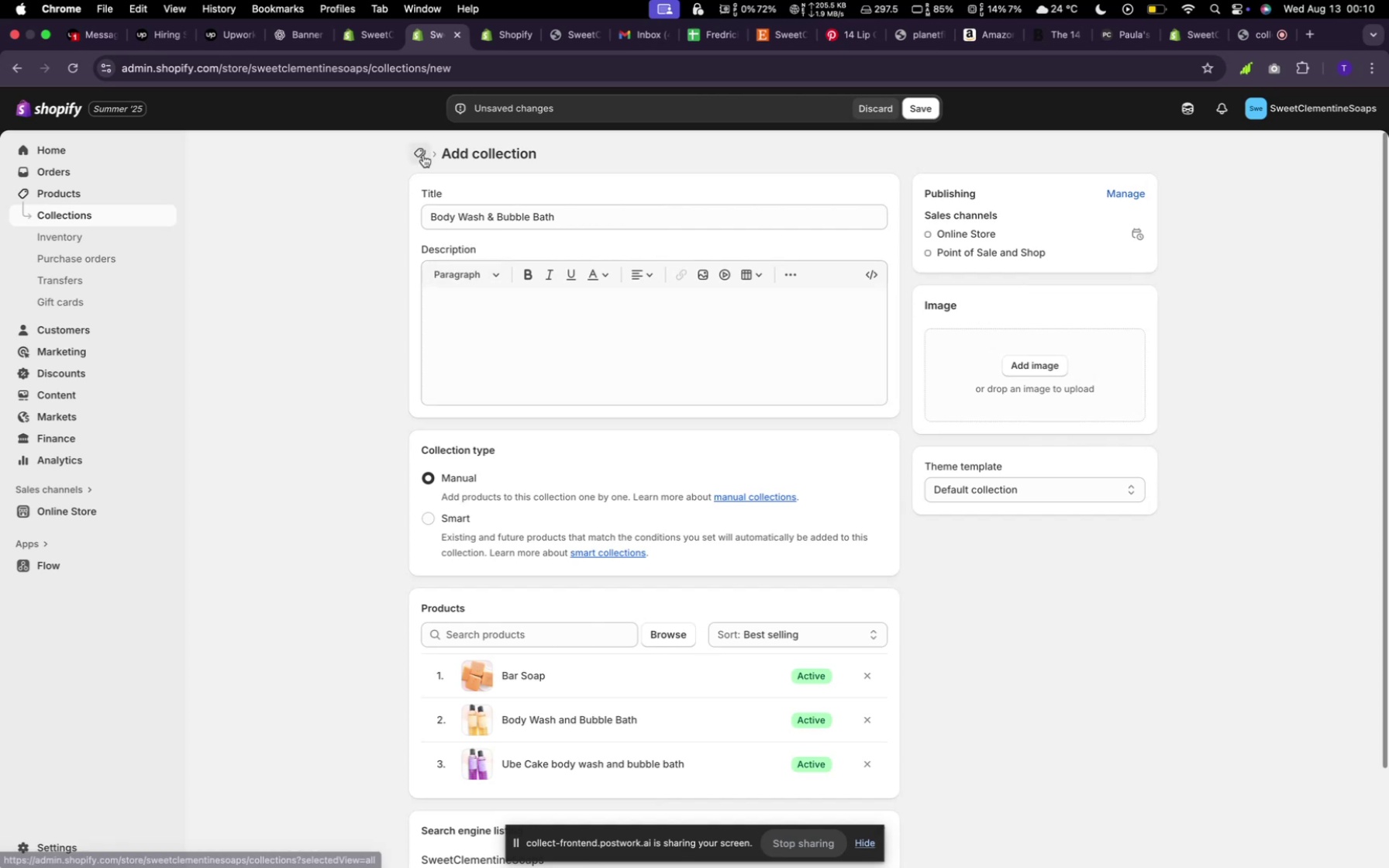 
left_click([423, 155])
 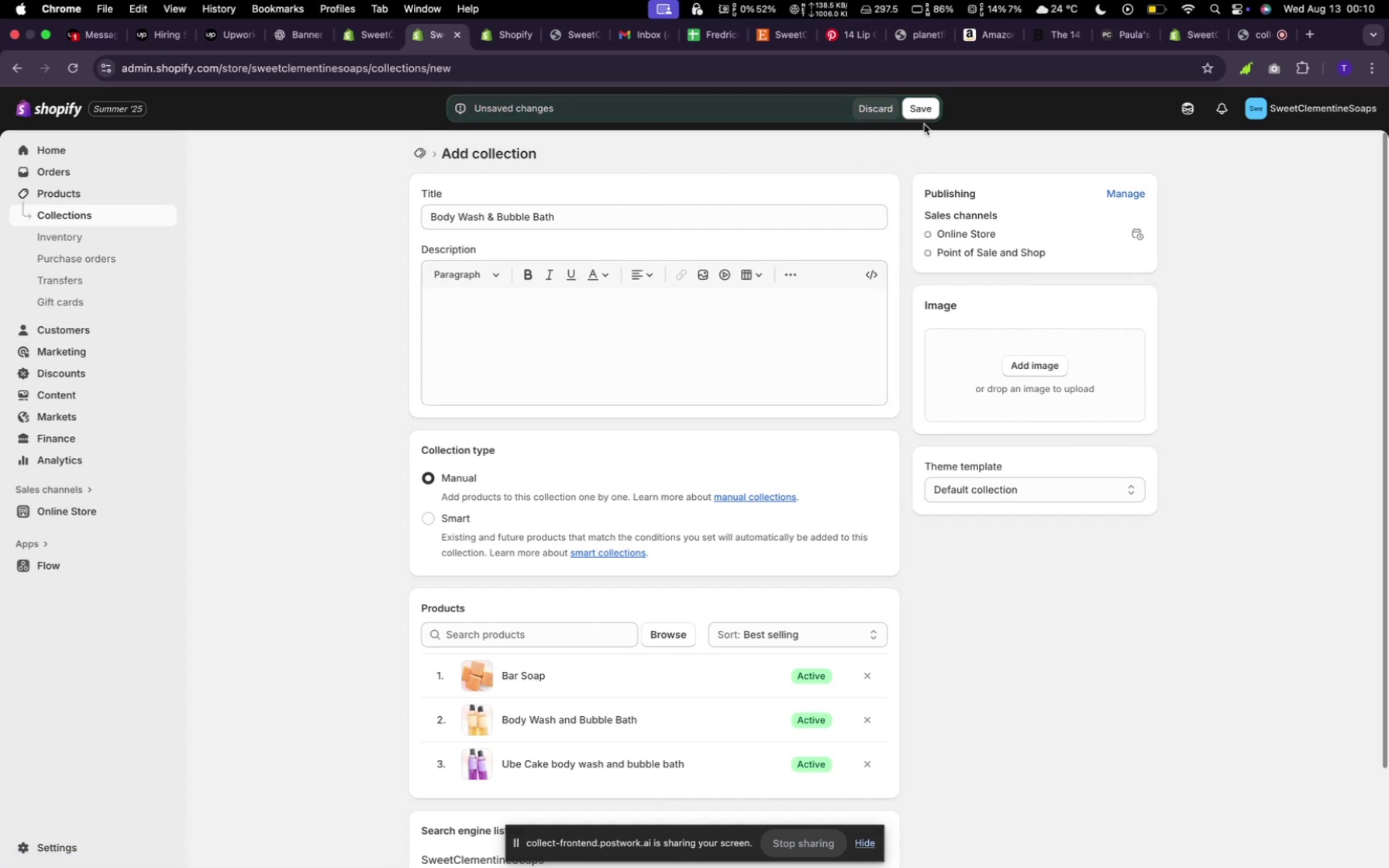 
left_click([926, 118])
 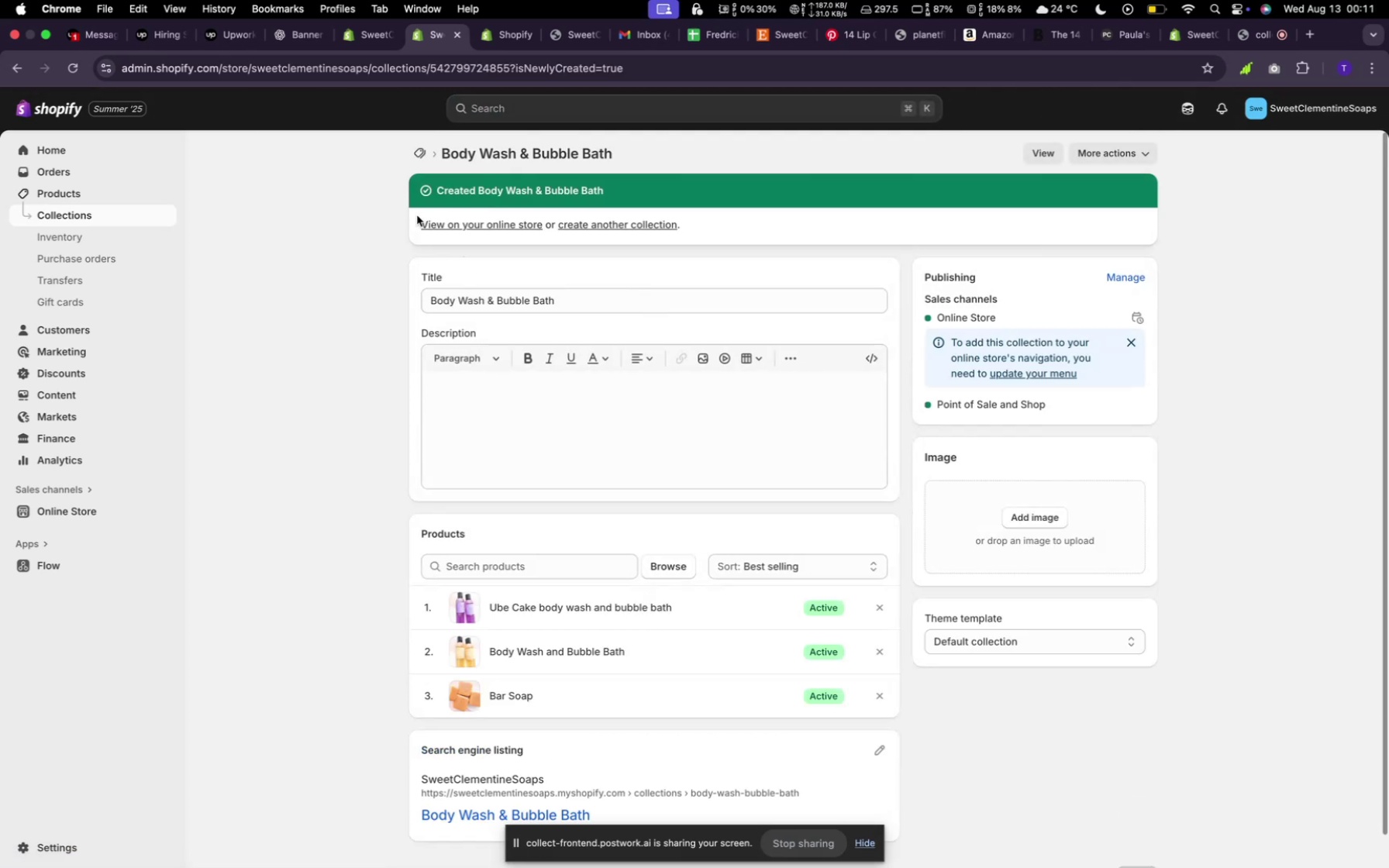 
wait(6.65)
 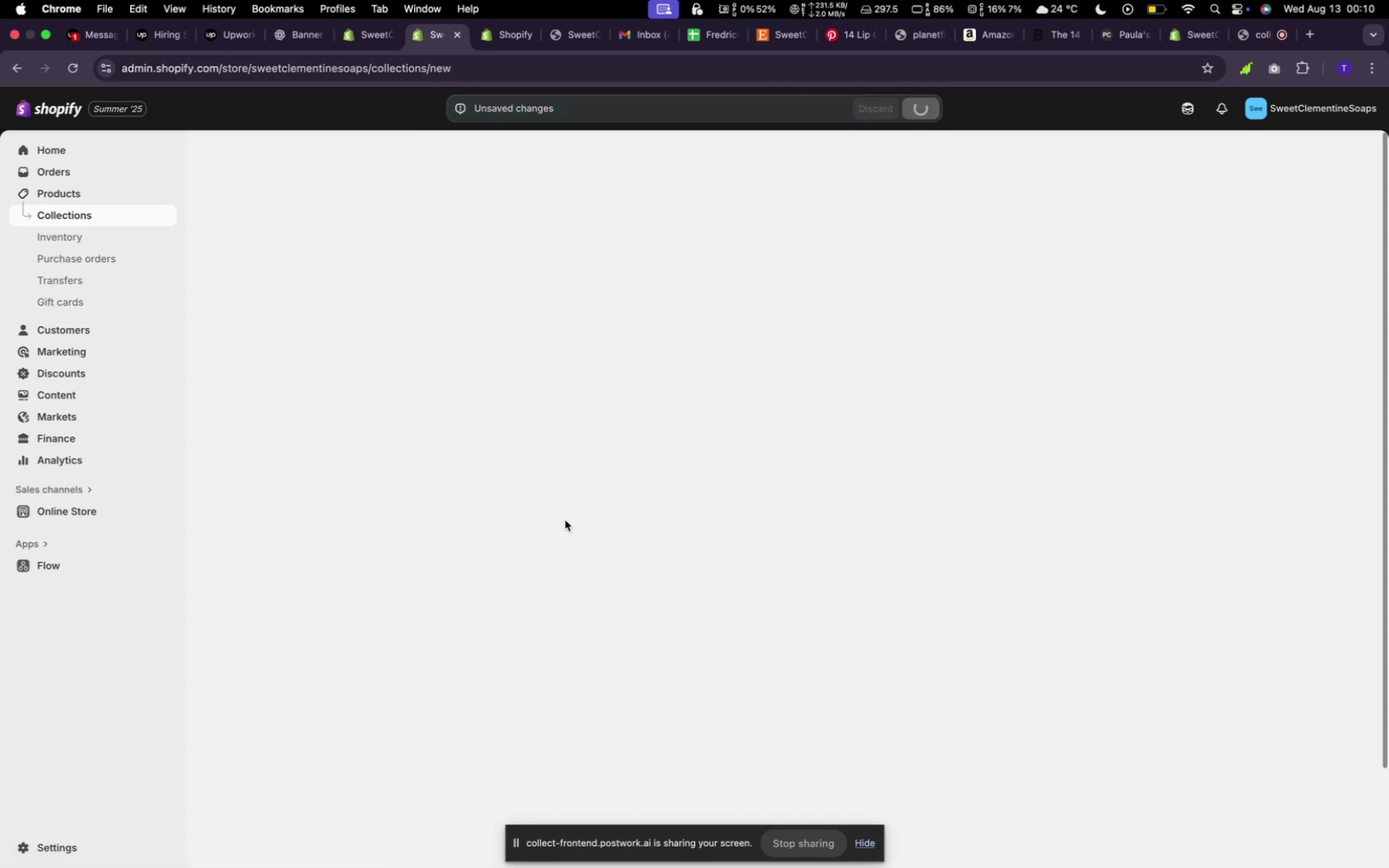 
left_click([425, 156])
 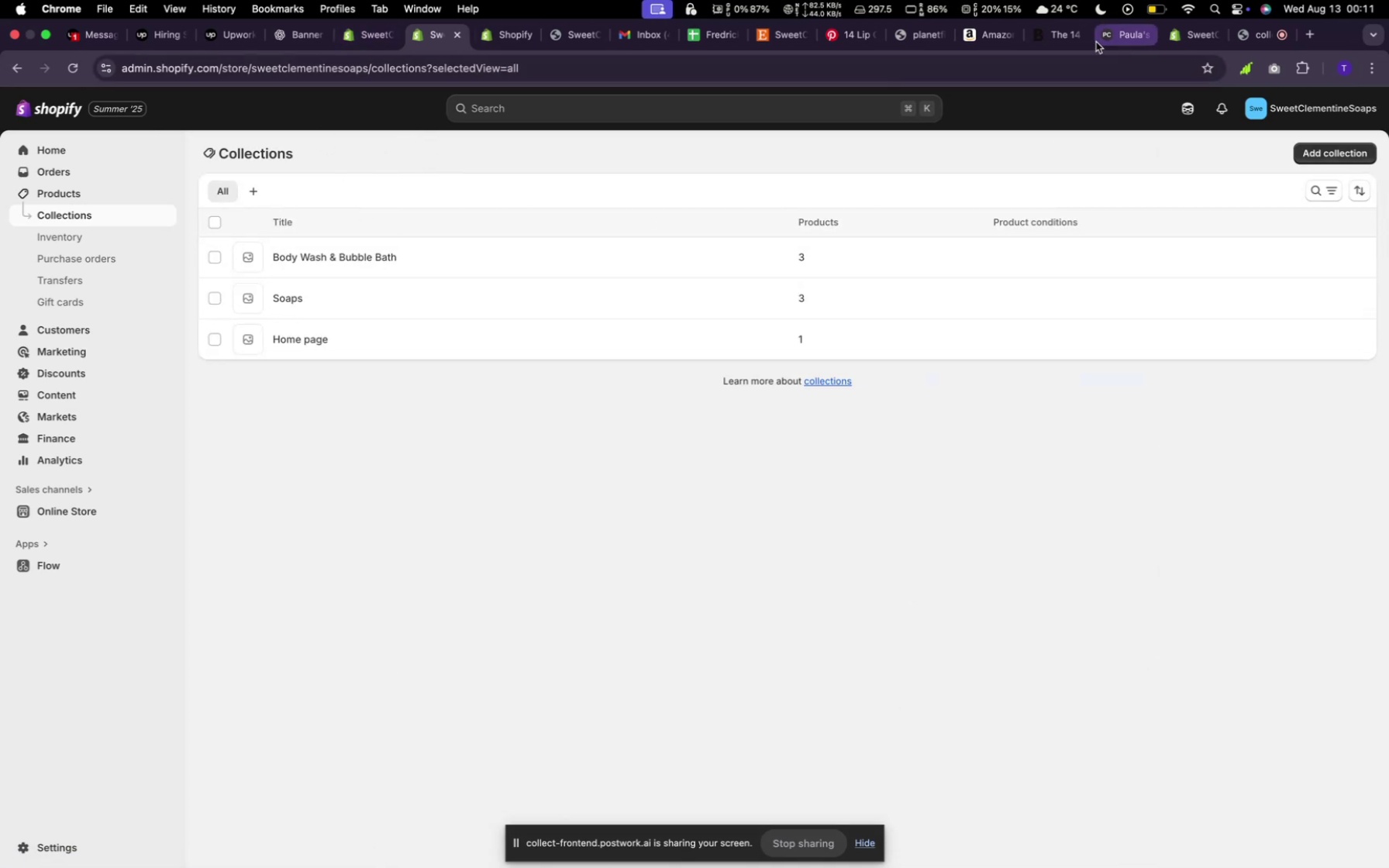 
wait(6.59)
 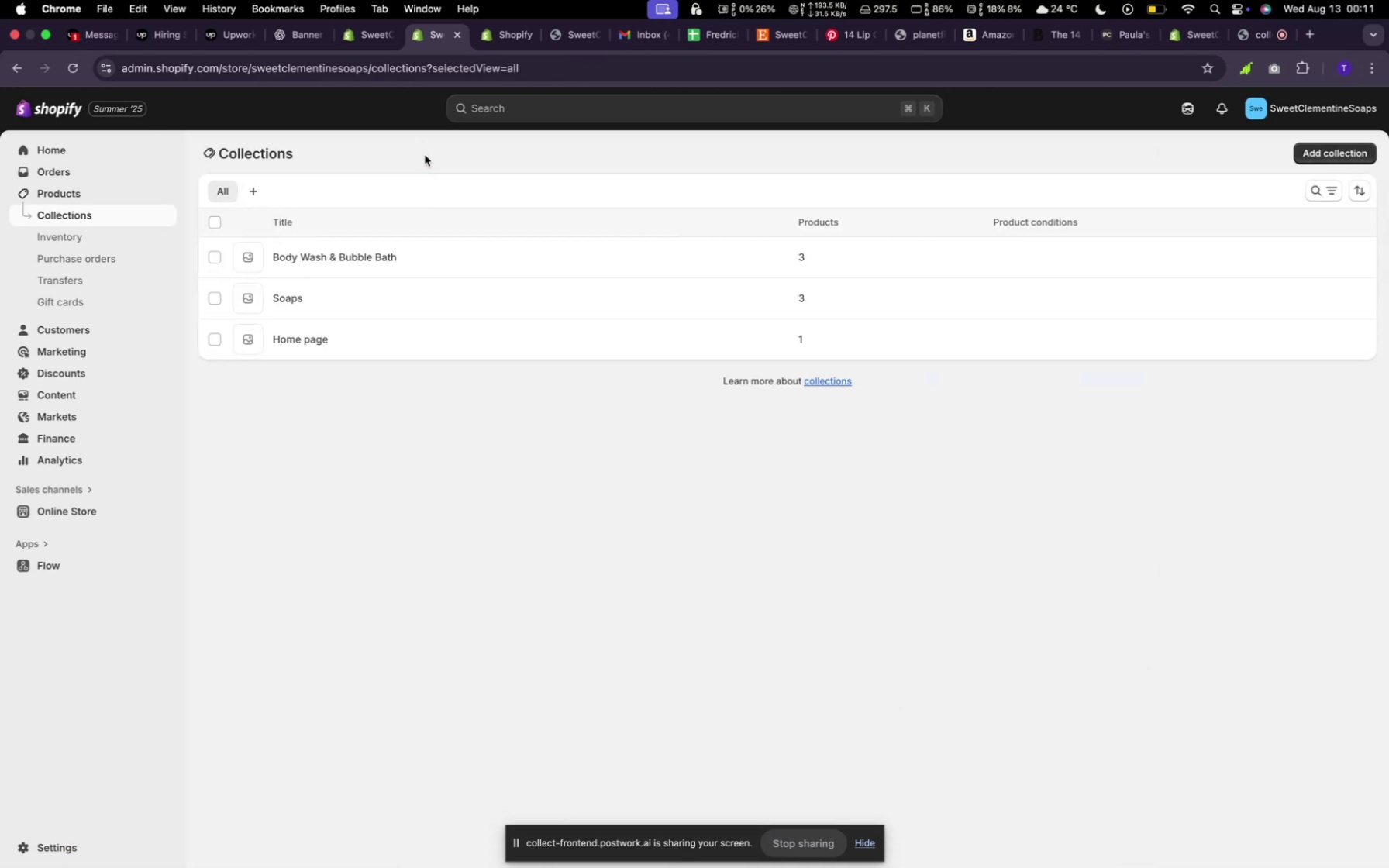 
left_click([791, 36])
 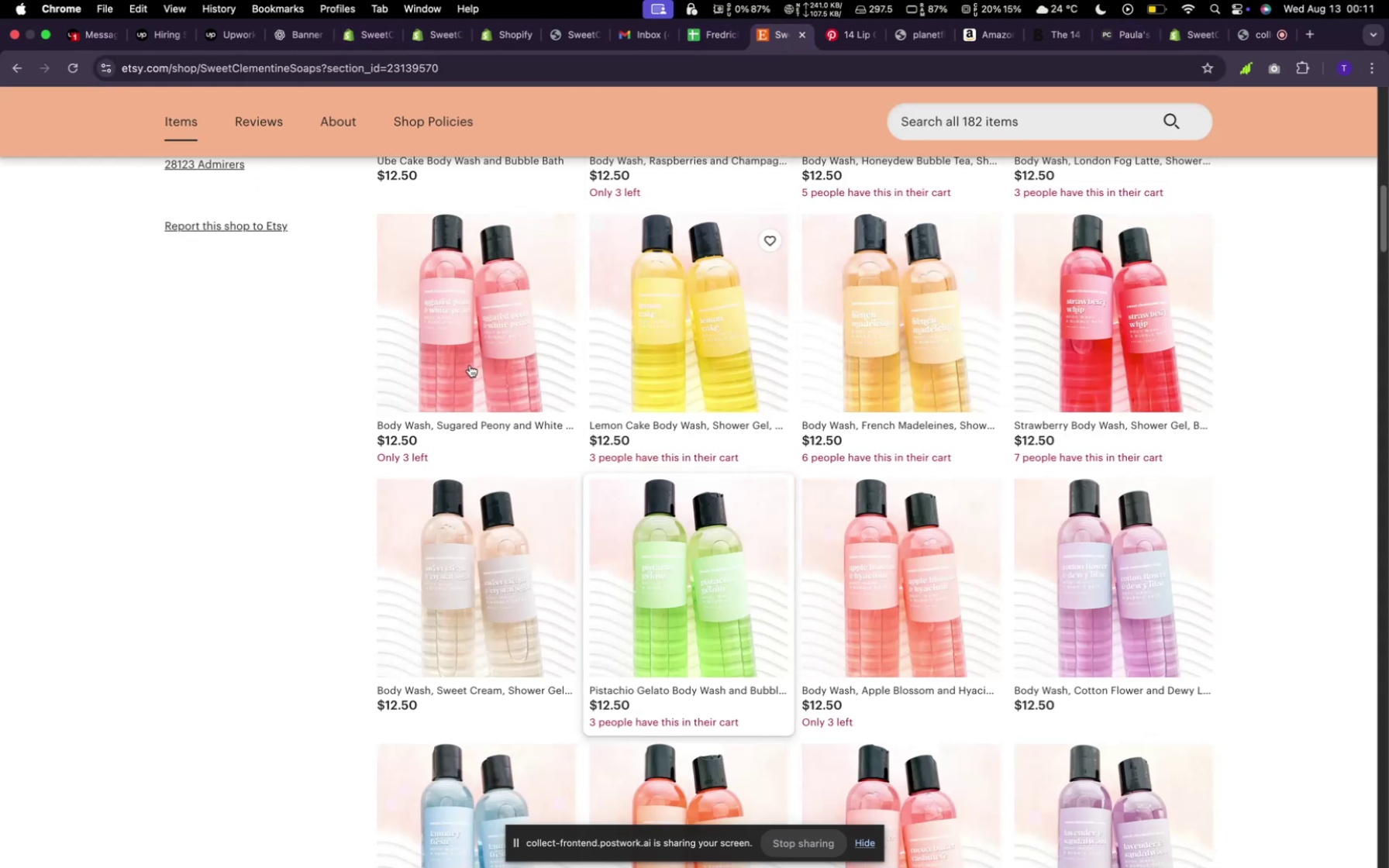 
scroll: coordinate [191, 346], scroll_direction: up, amount: 26.0
 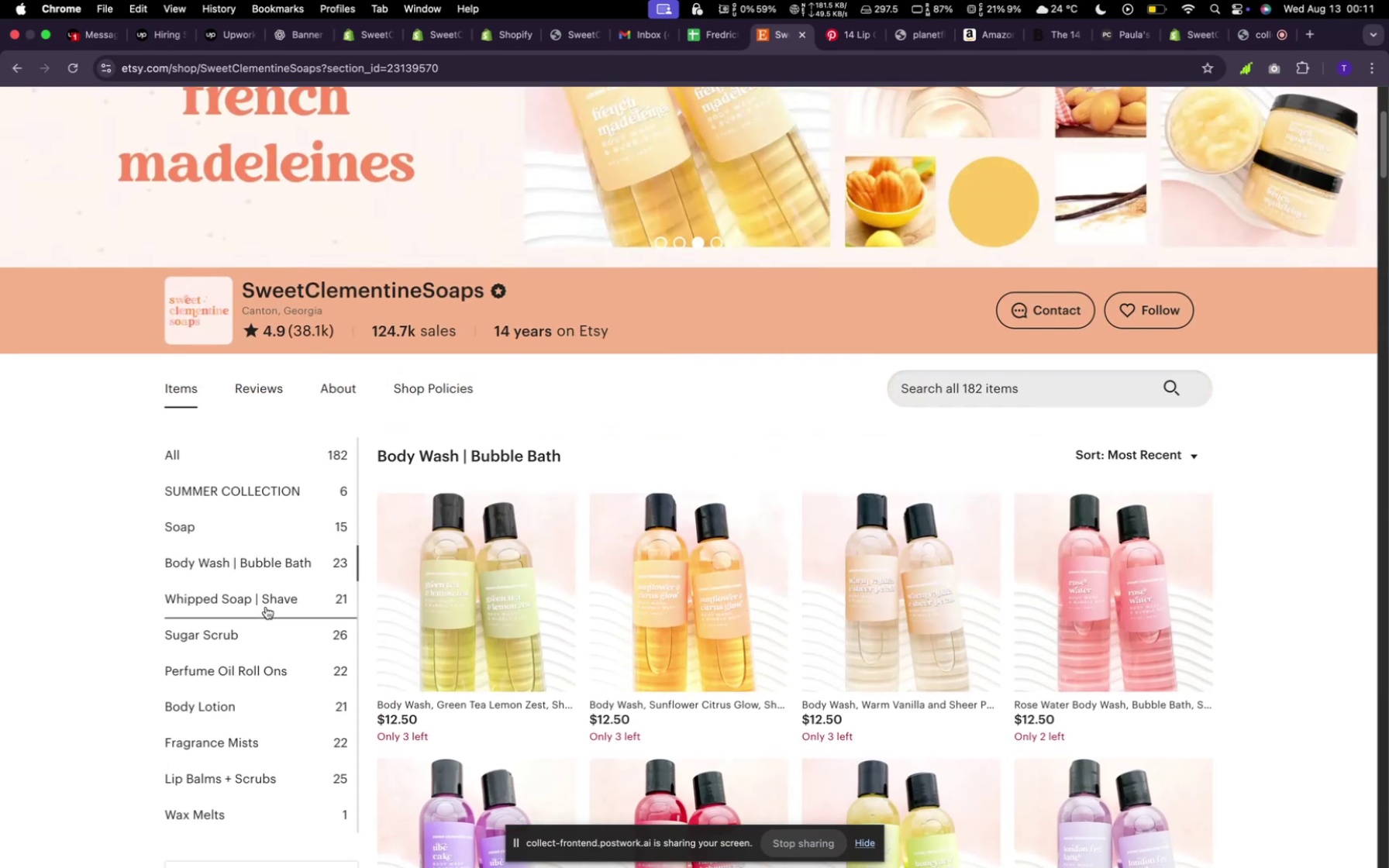 
left_click([266, 607])
 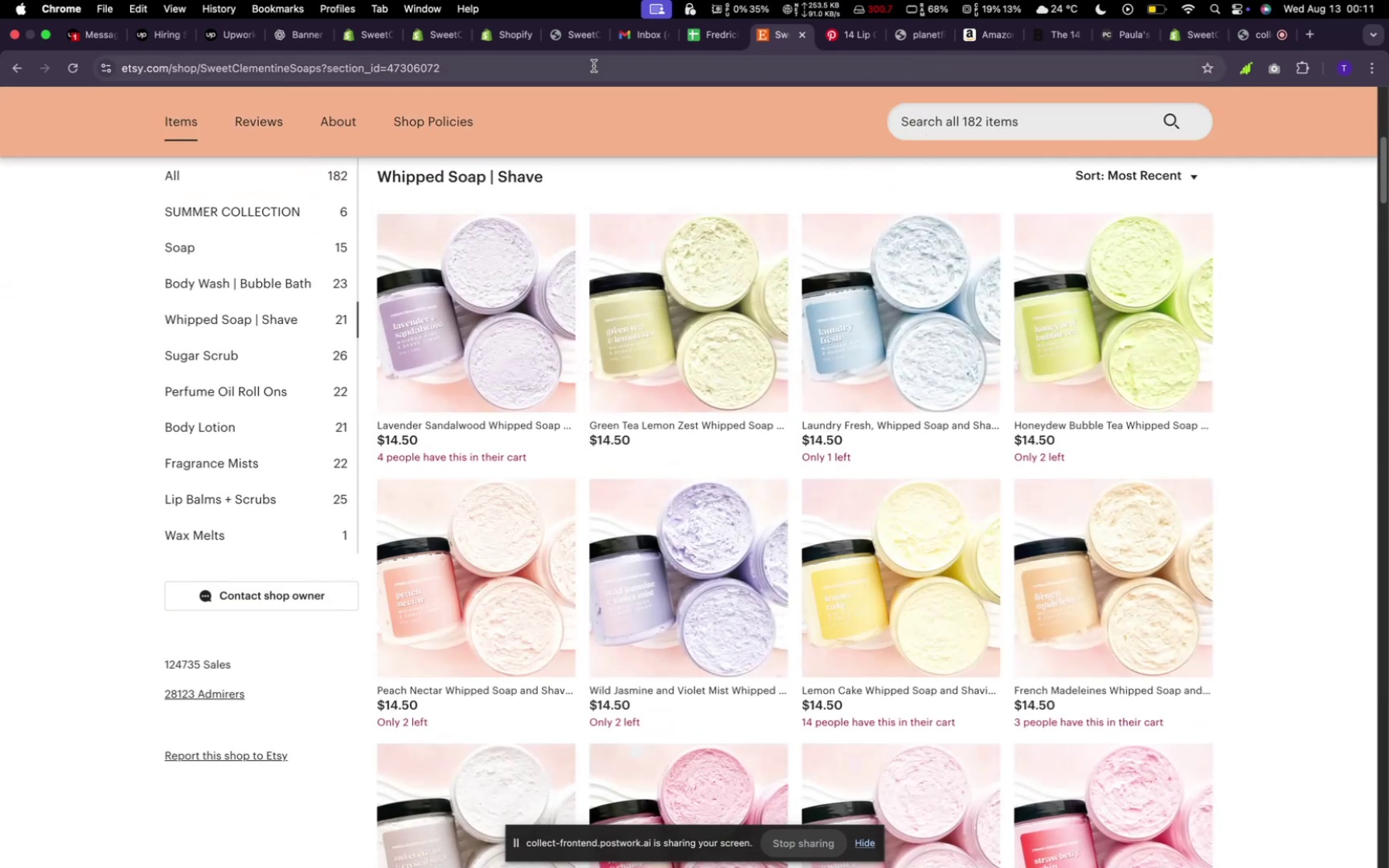 
wait(5.37)
 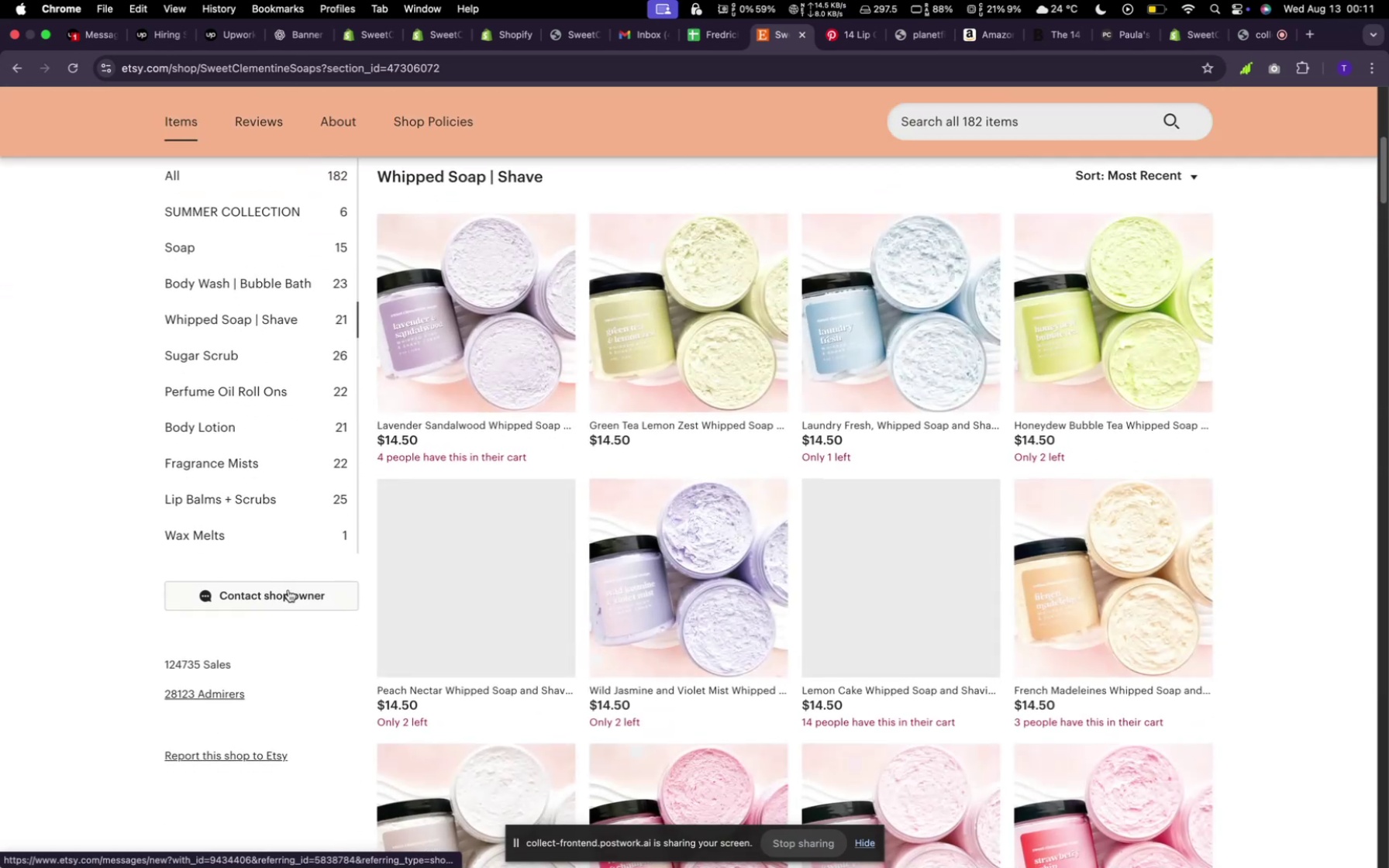 
left_click([374, 39])
 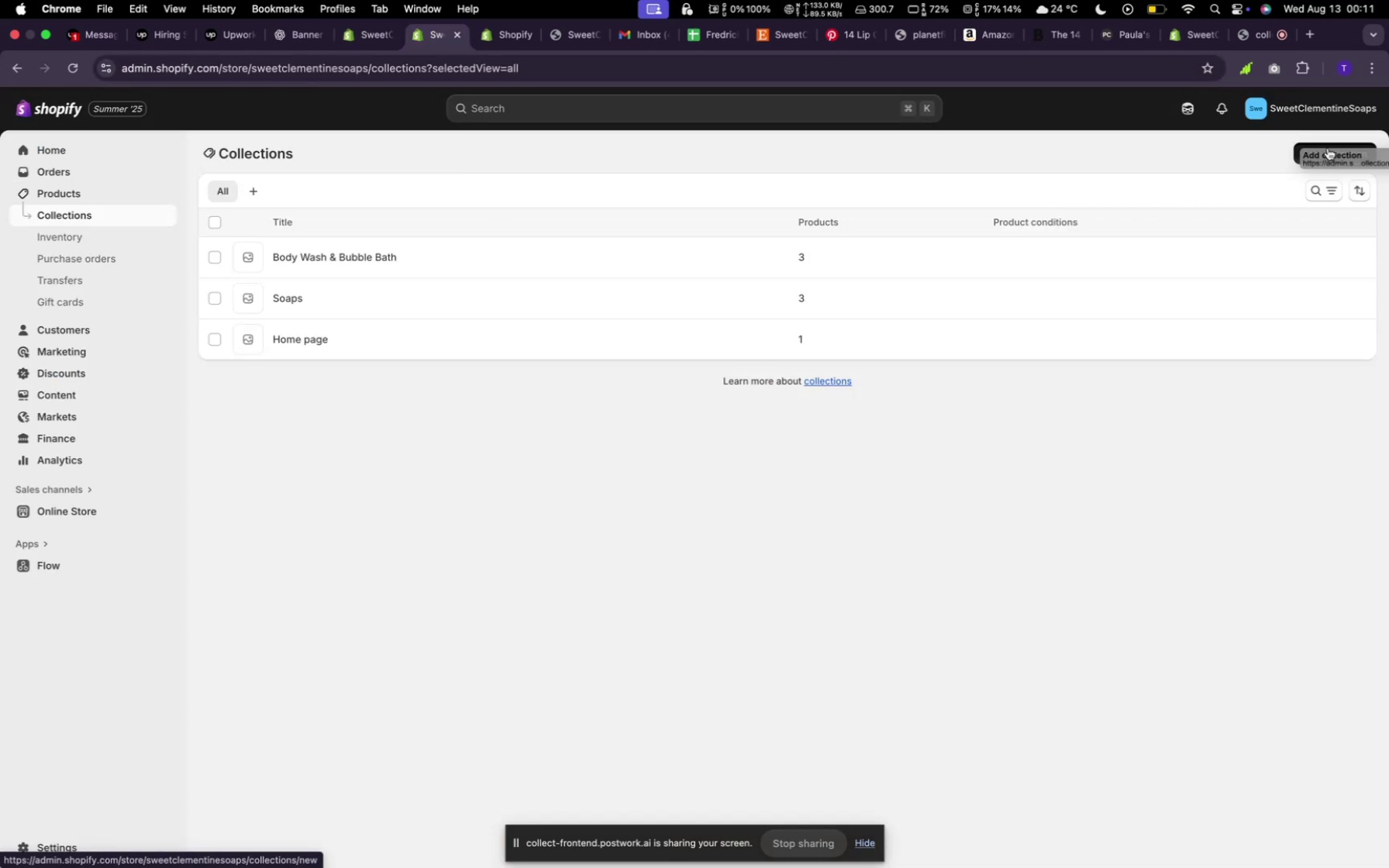 
wait(7.3)
 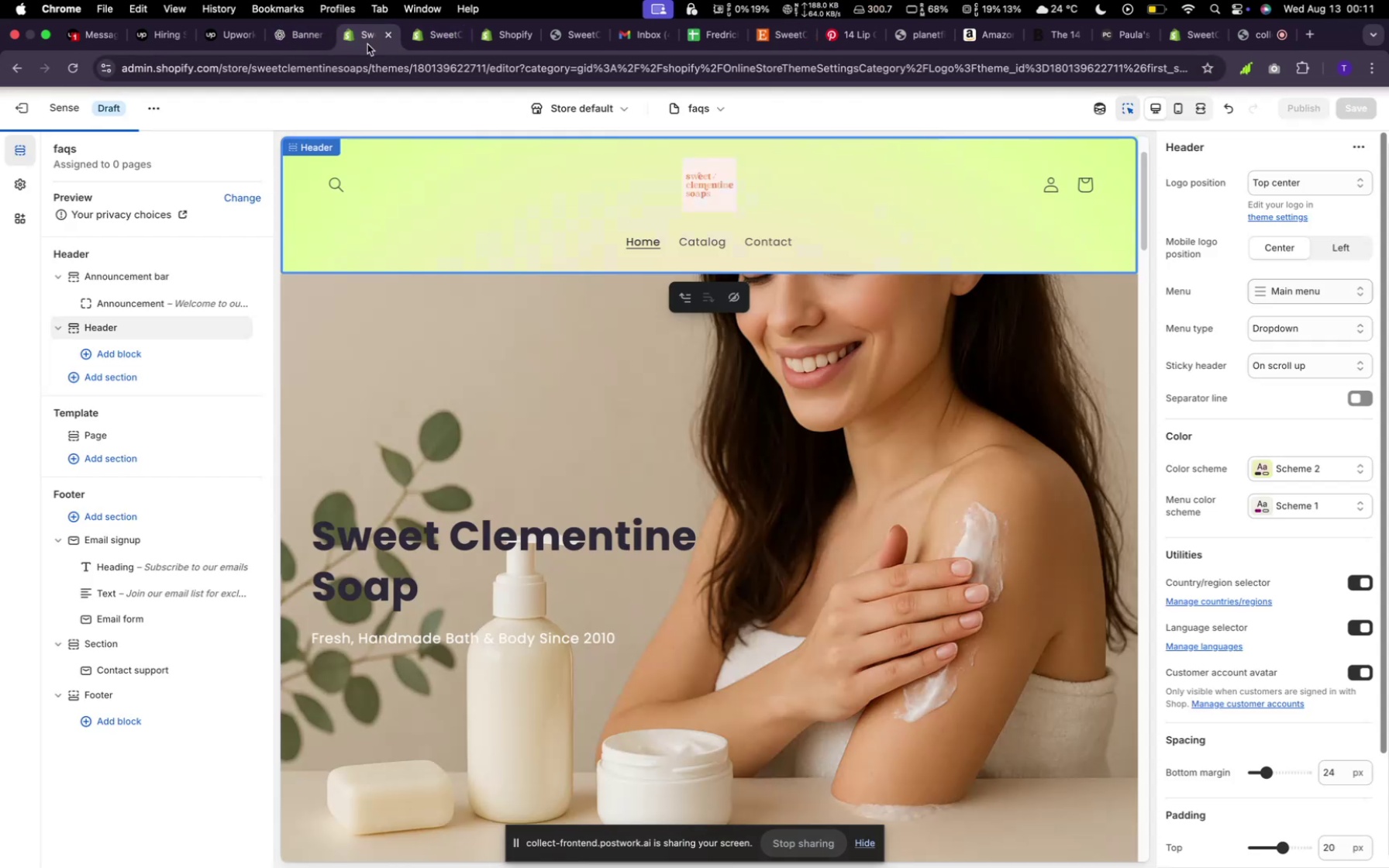 
left_click([1324, 147])
 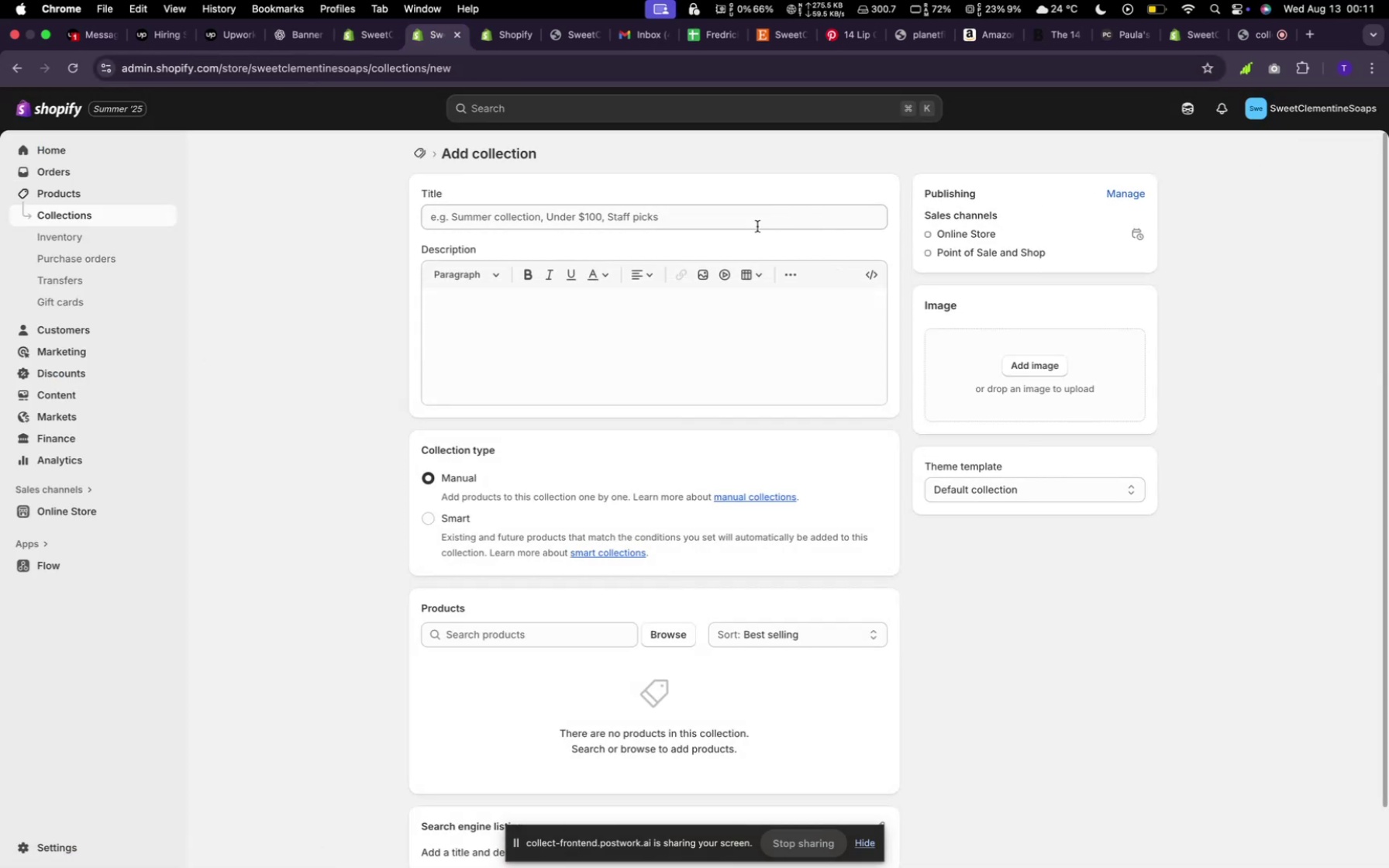 
left_click([618, 220])
 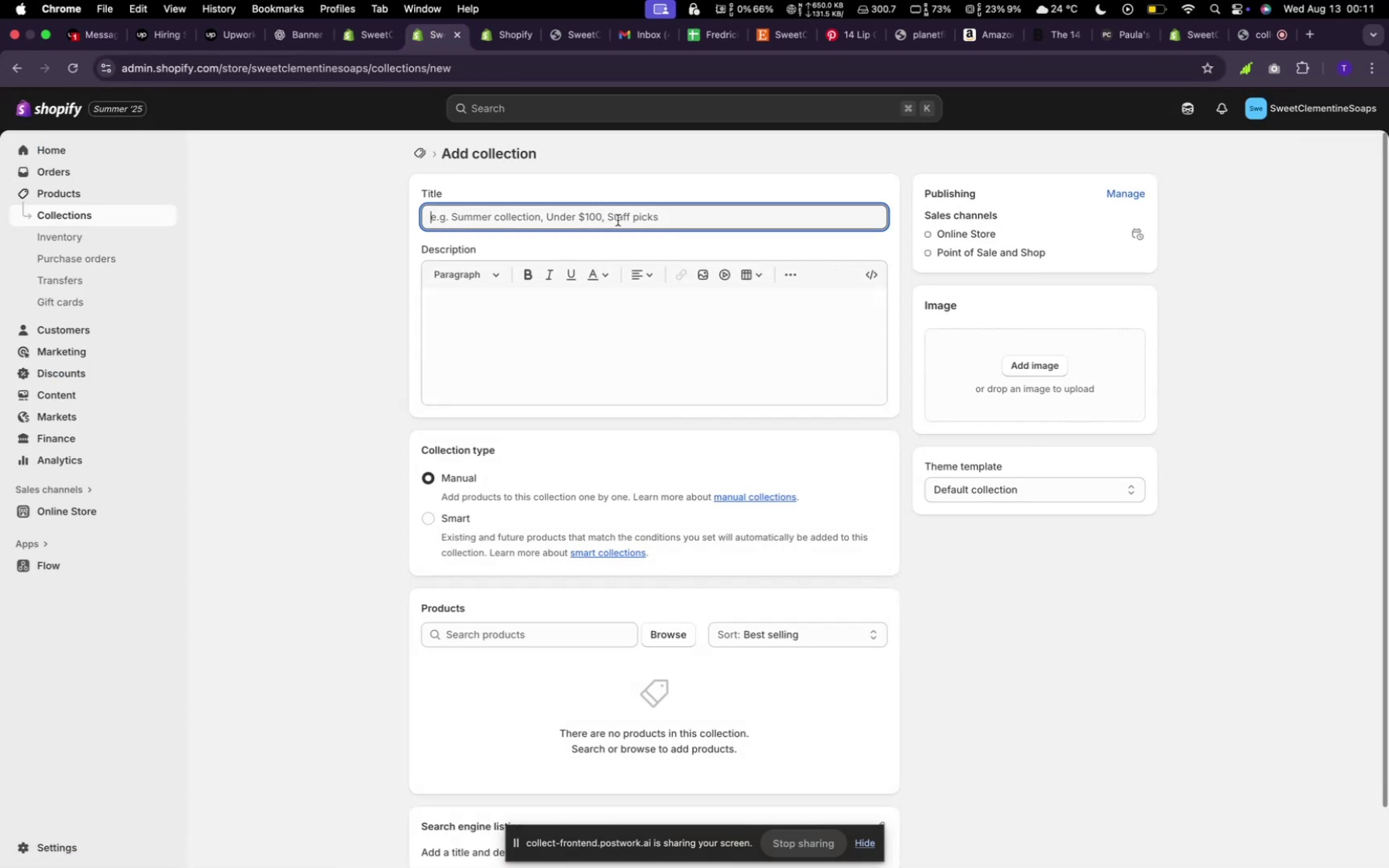 
type(Whipped Sopa)
key(Backspace)
key(Backspace)
type(ap&shave)
 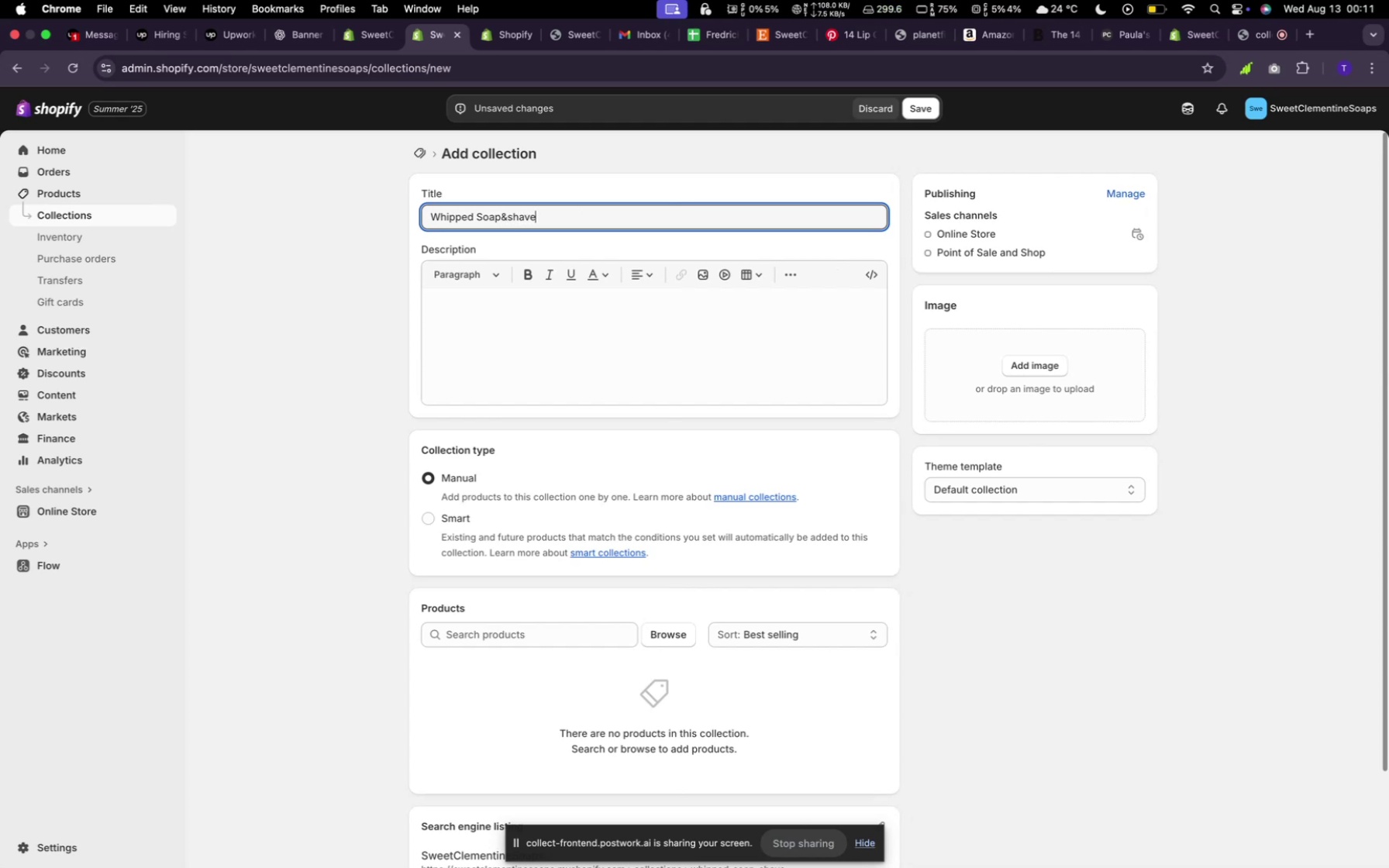 
wait(6.74)
 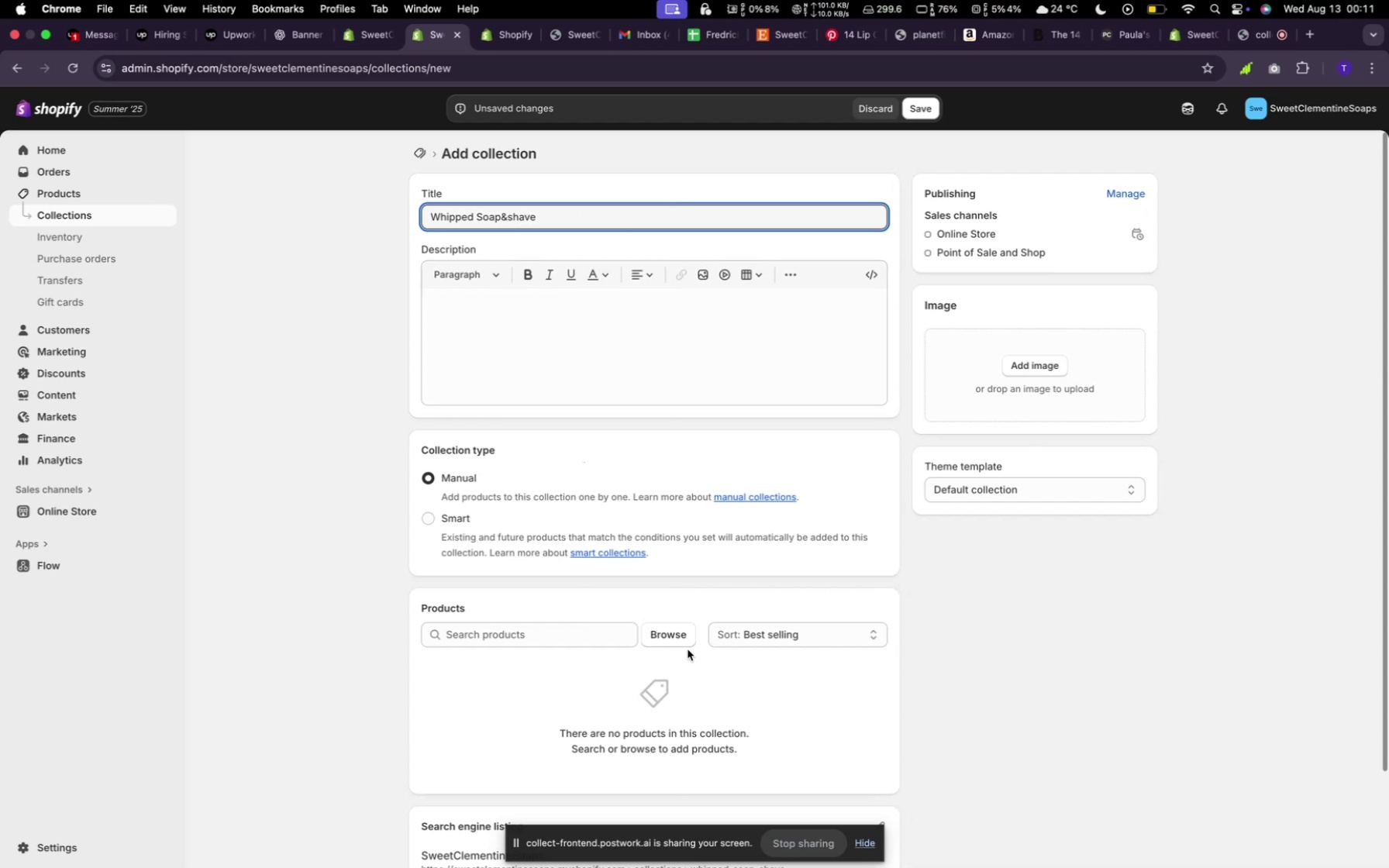 
left_click([562, 332])
 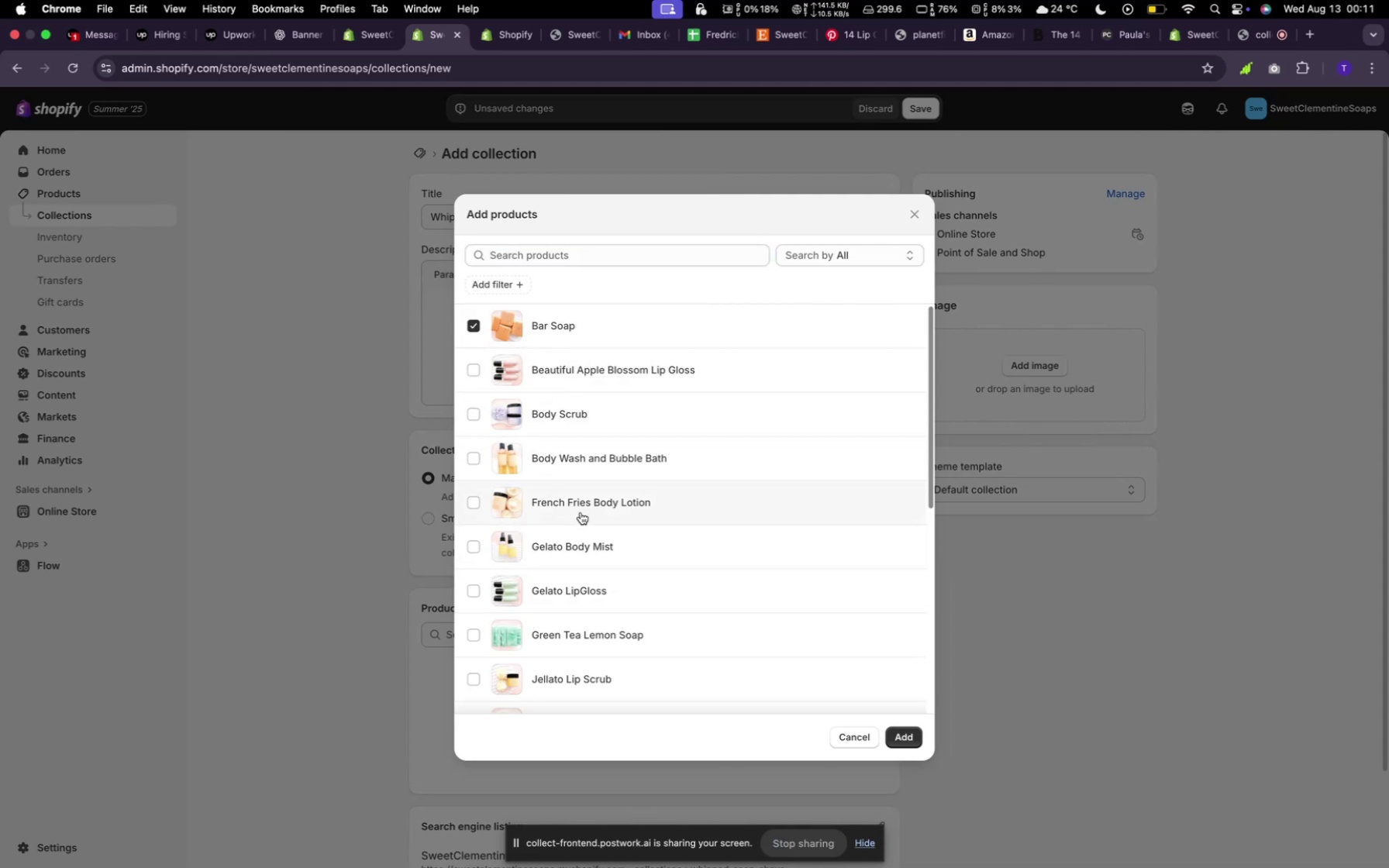 
scroll: coordinate [598, 666], scroll_direction: down, amount: 20.0
 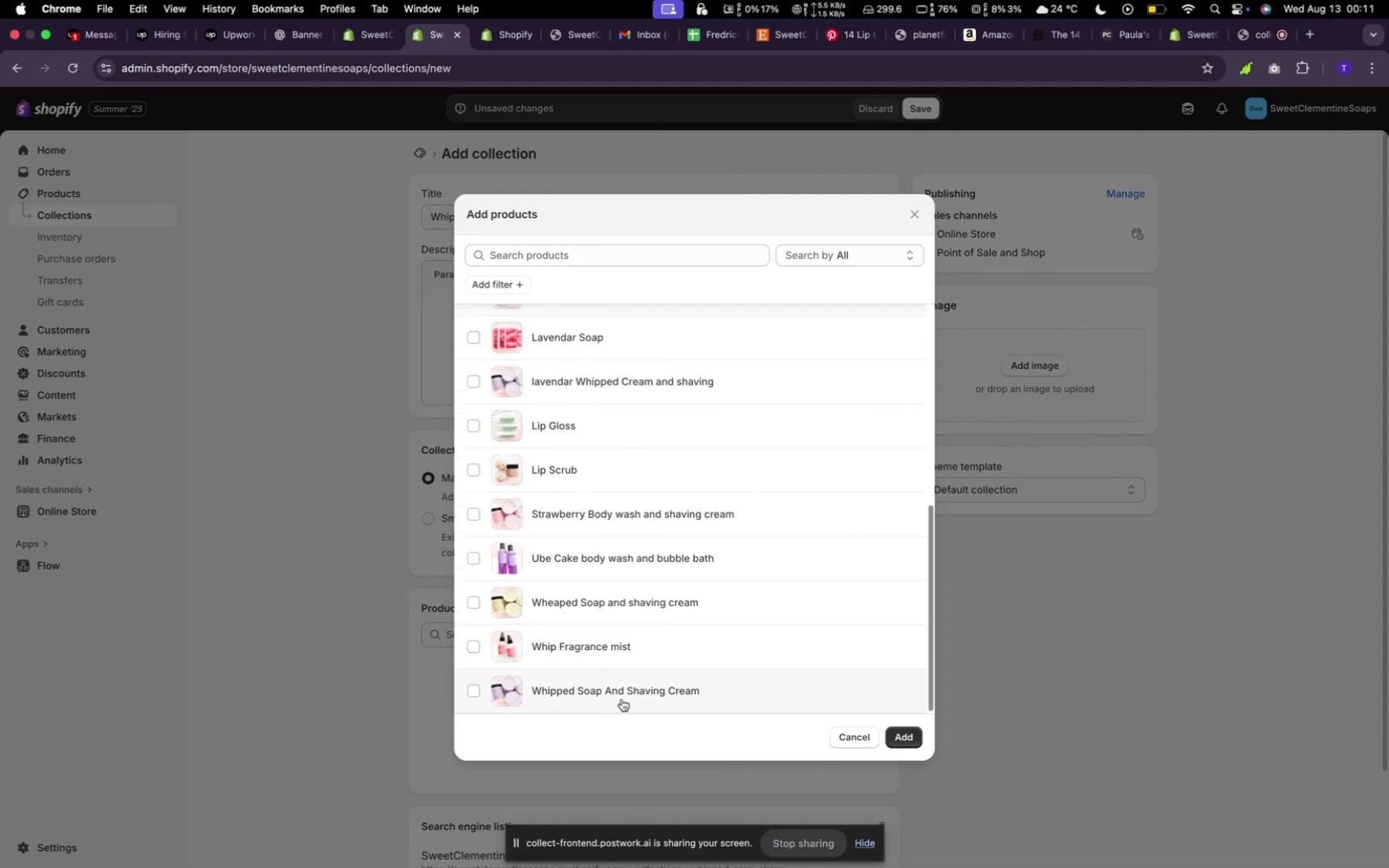 
left_click([622, 698])
 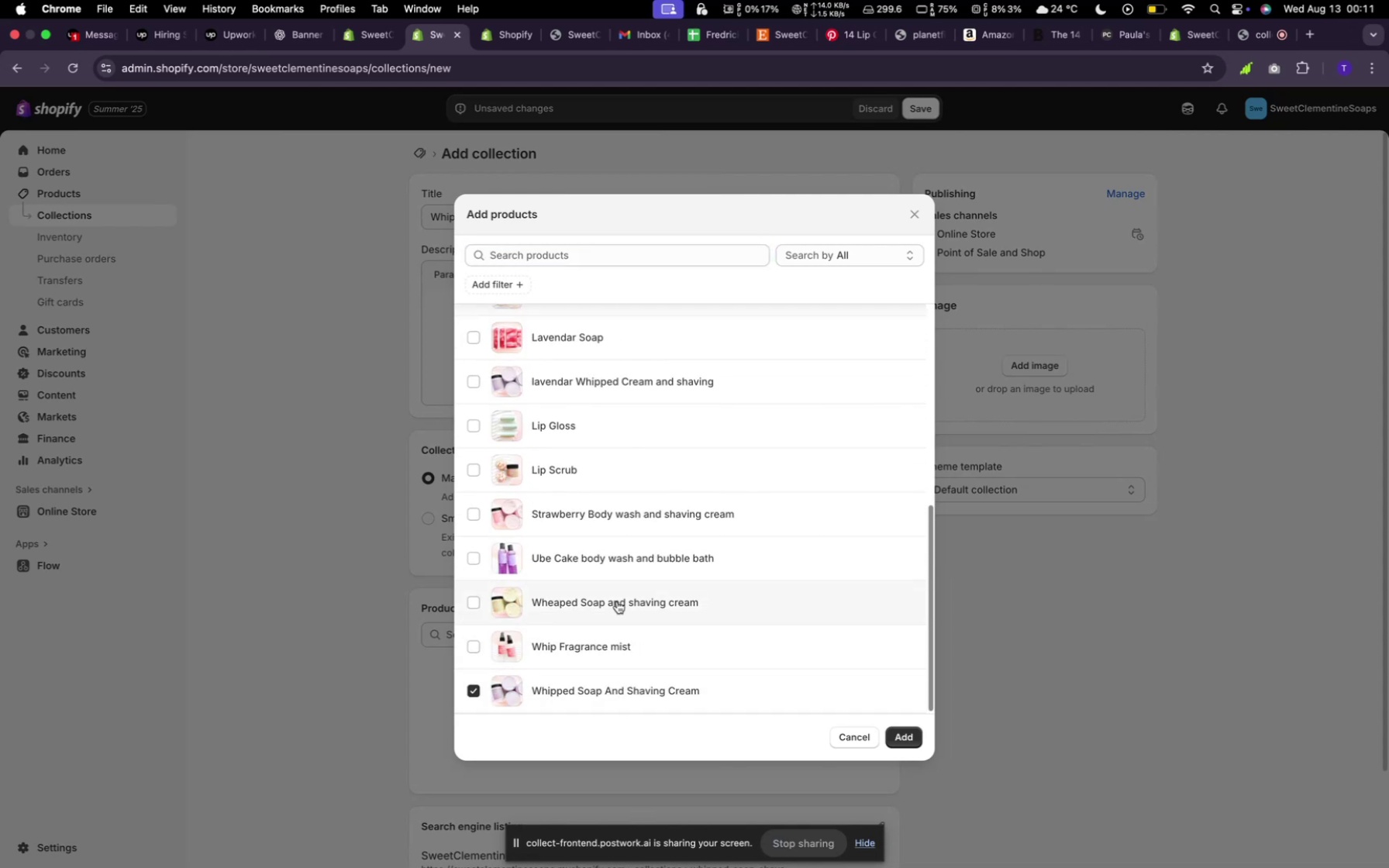 
left_click([618, 600])
 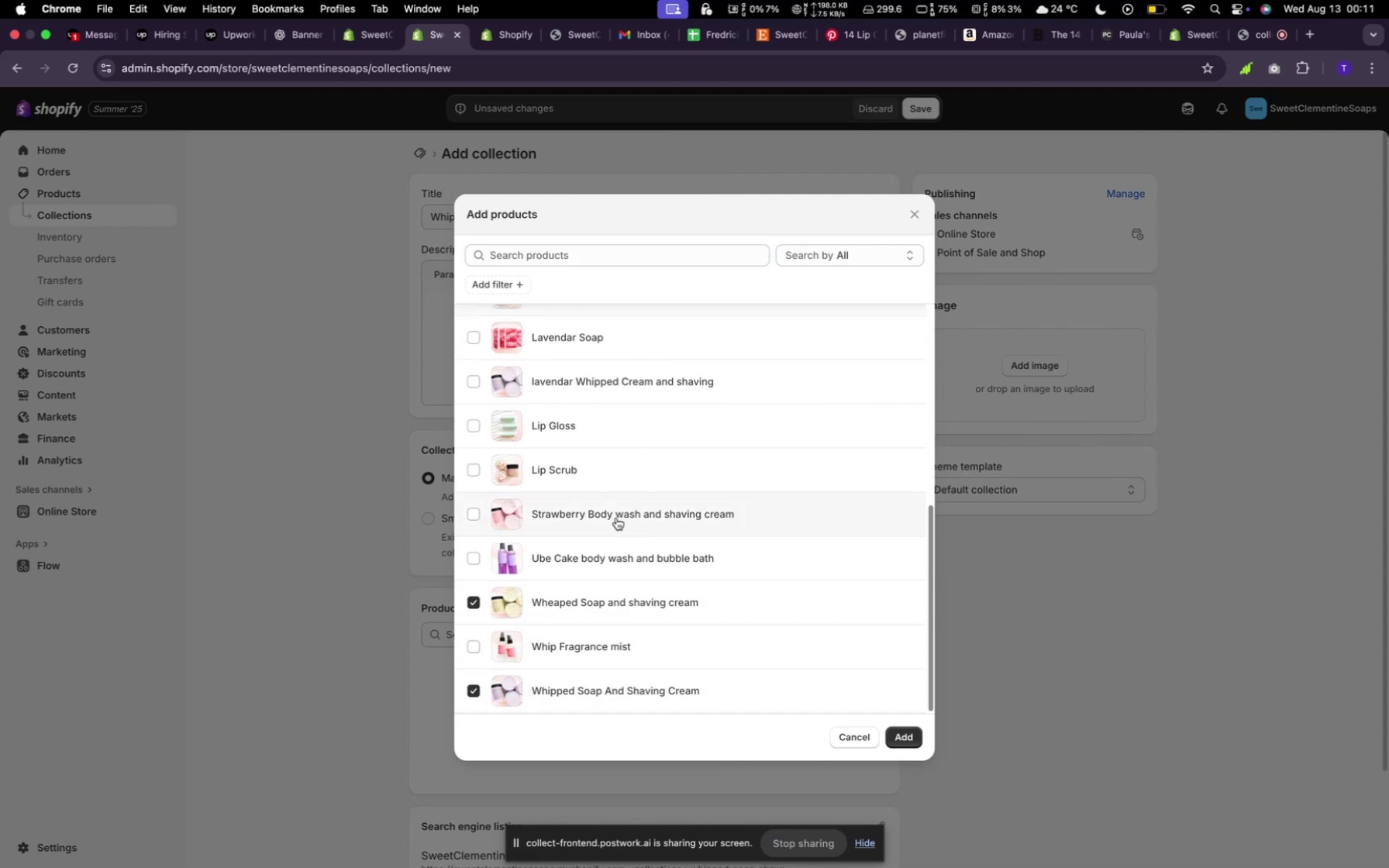 
left_click([616, 516])
 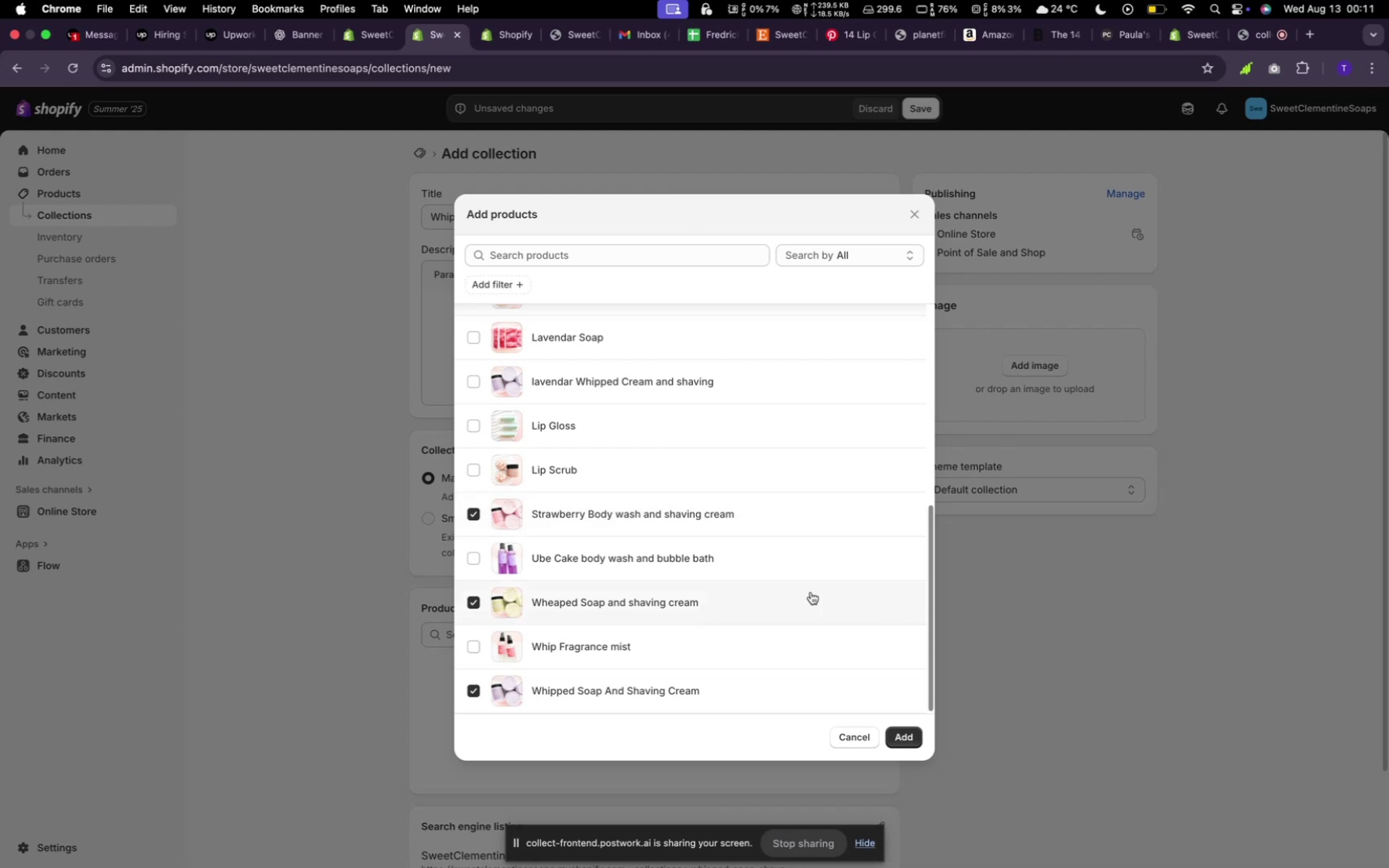 
left_click([701, 368])
 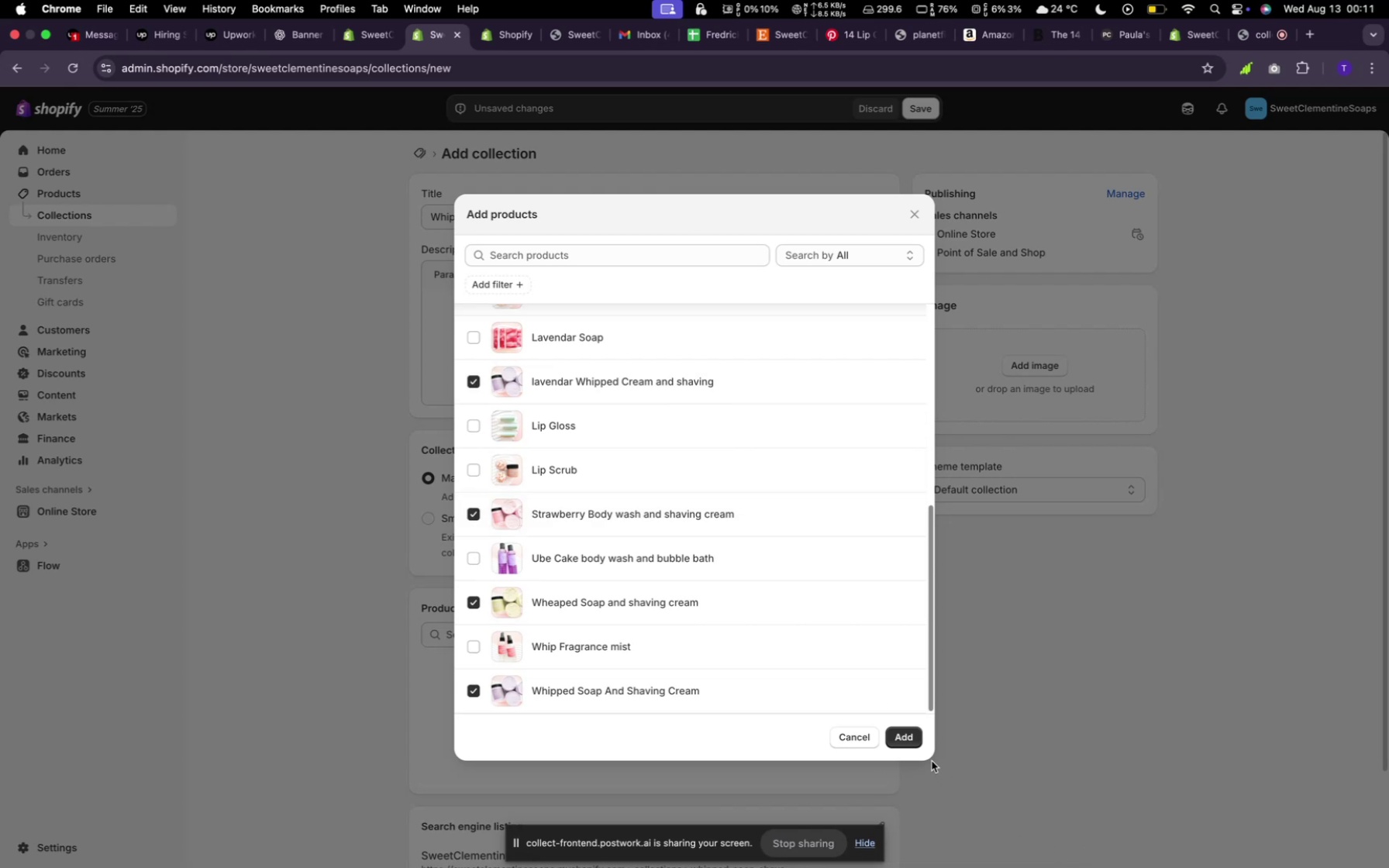 
left_click([915, 731])
 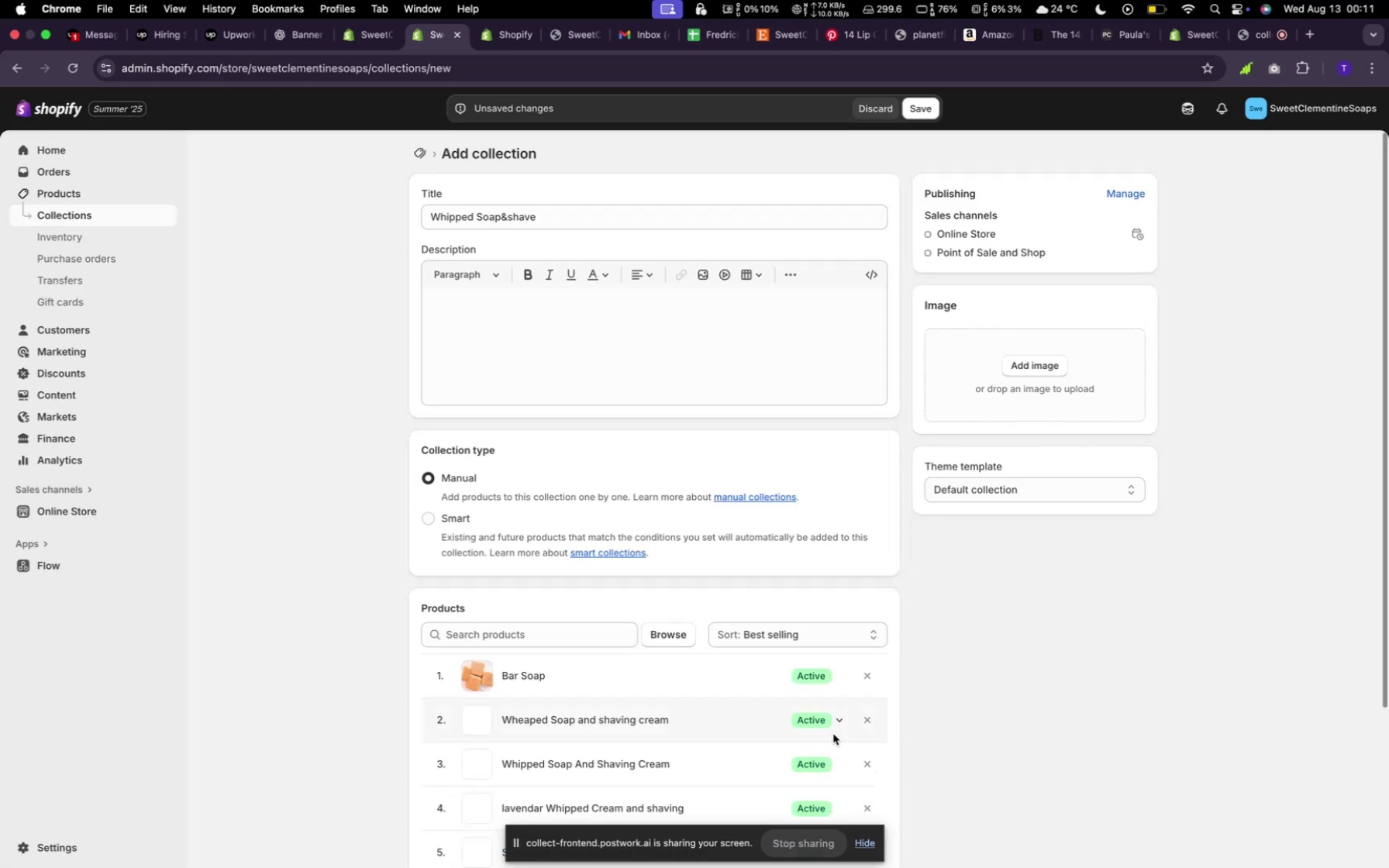 
scroll: coordinate [732, 735], scroll_direction: down, amount: 21.0
 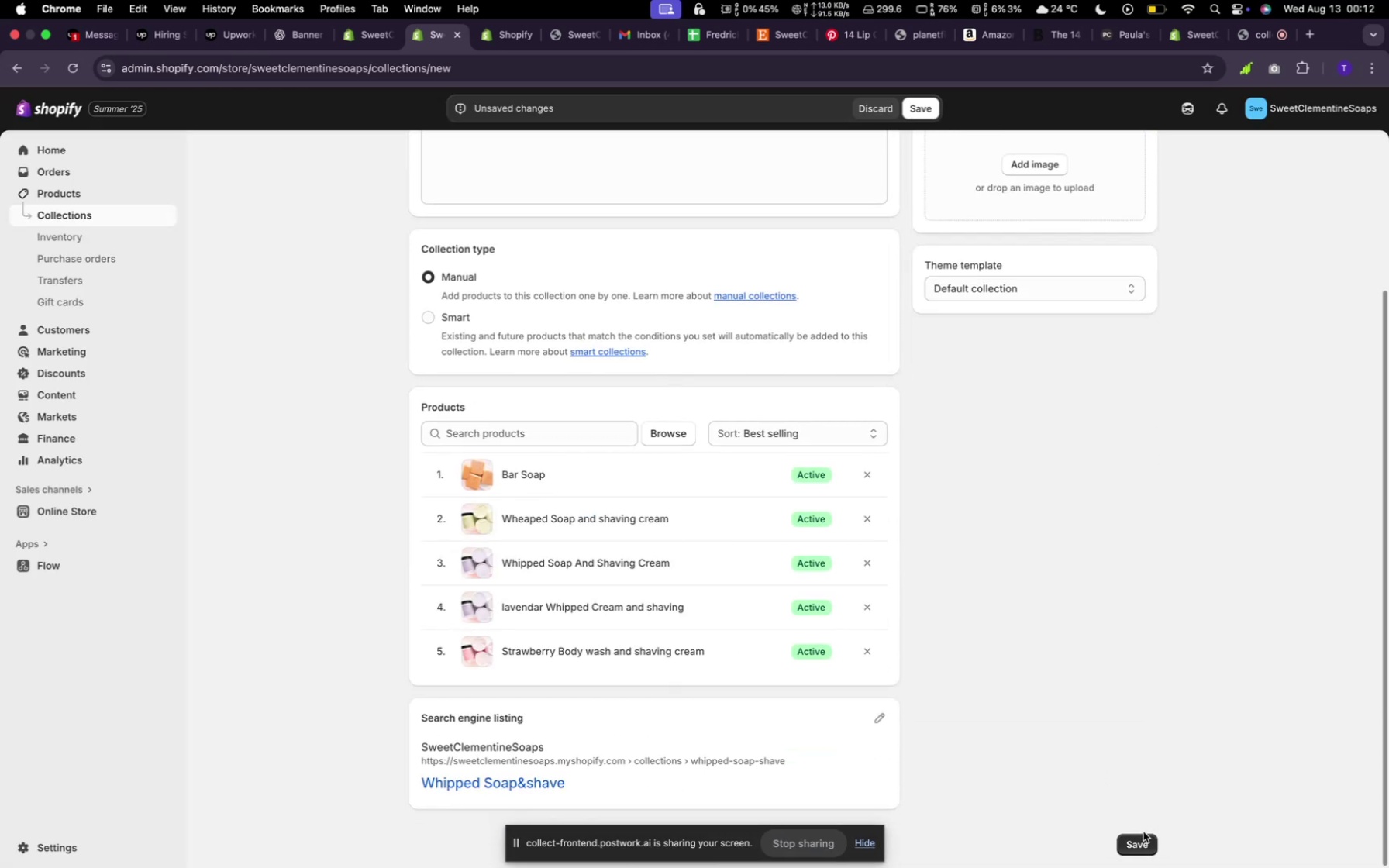 
left_click([1143, 832])
 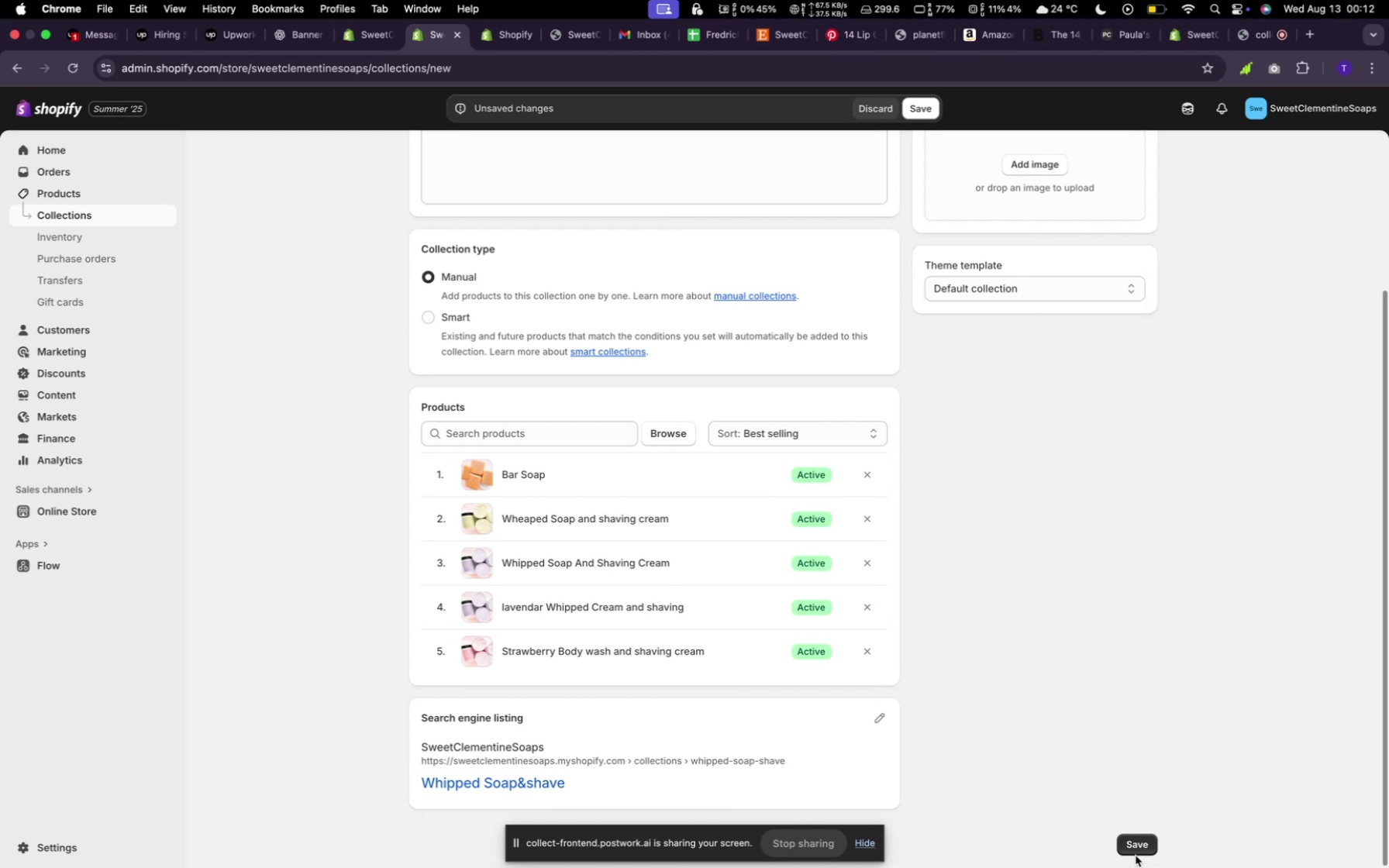 
double_click([1136, 843])
 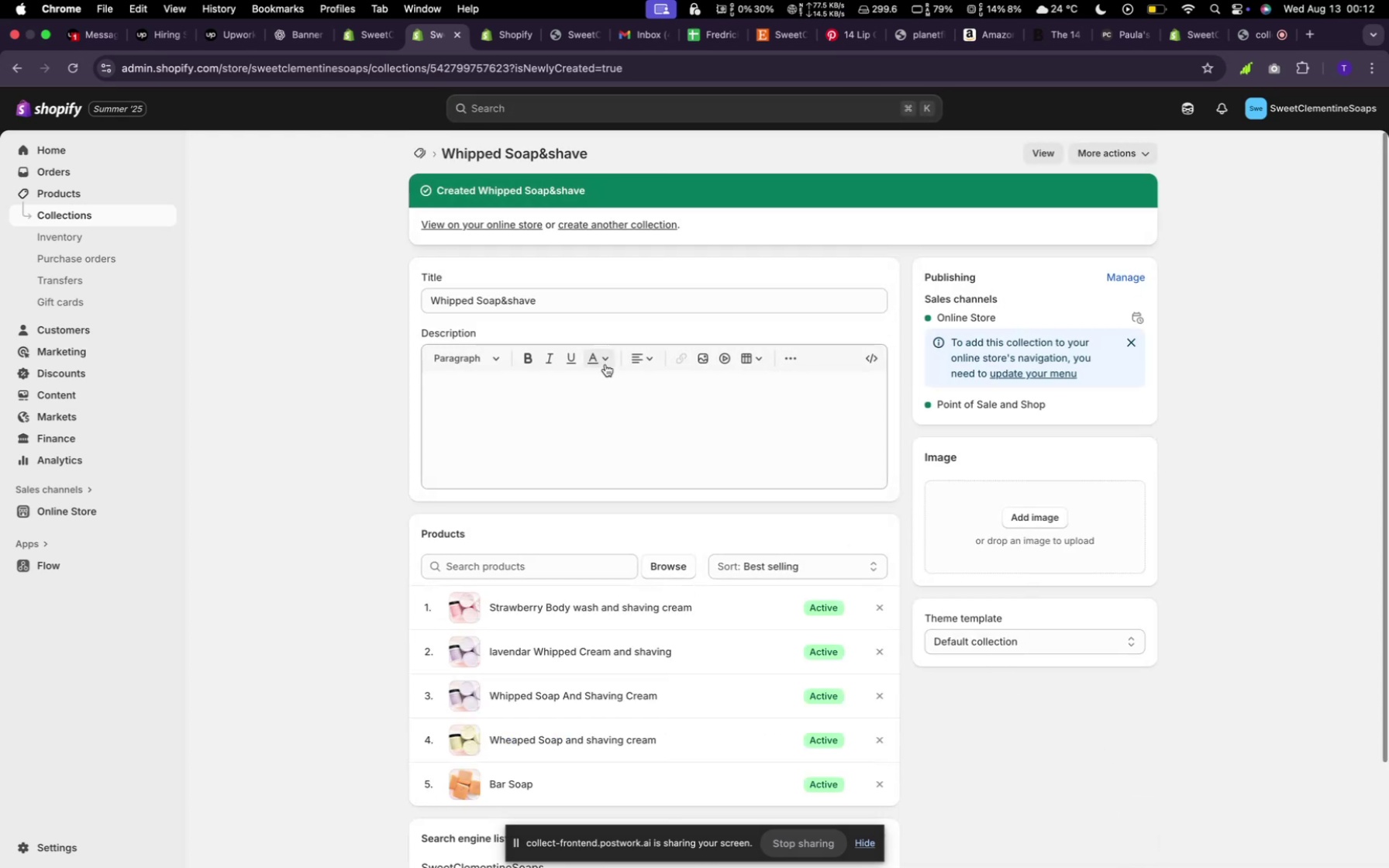 
wait(5.64)
 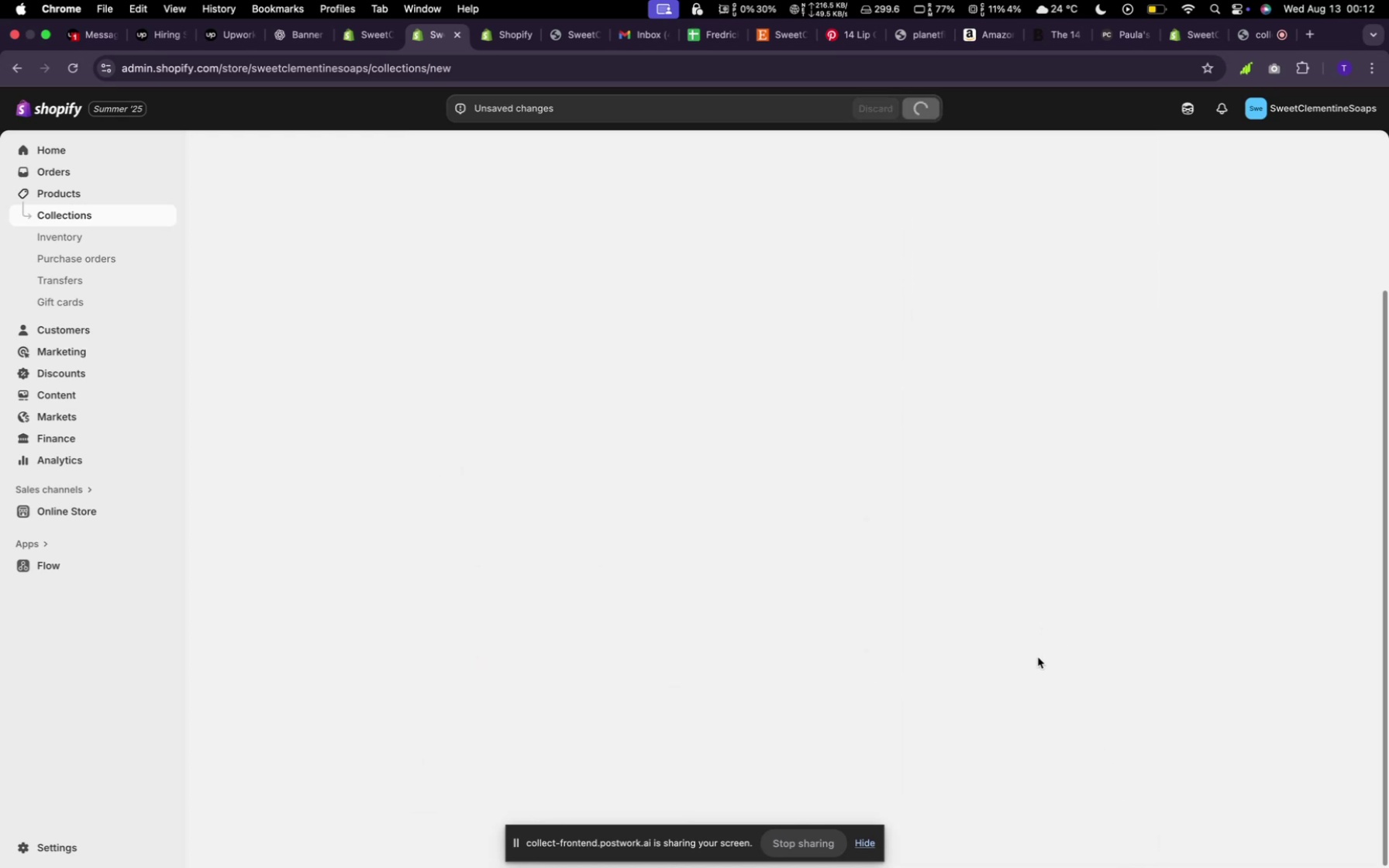 
left_click([425, 155])
 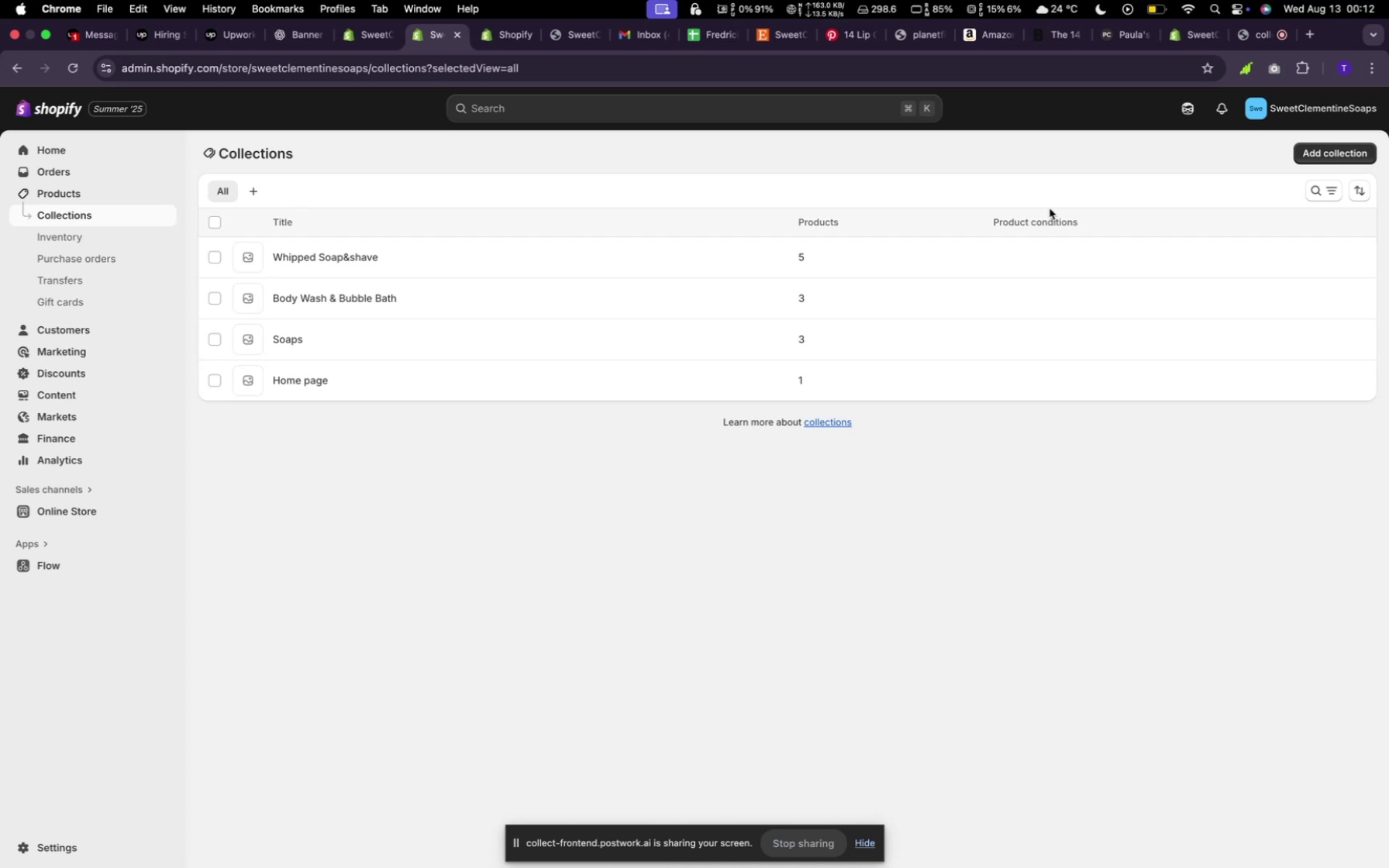 
left_click([1325, 147])
 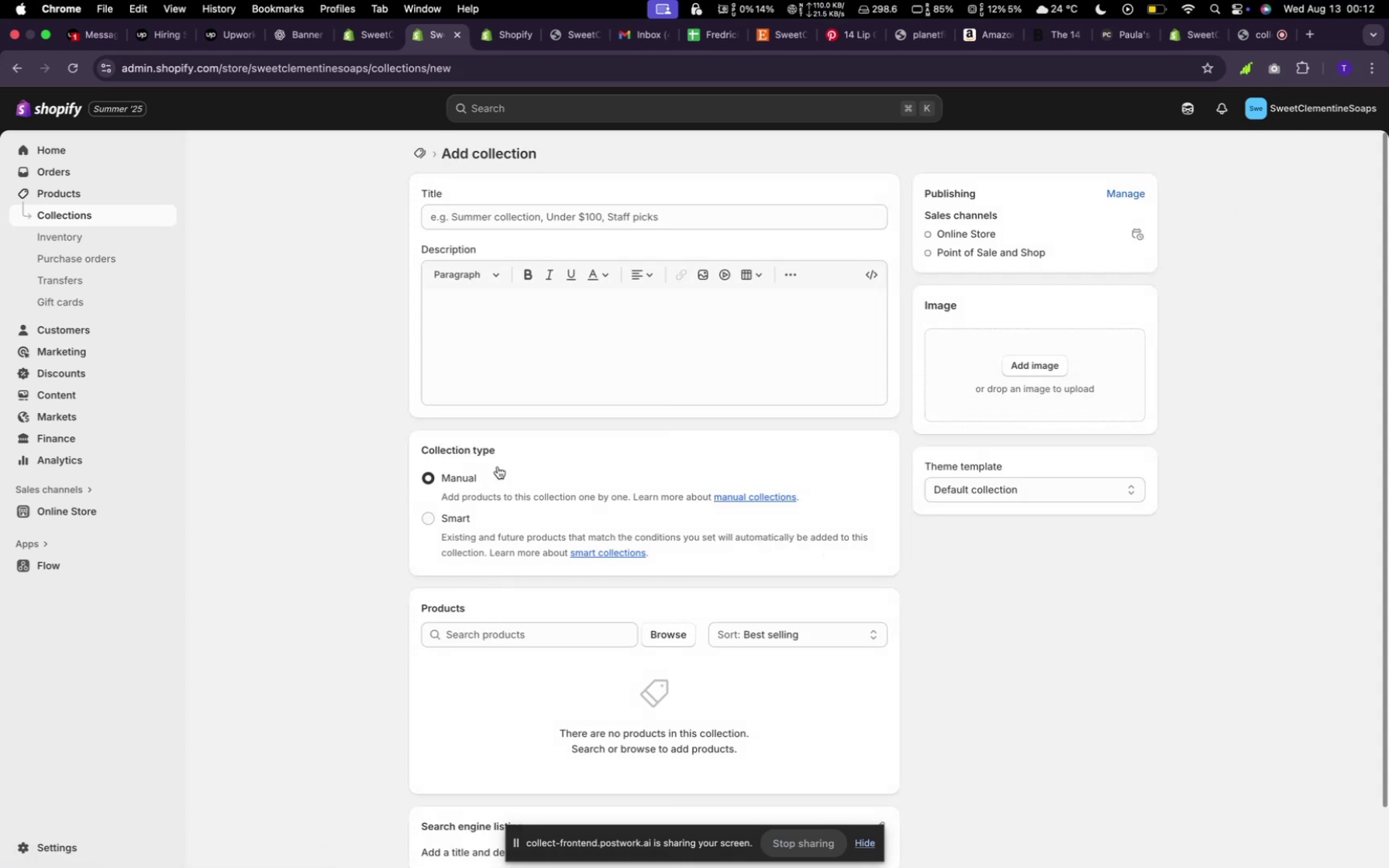 
wait(6.53)
 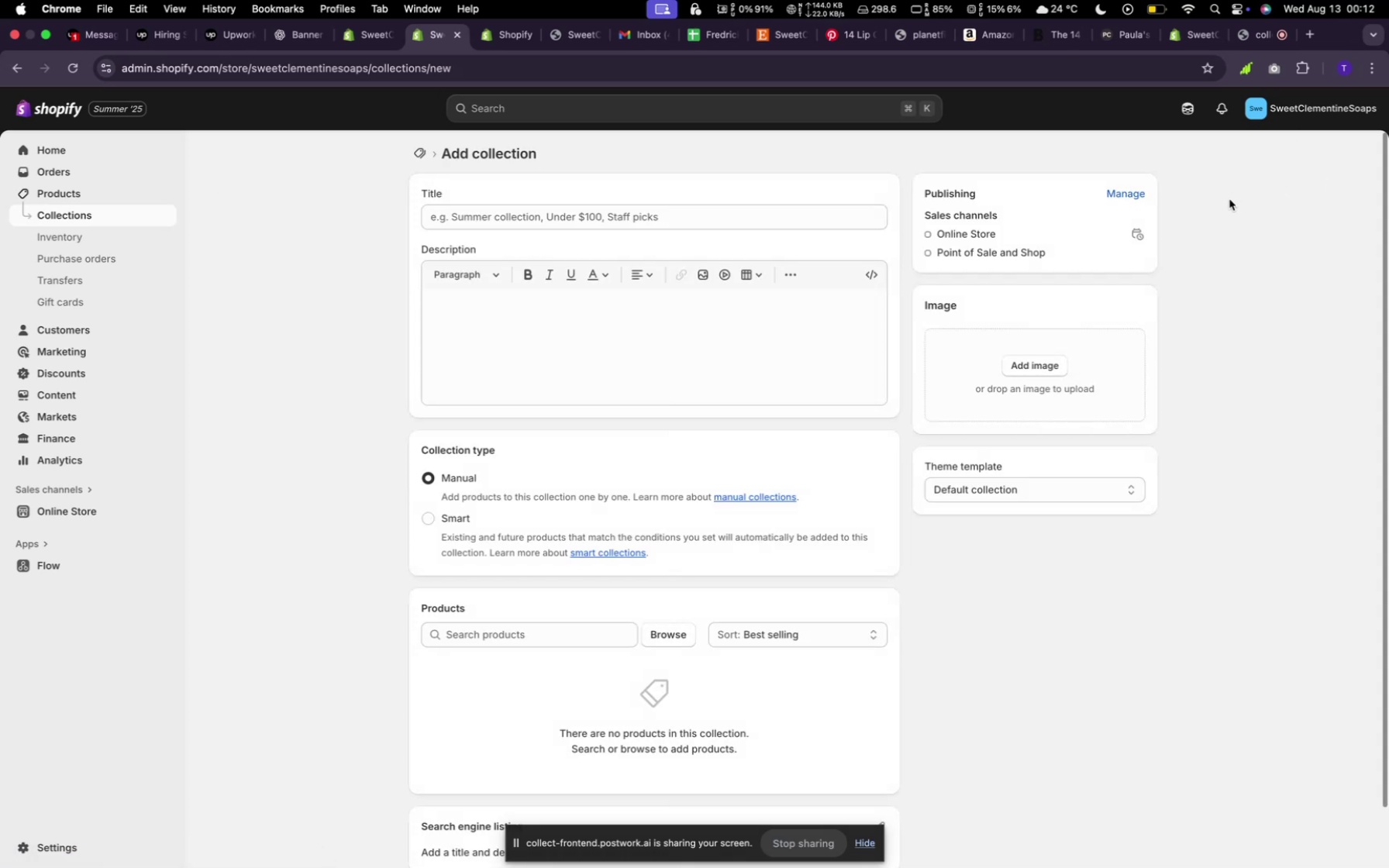 
left_click([557, 218])
 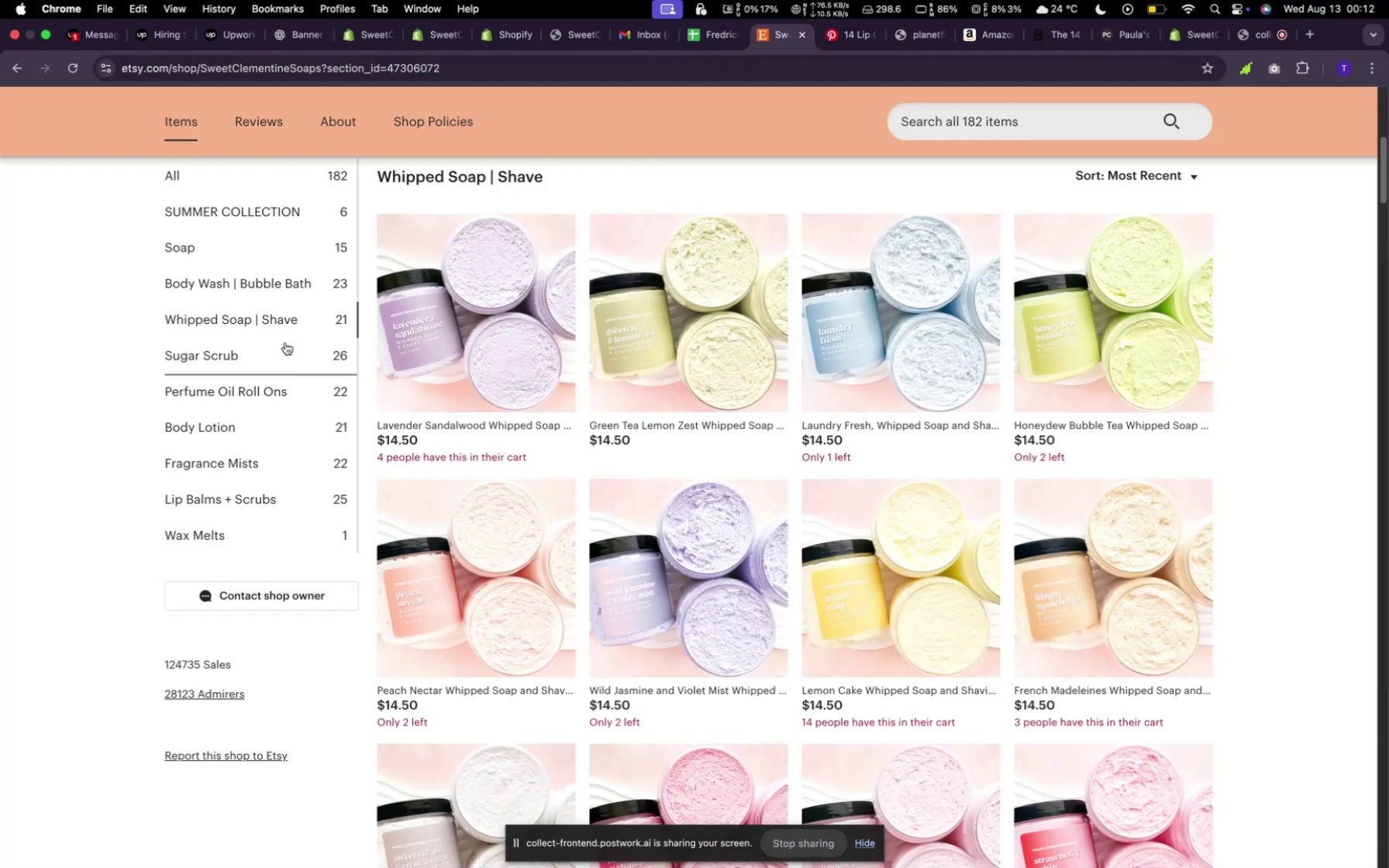 
wait(6.99)
 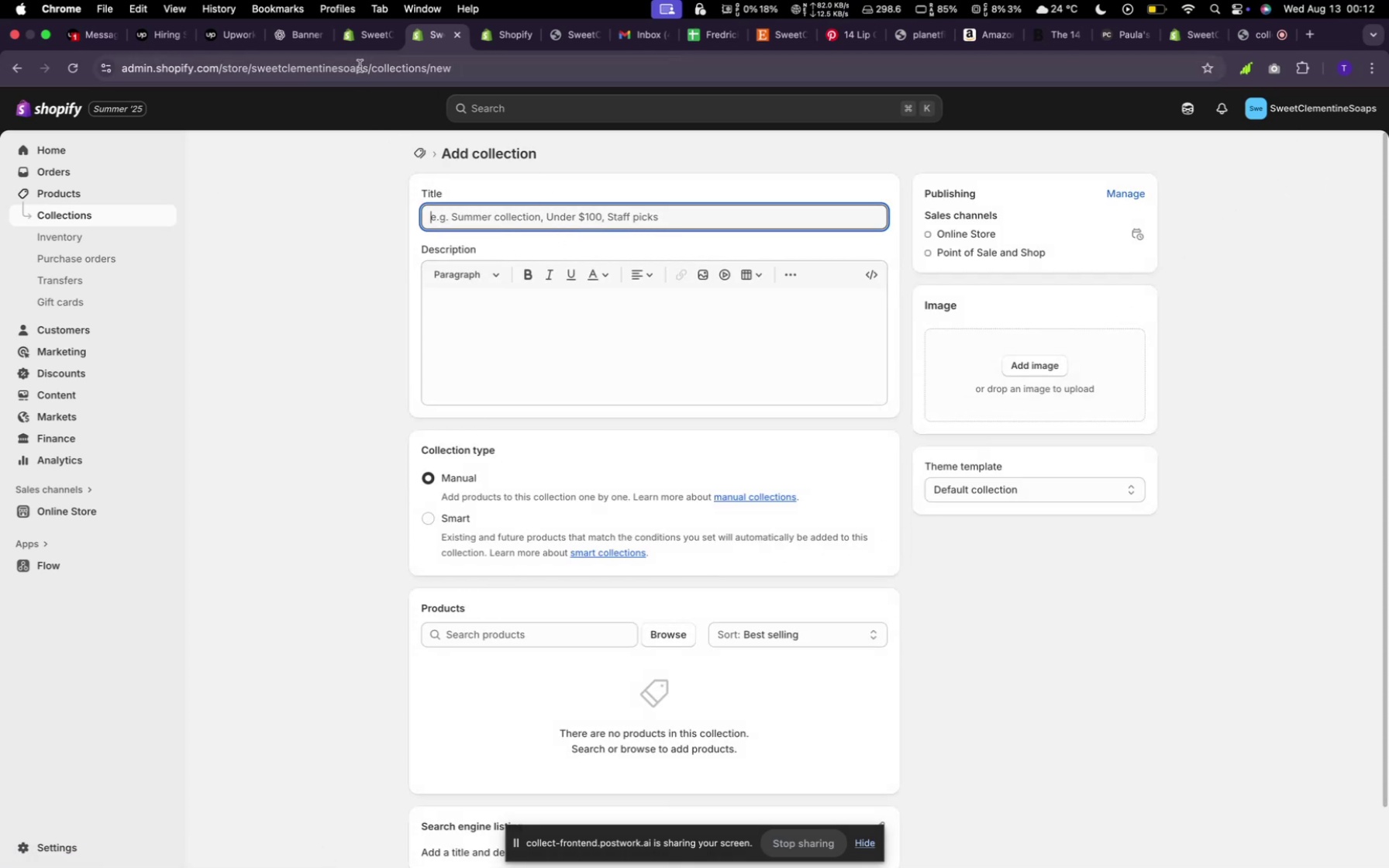 
scroll: coordinate [800, 621], scroll_direction: up, amount: 12.0
 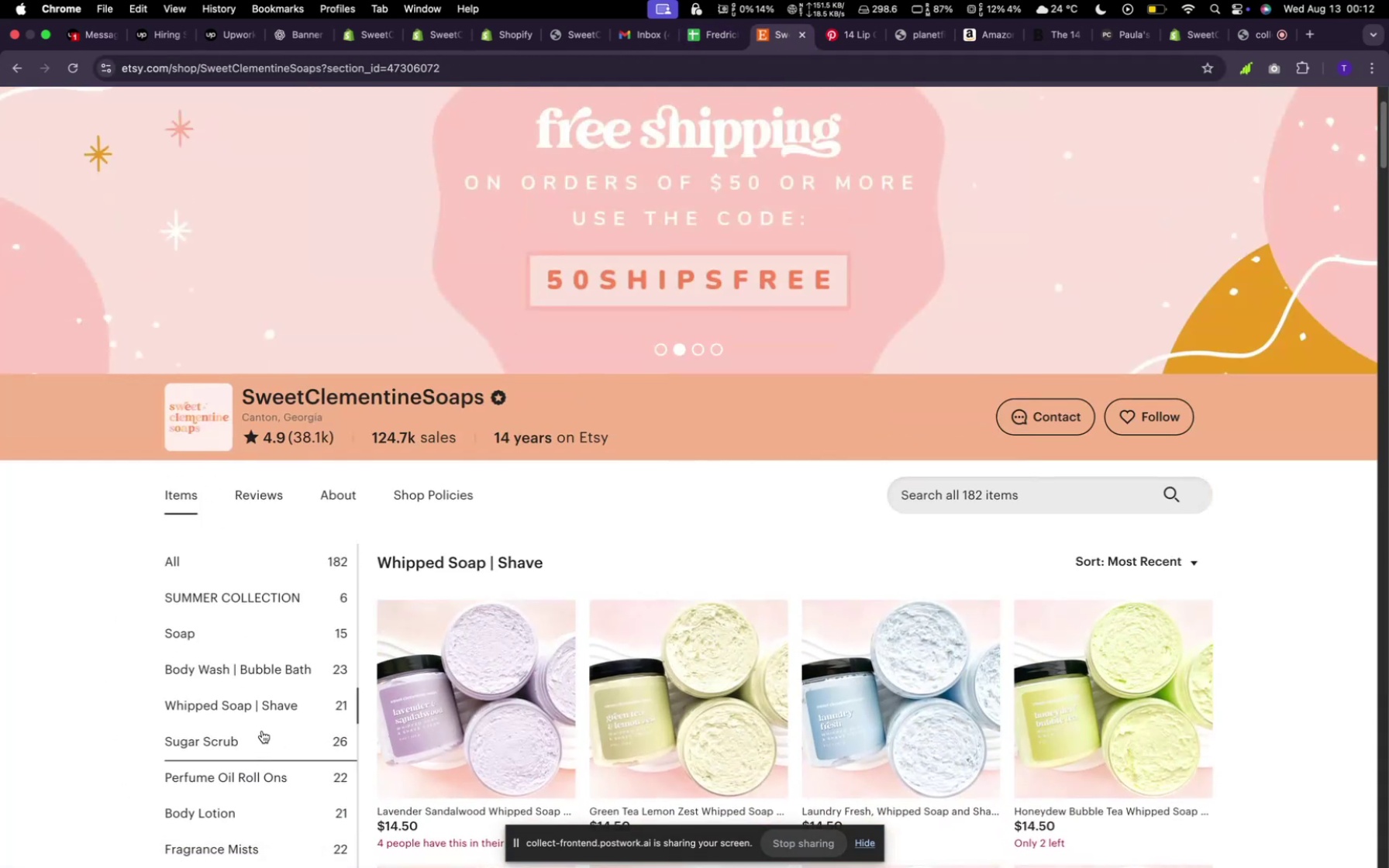 
left_click([256, 713])
 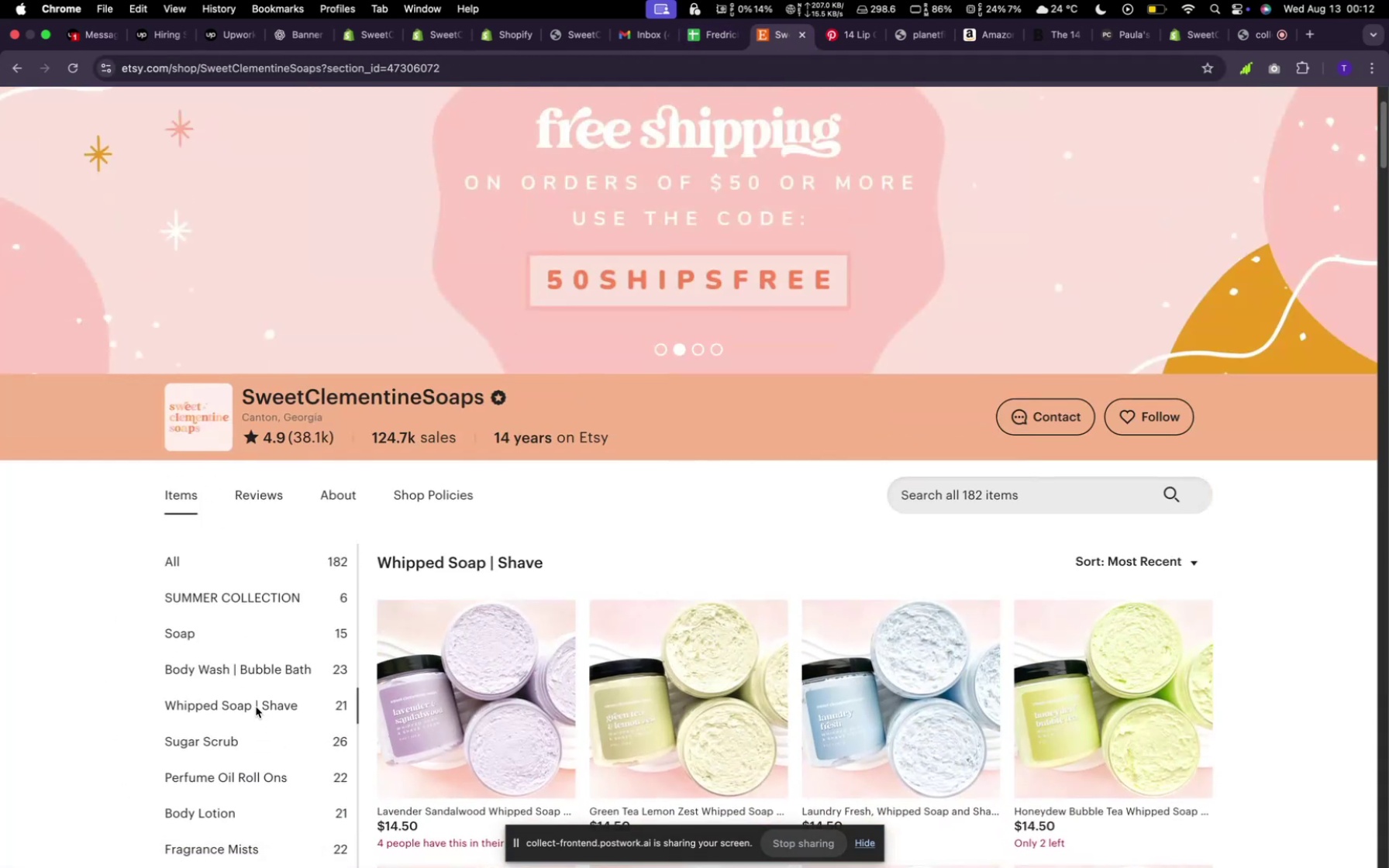 
left_click([256, 706])
 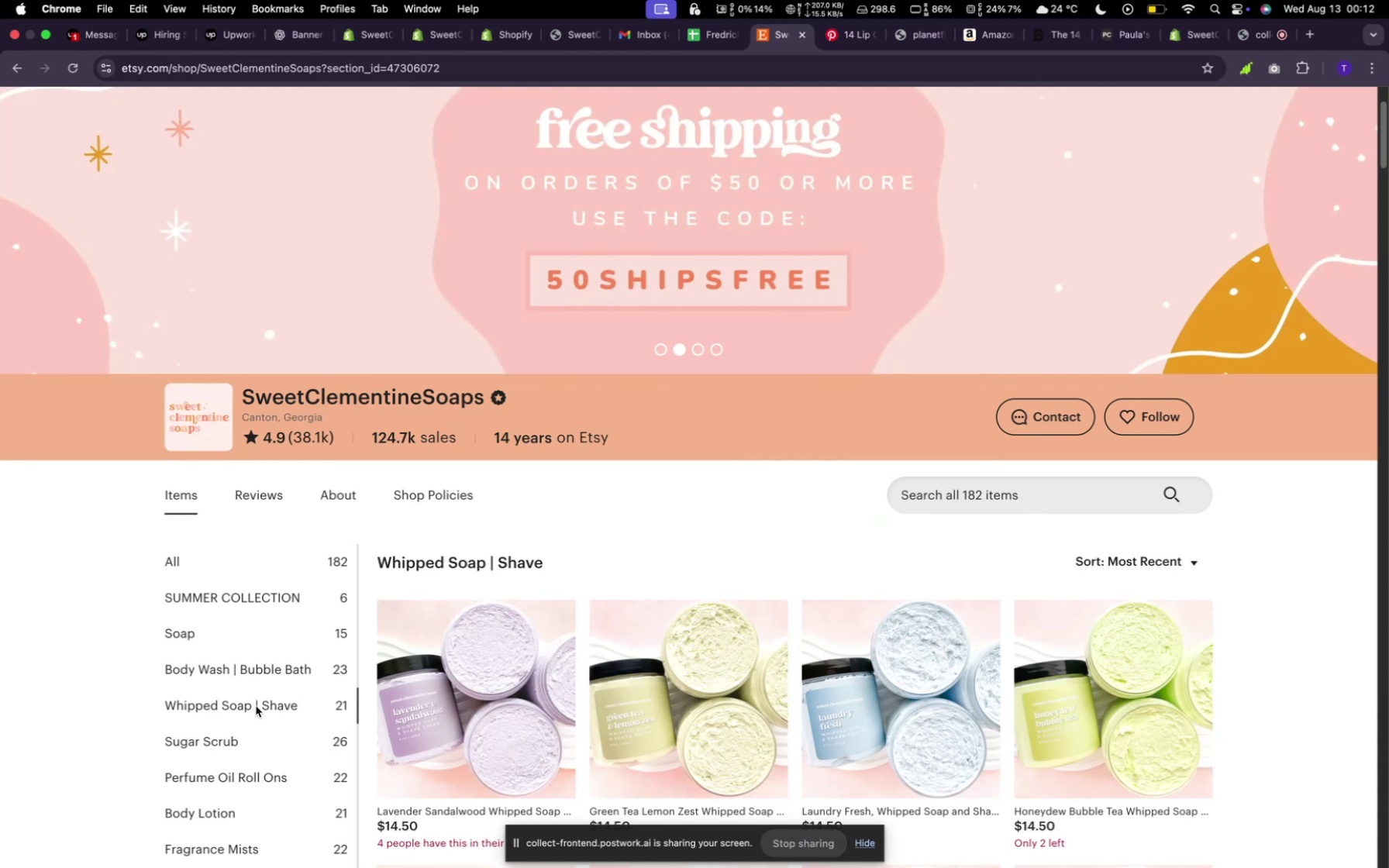 
left_click([256, 706])
 